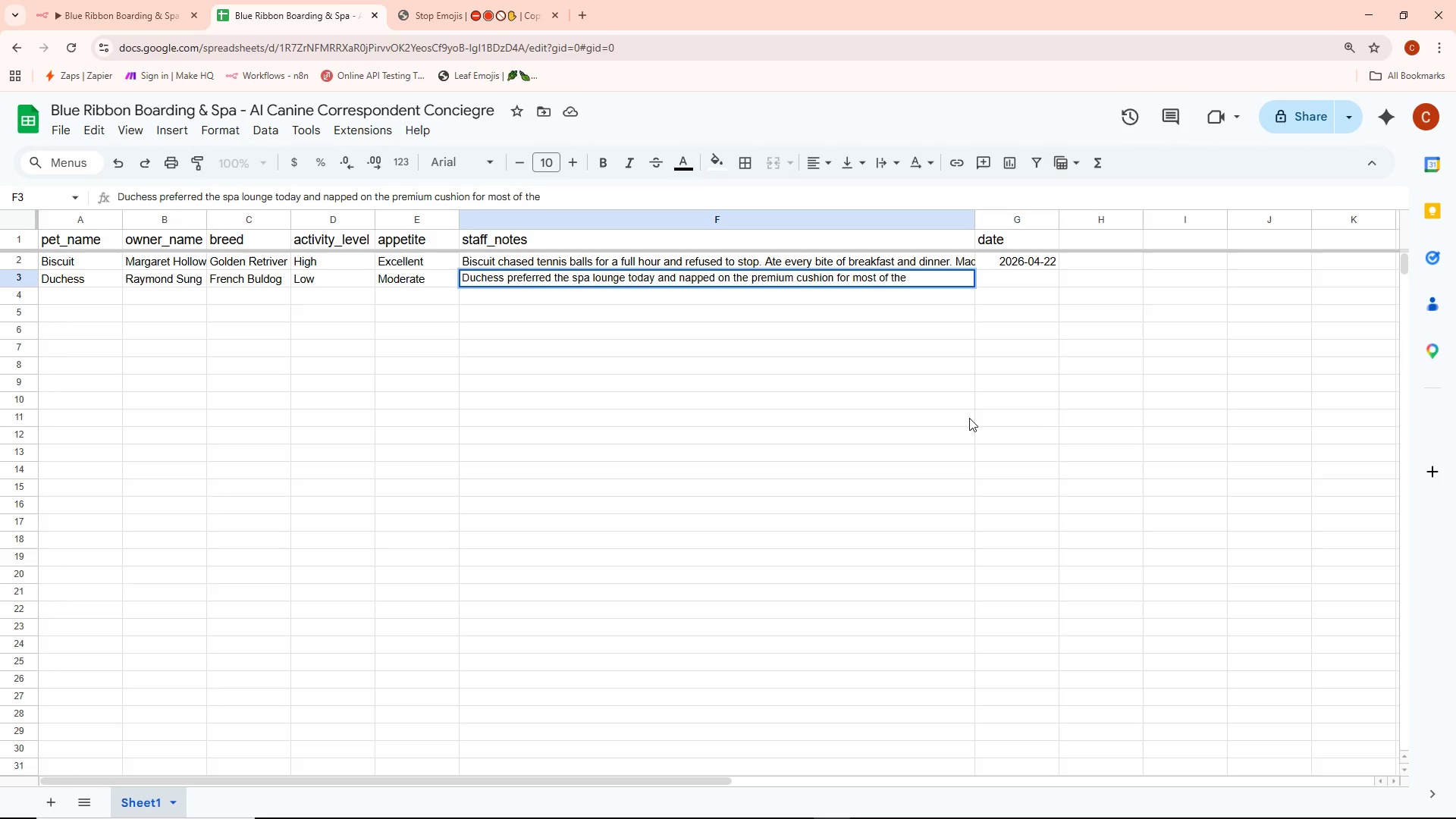 
type(morning.)
 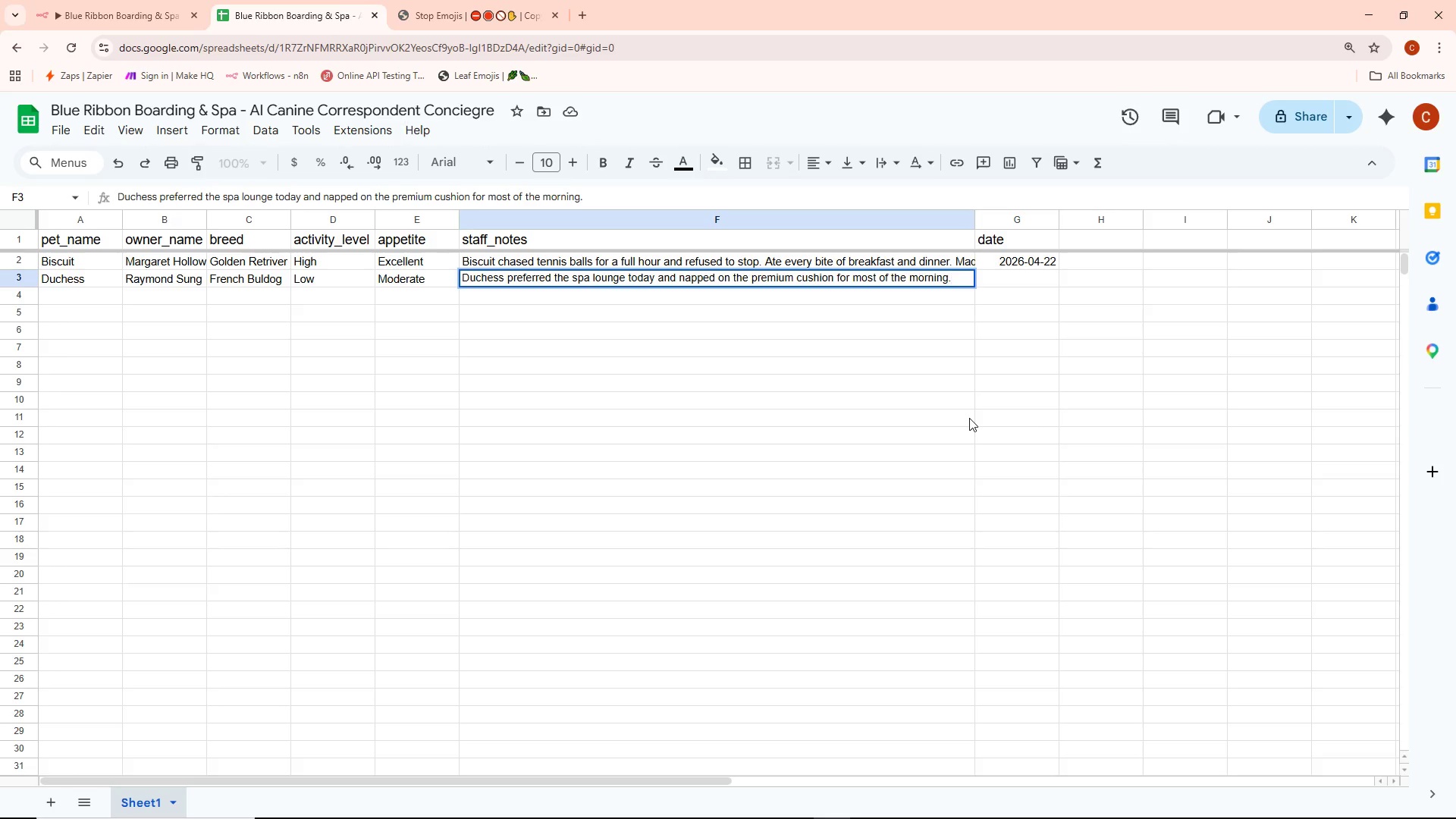 
type( Had some breakfast but turned her nose up at dinner. Enjoyed a gentle grooming session)
 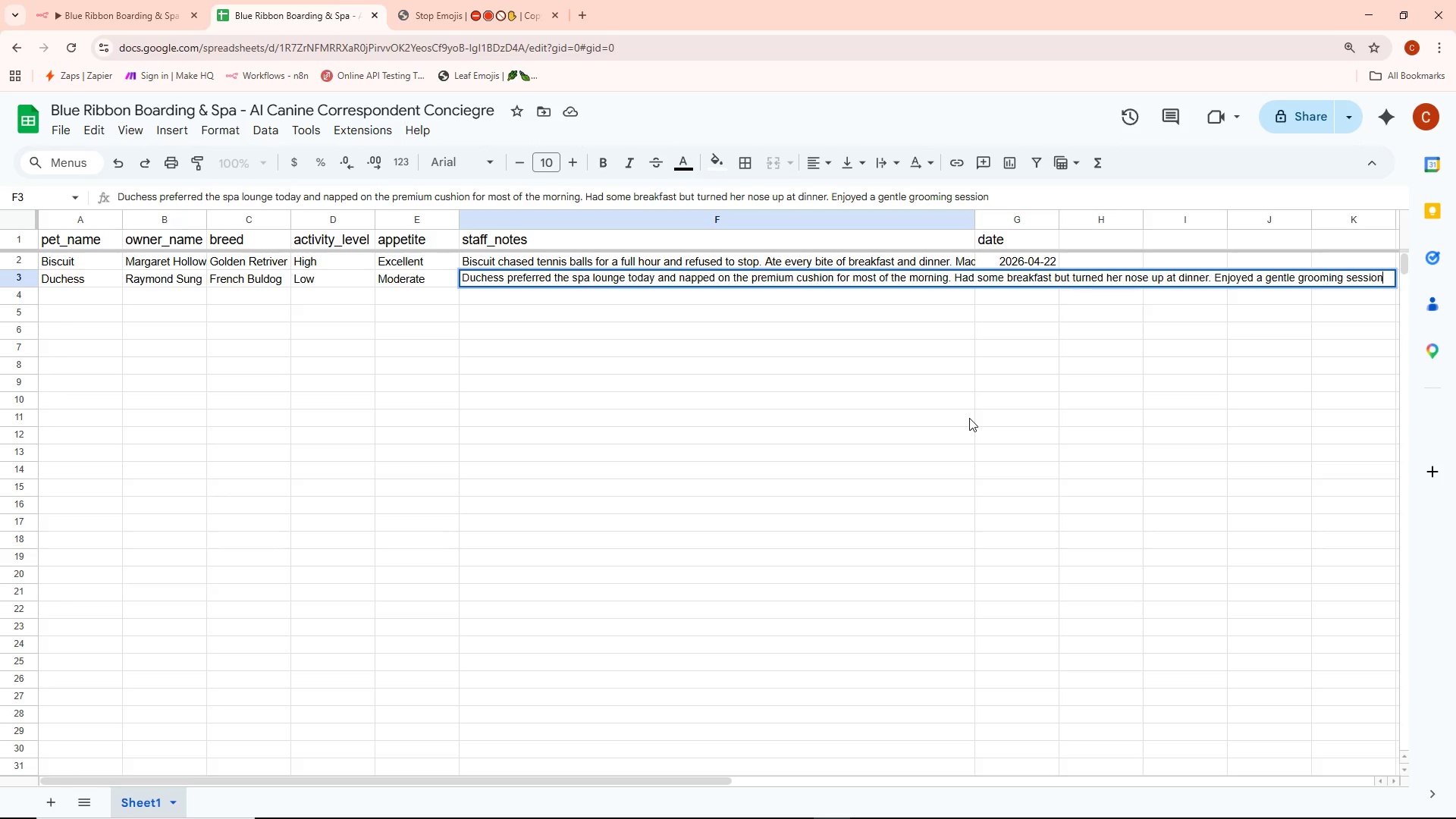 
type(and)
key(Backspace)
key(Backspace)
key(Backspace)
type( and)
 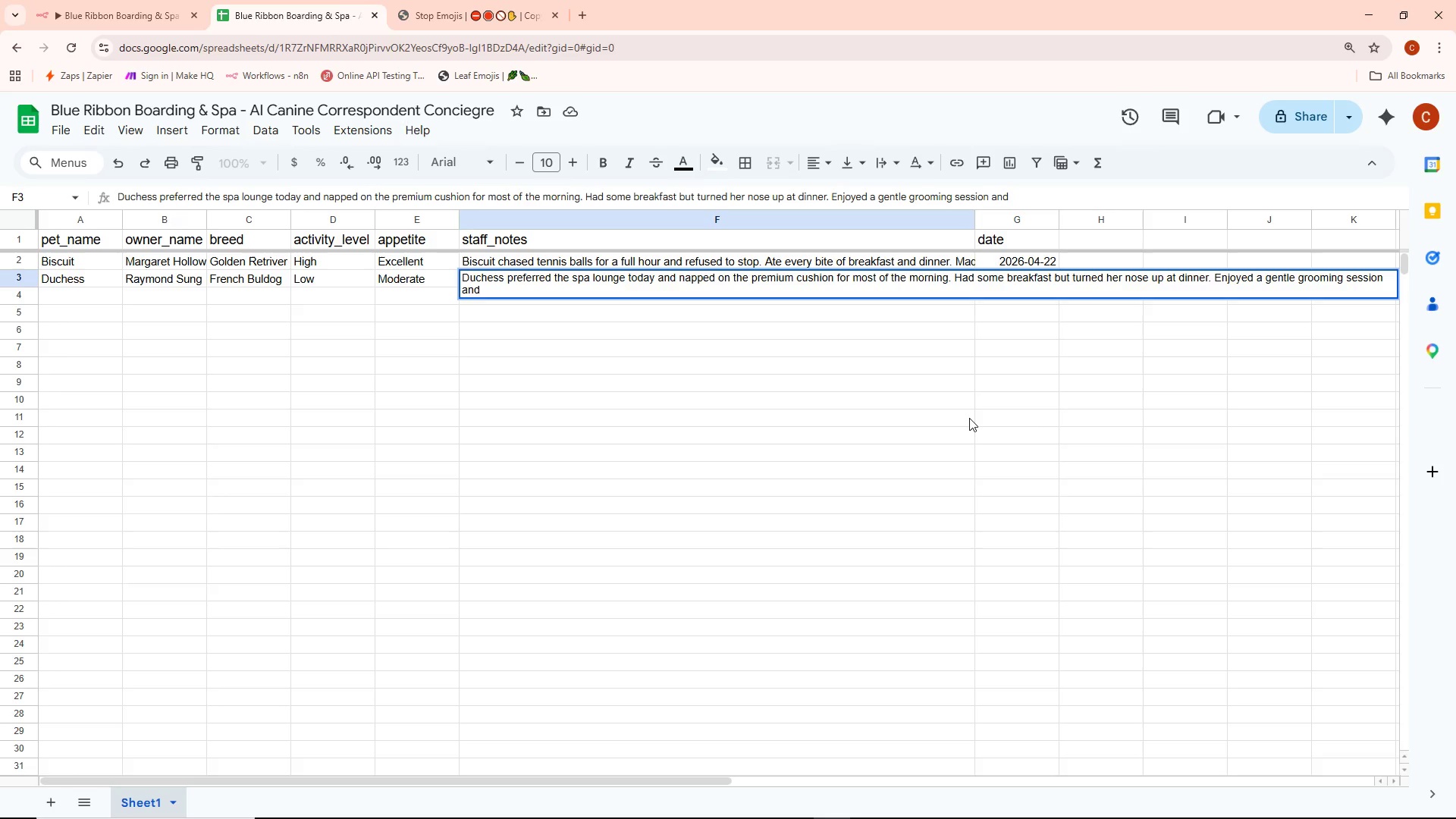 
type( seemed very pleased with herself)
 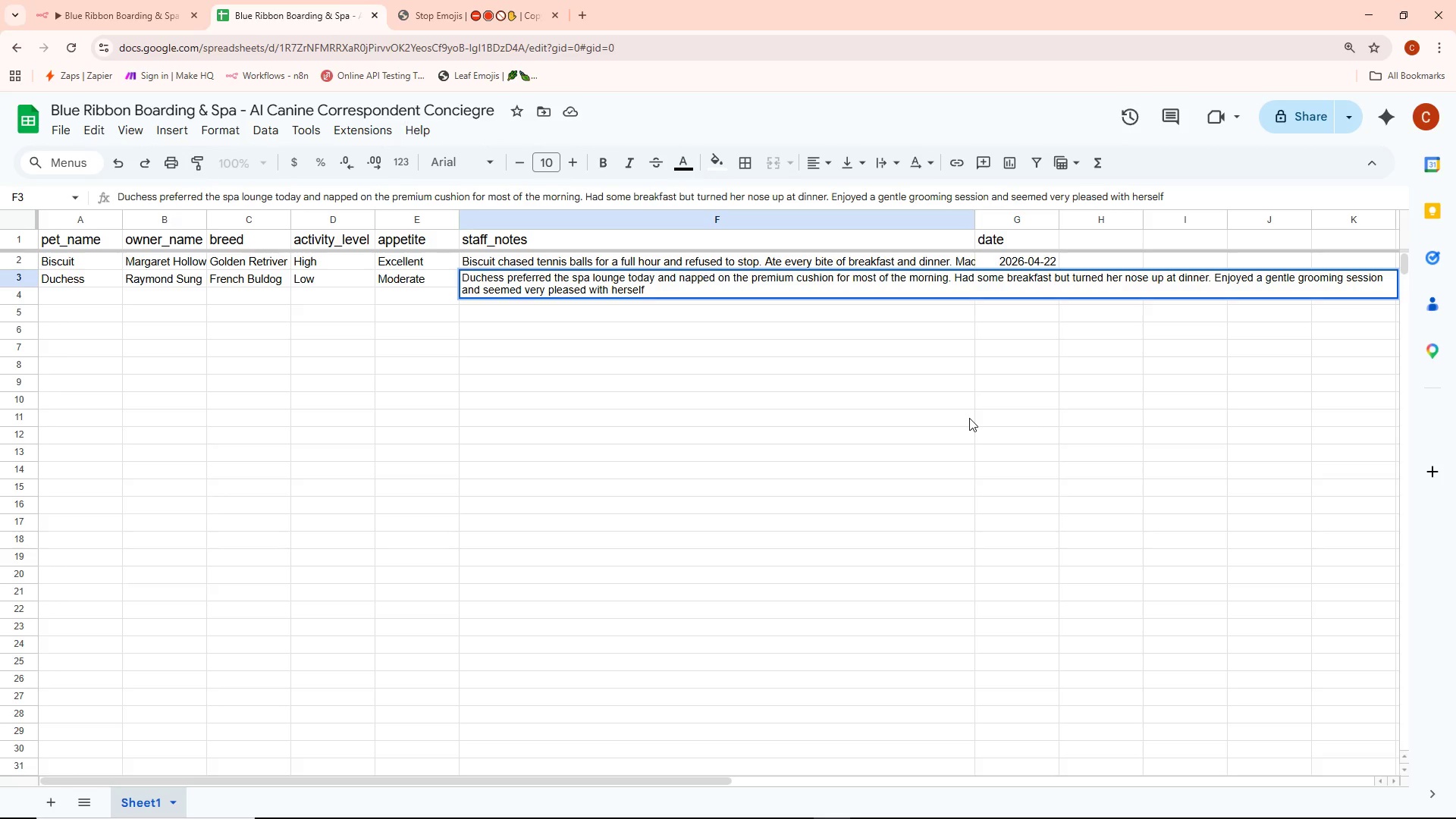 
key(Period)
 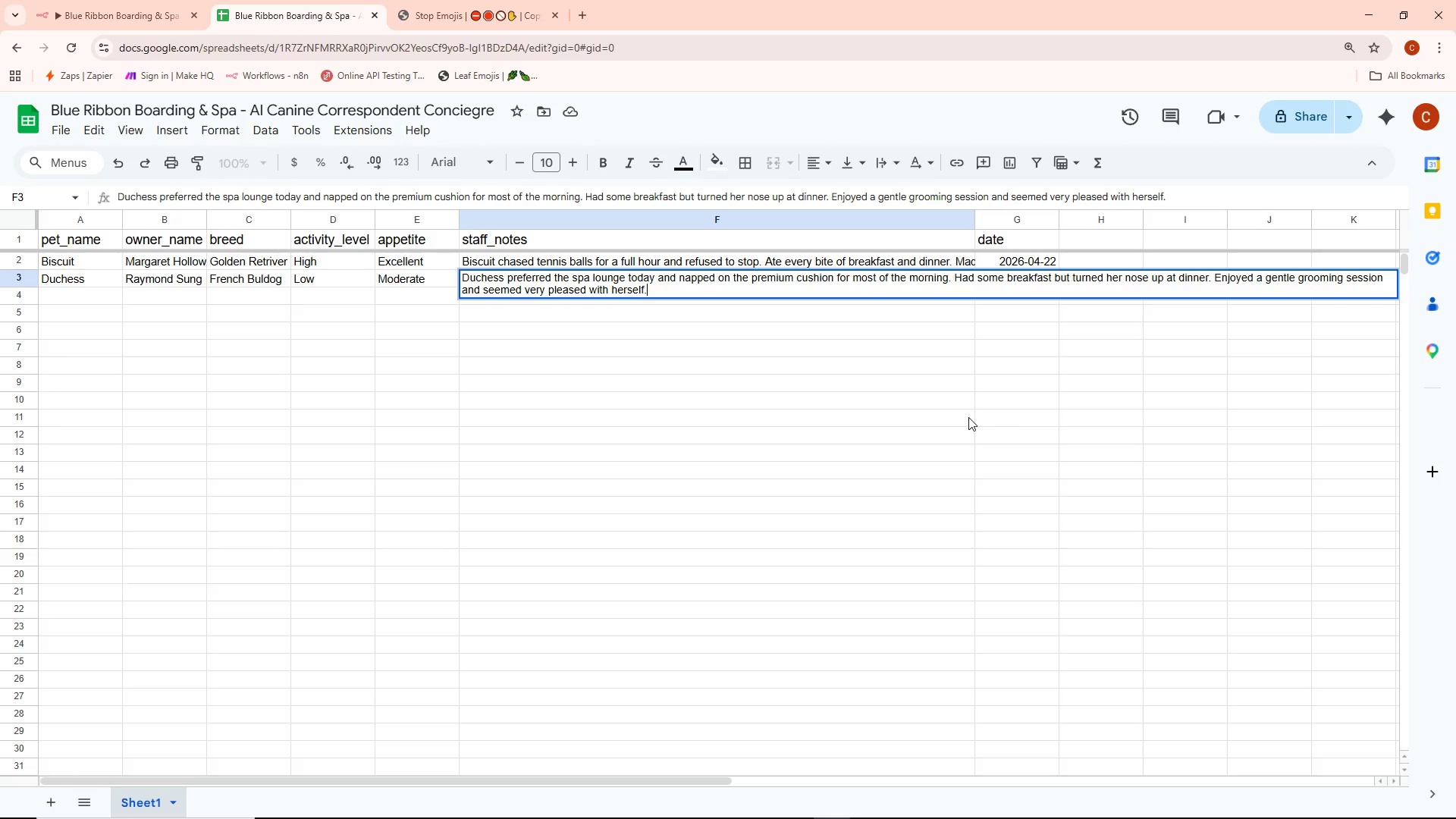 
left_click([987, 314])
 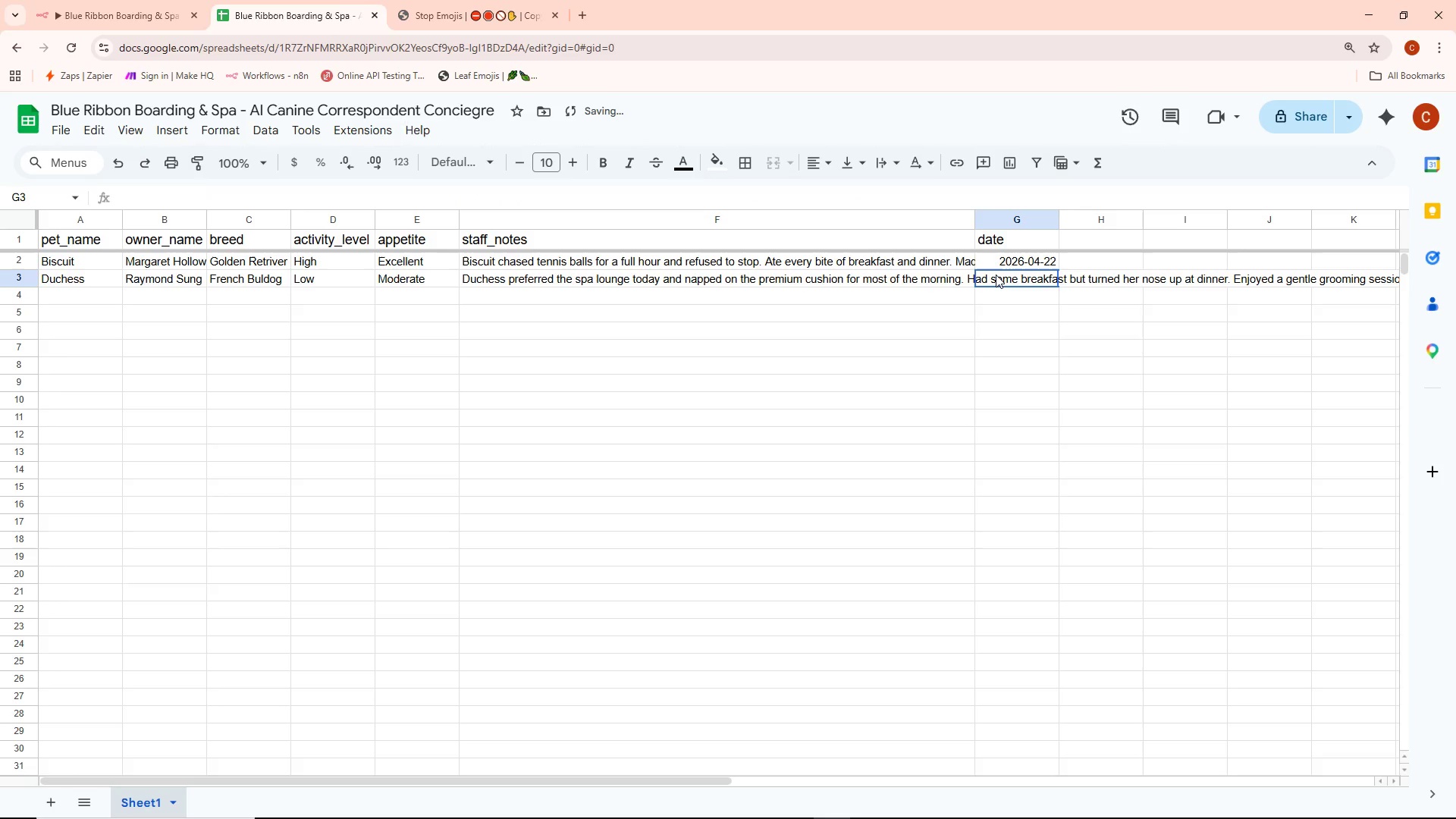 
double_click([996, 275])
 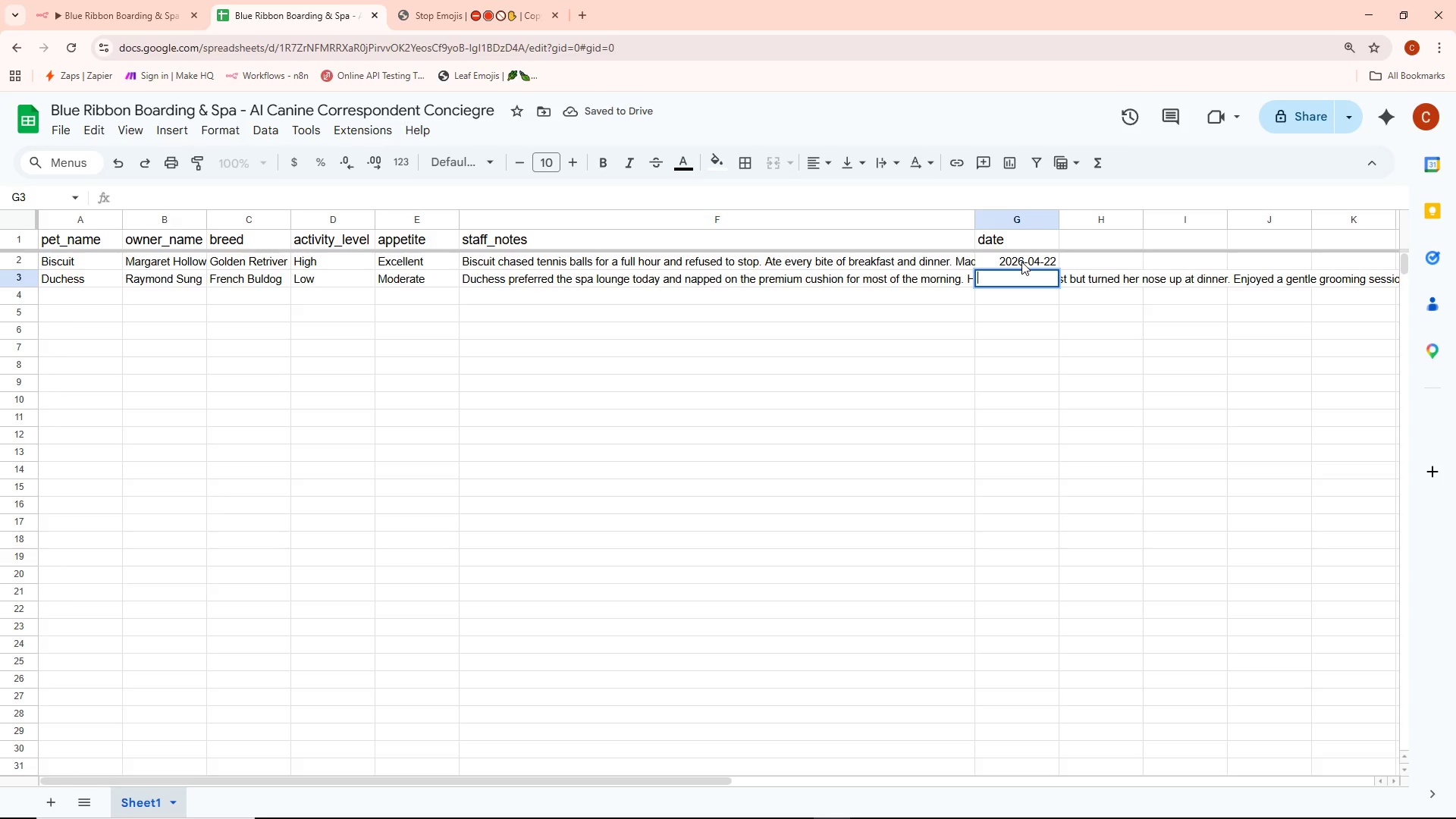 
type(290)
key(Backspace)
key(Backspace)
type(062-04-22)
 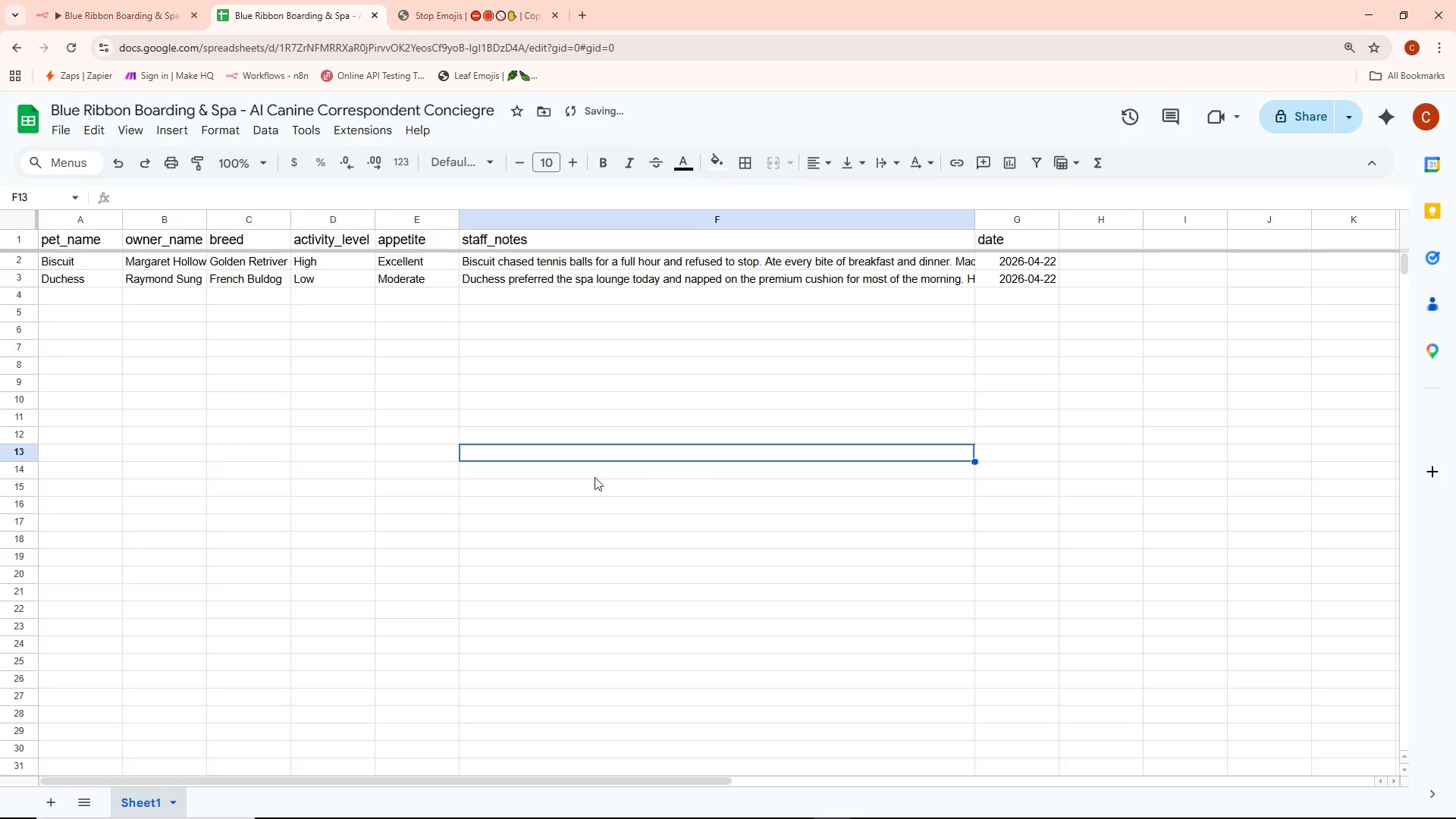 
double_click([51, 299])
 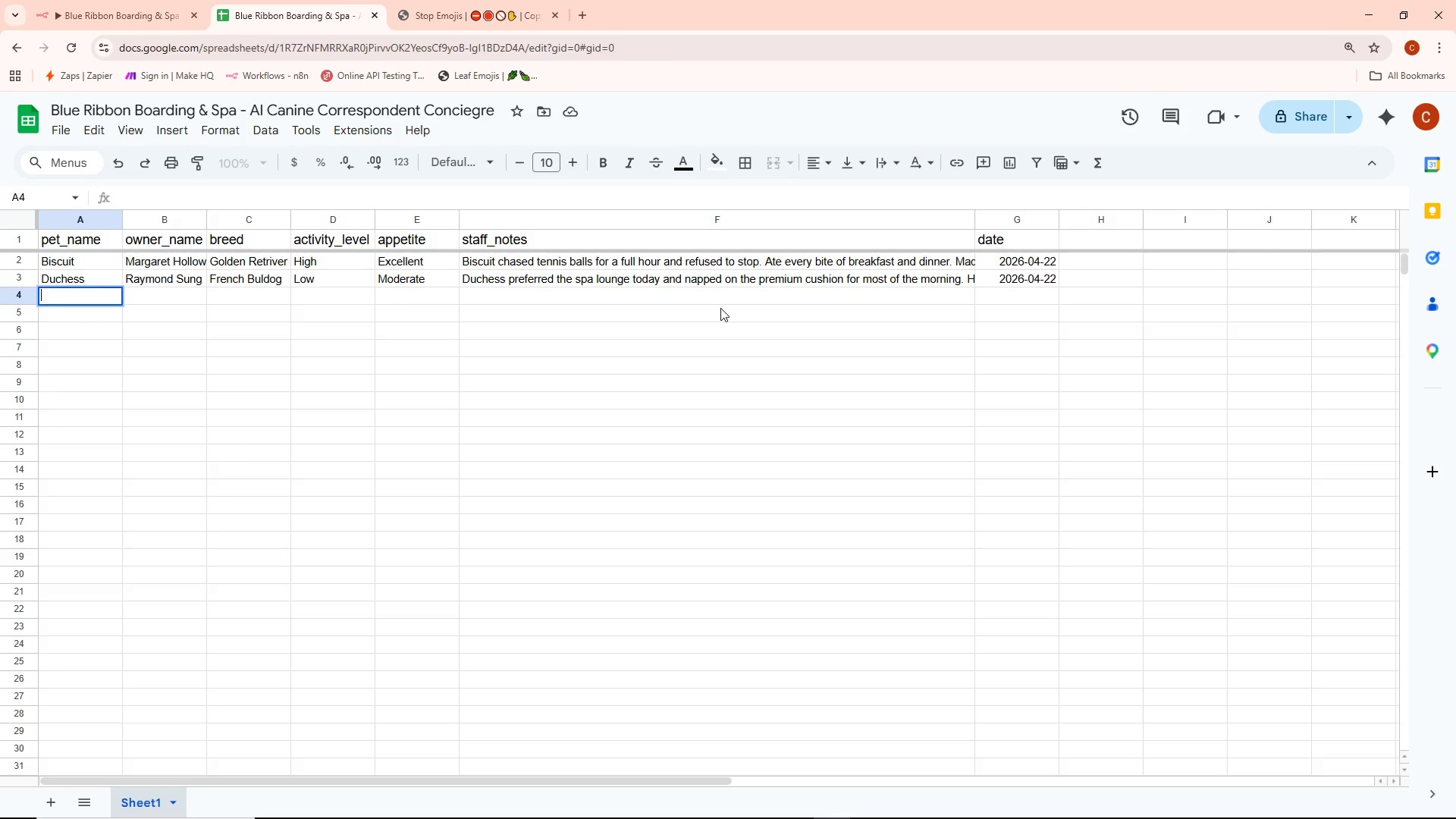 
wait(7.48)
 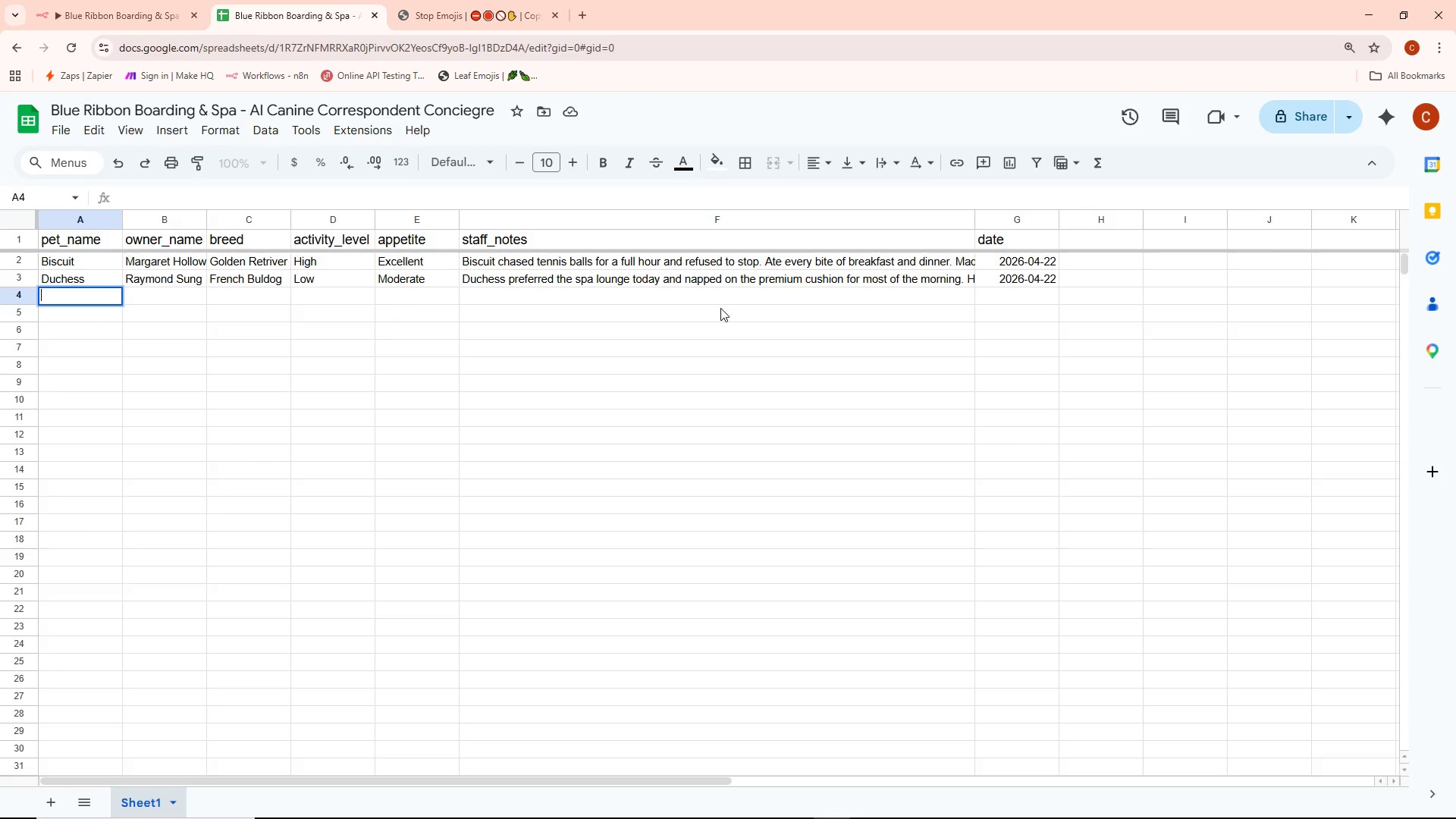 
type(Captain)
 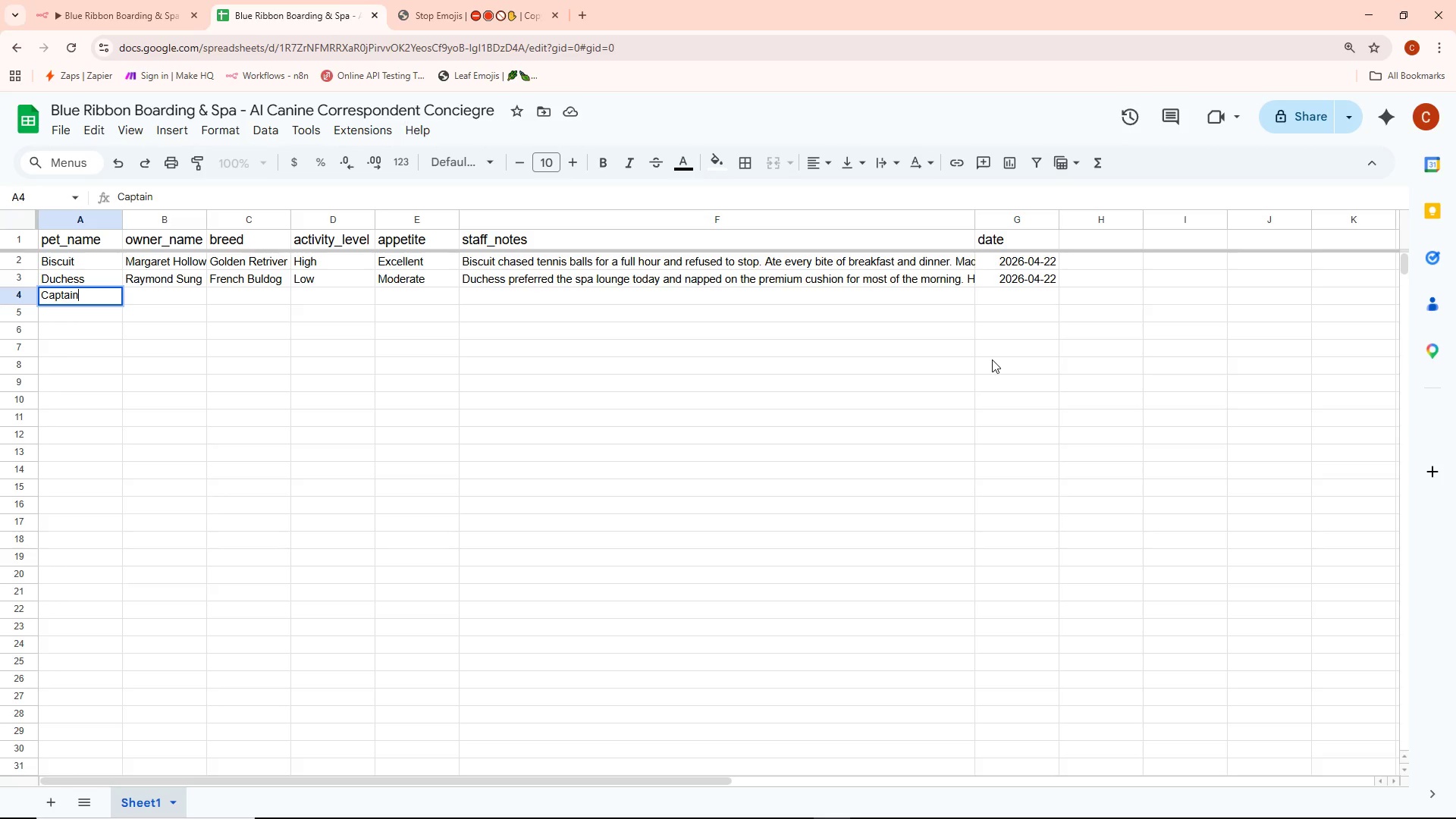 
key(Enter)
 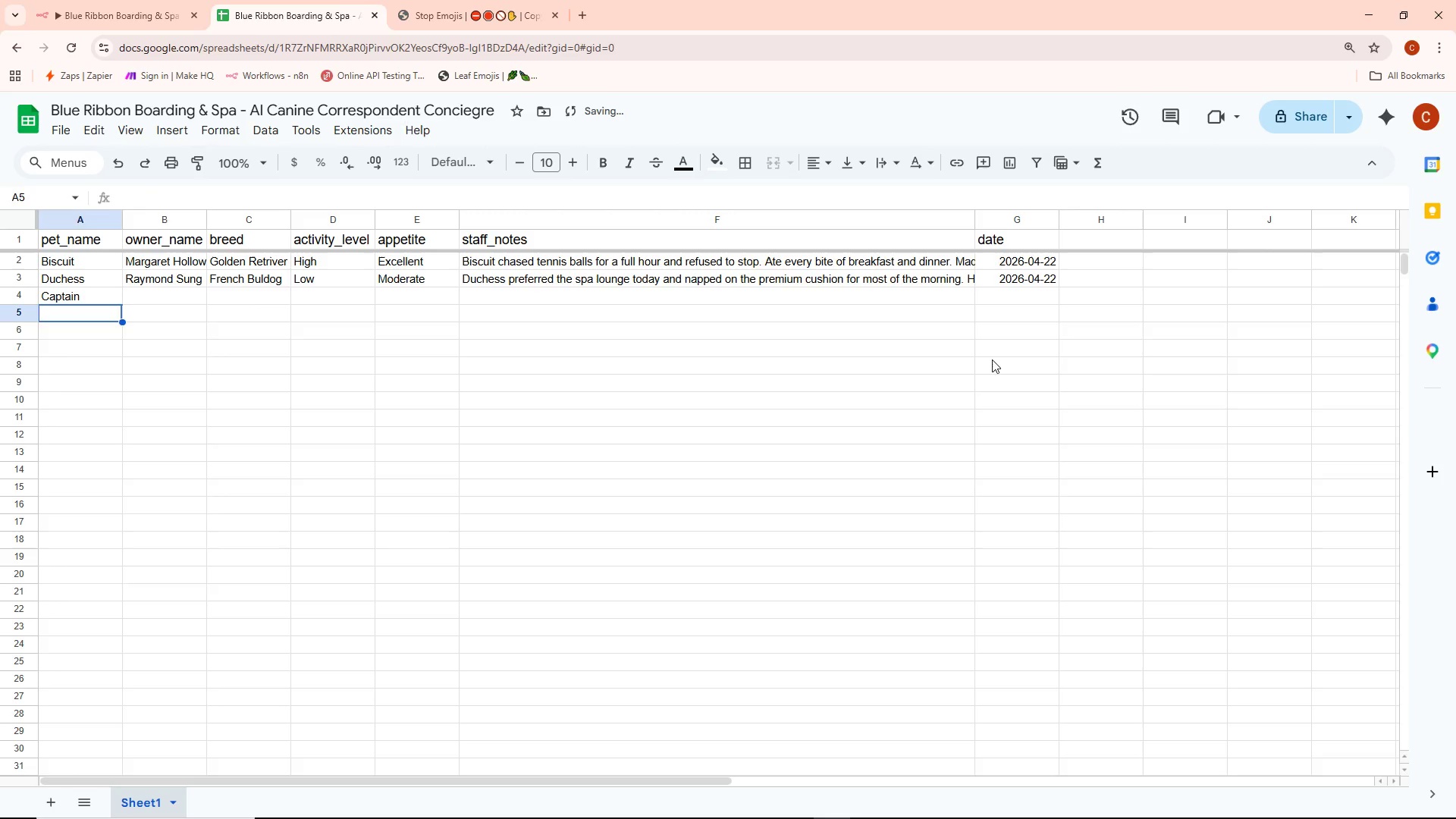 
key(ArrowRight)
 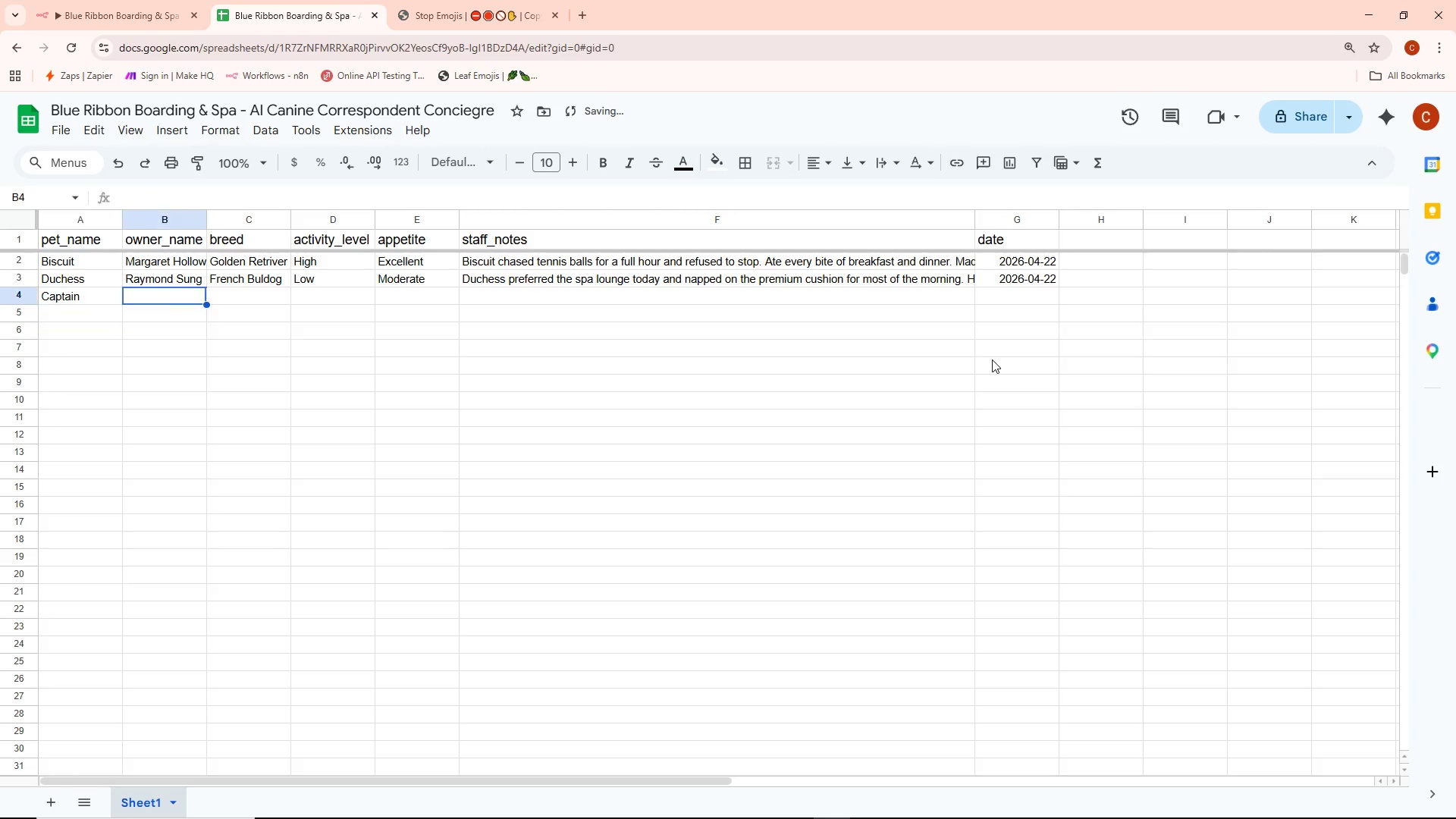 
key(ArrowUp)
 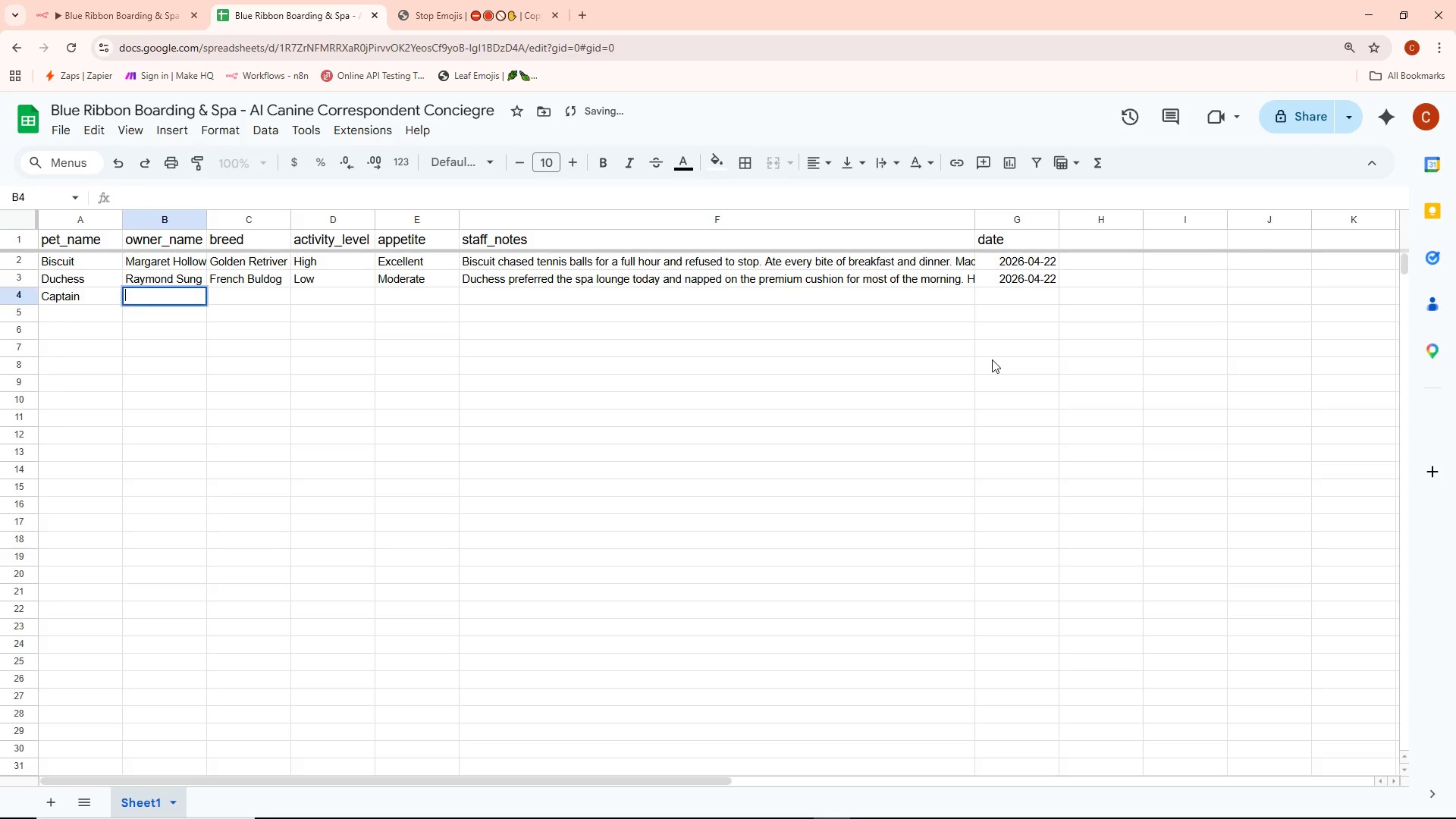 
key(Enter)
 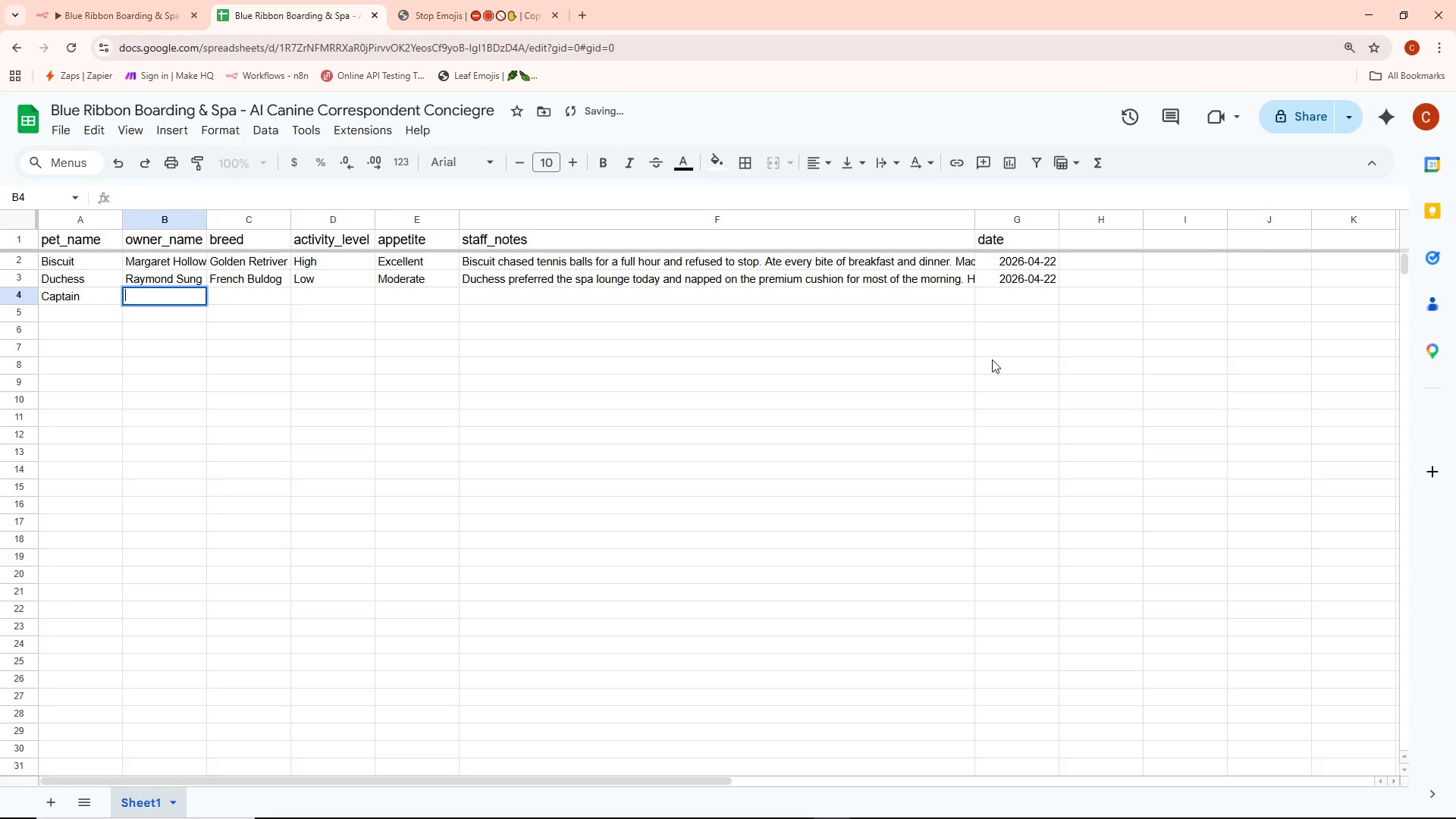 
type(Iris Nakamura)
 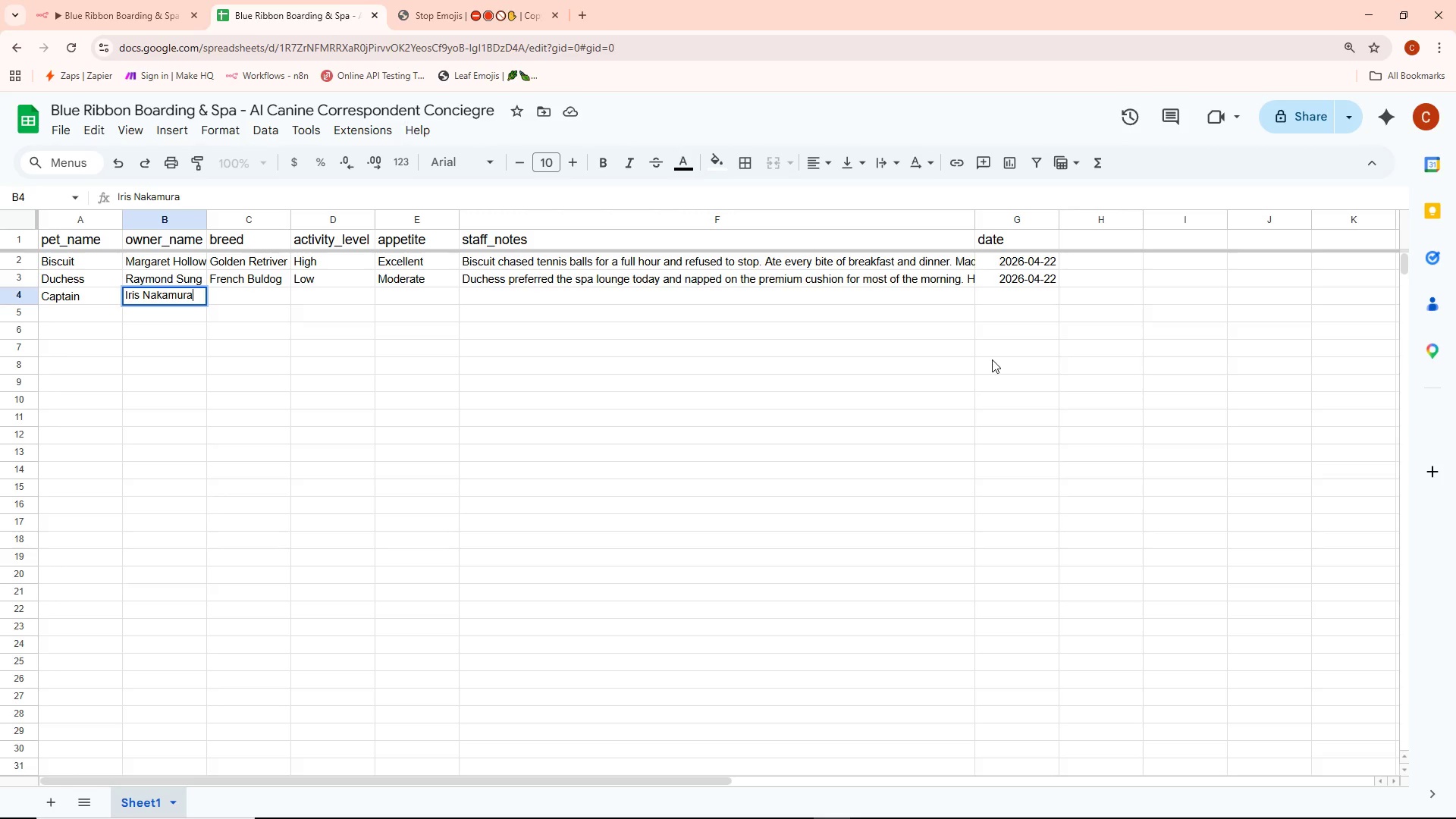 
wait(5.8)
 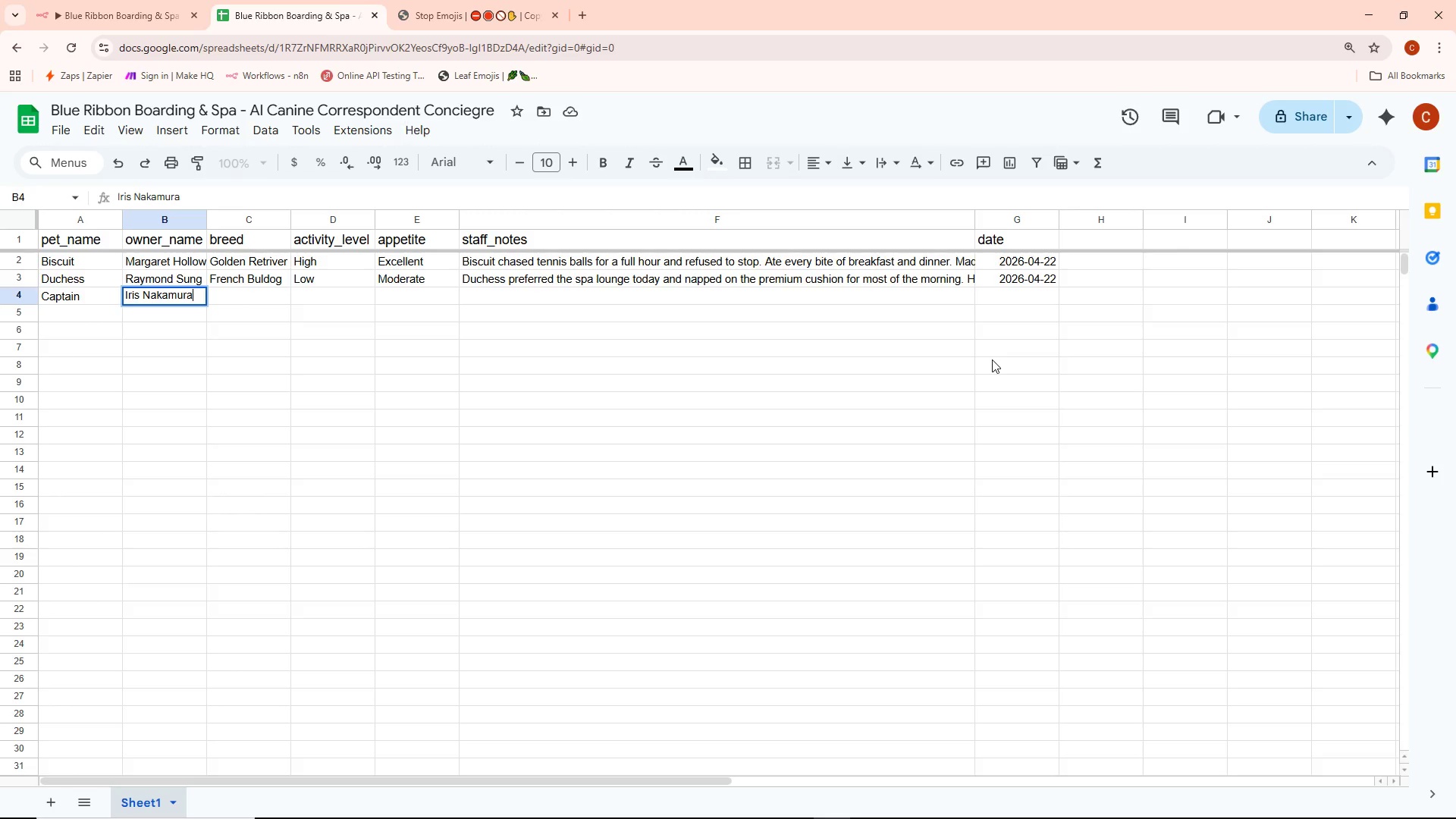 
key(Enter)
 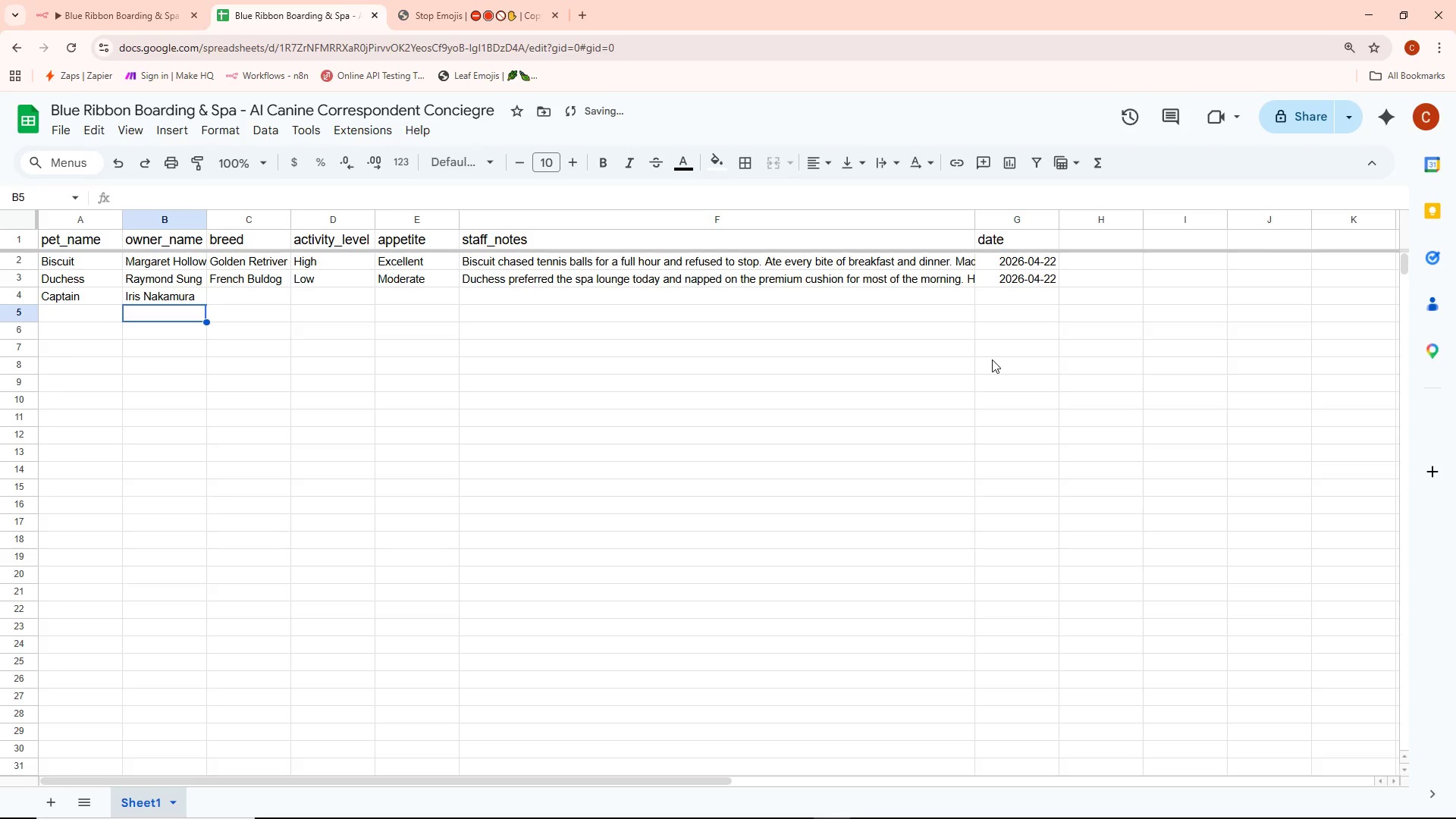 
key(ArrowRight)
 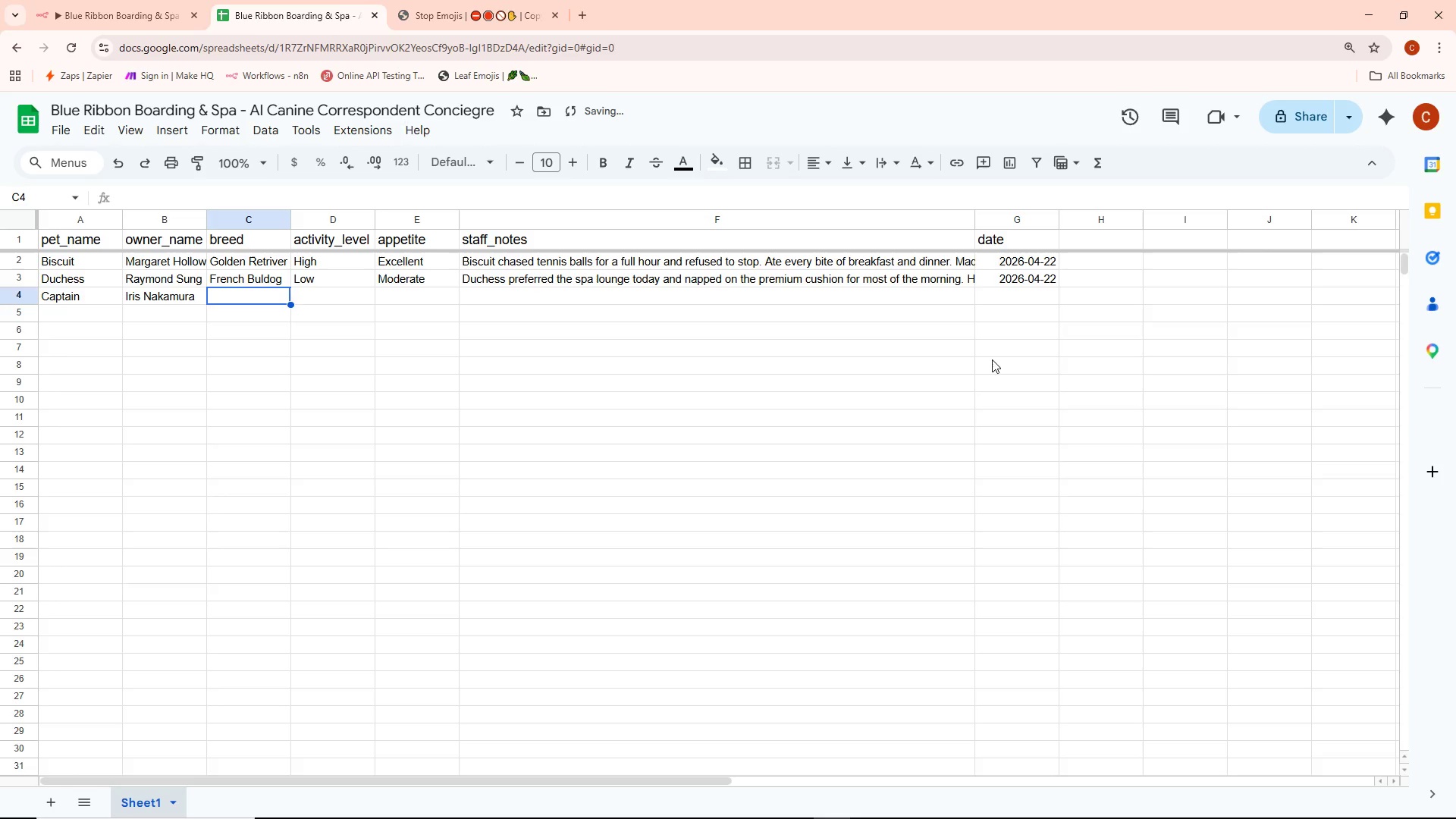 
key(ArrowUp)
 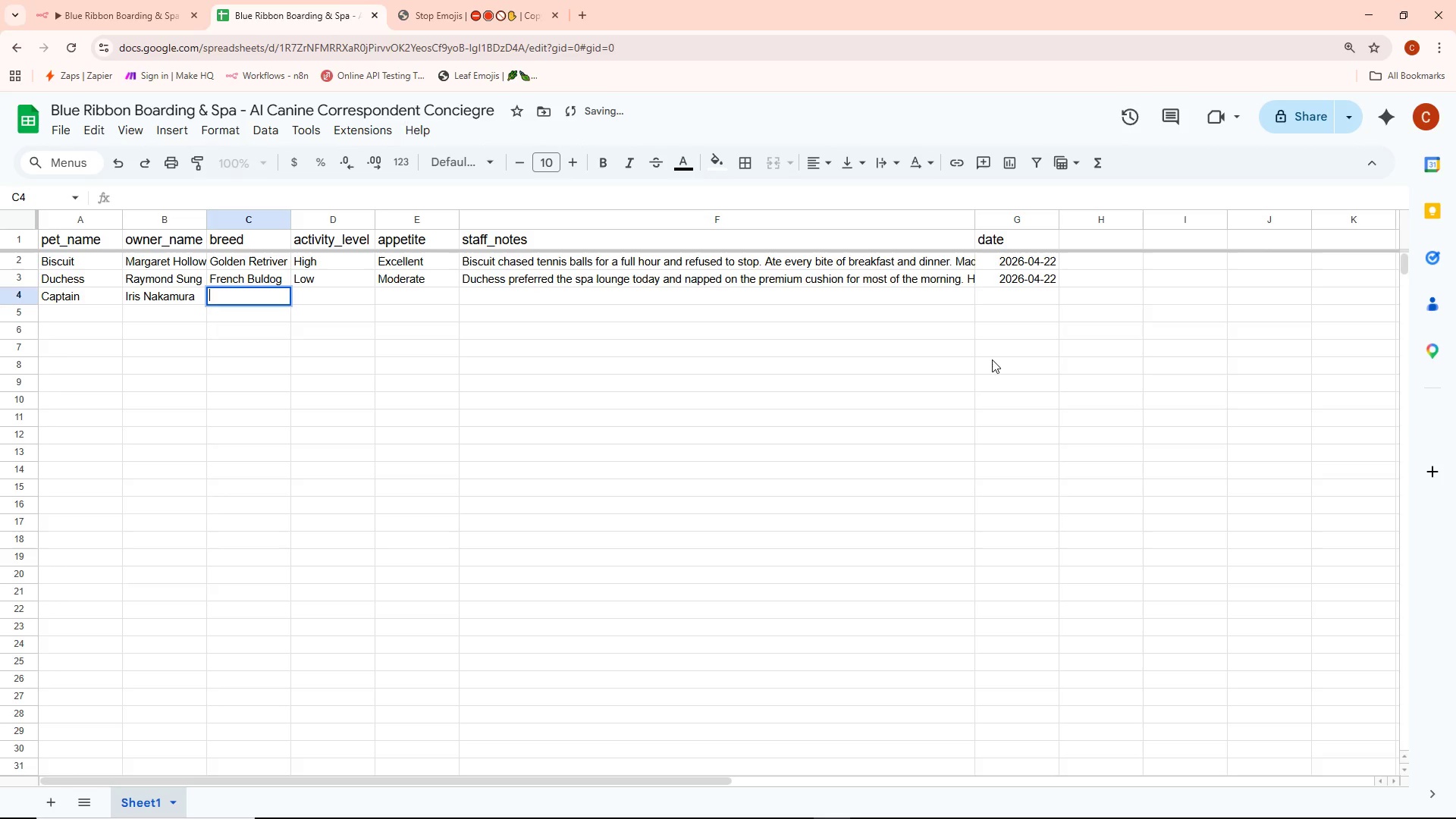 
key(Enter)
 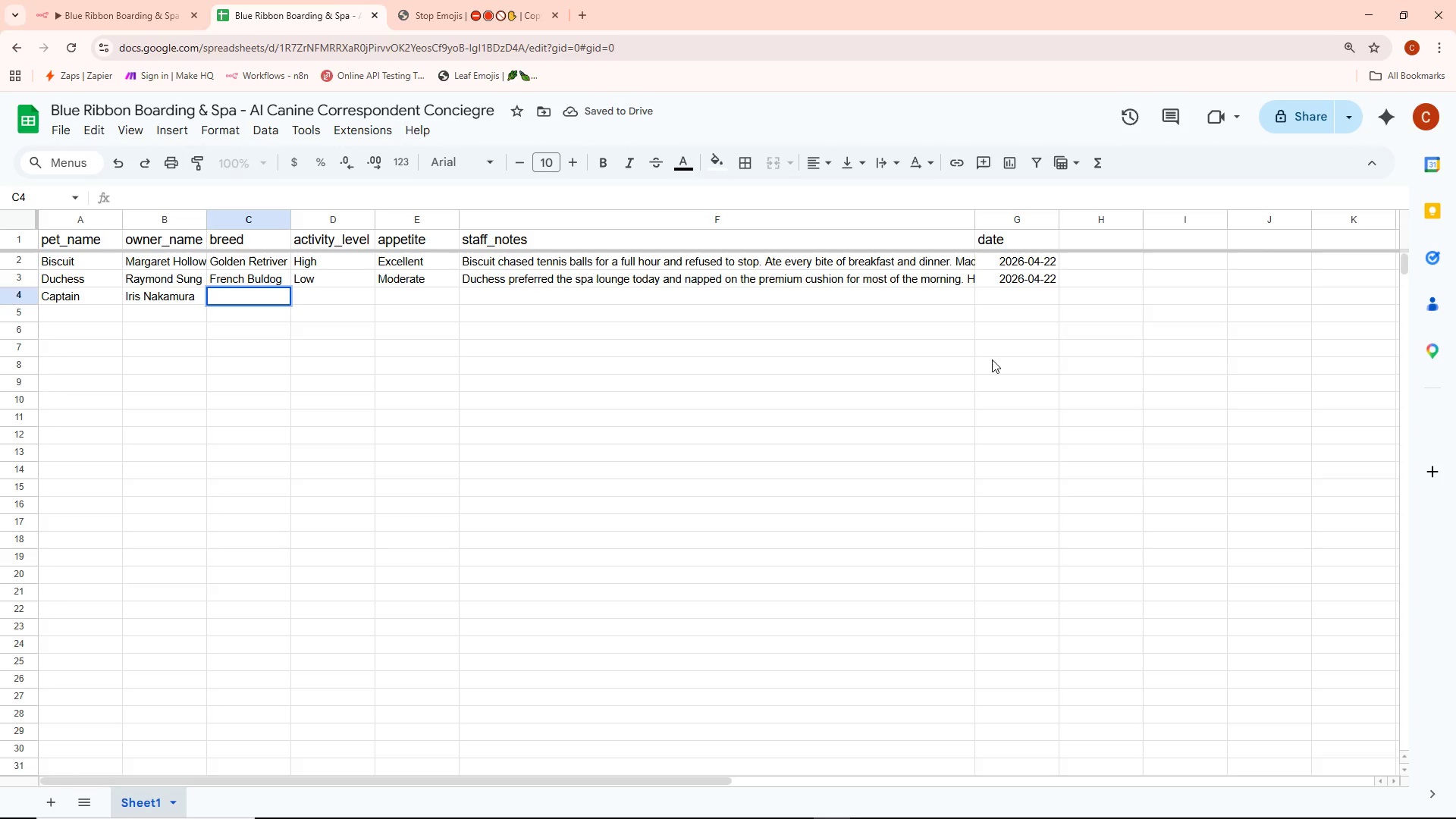 
type(Border Colie)
 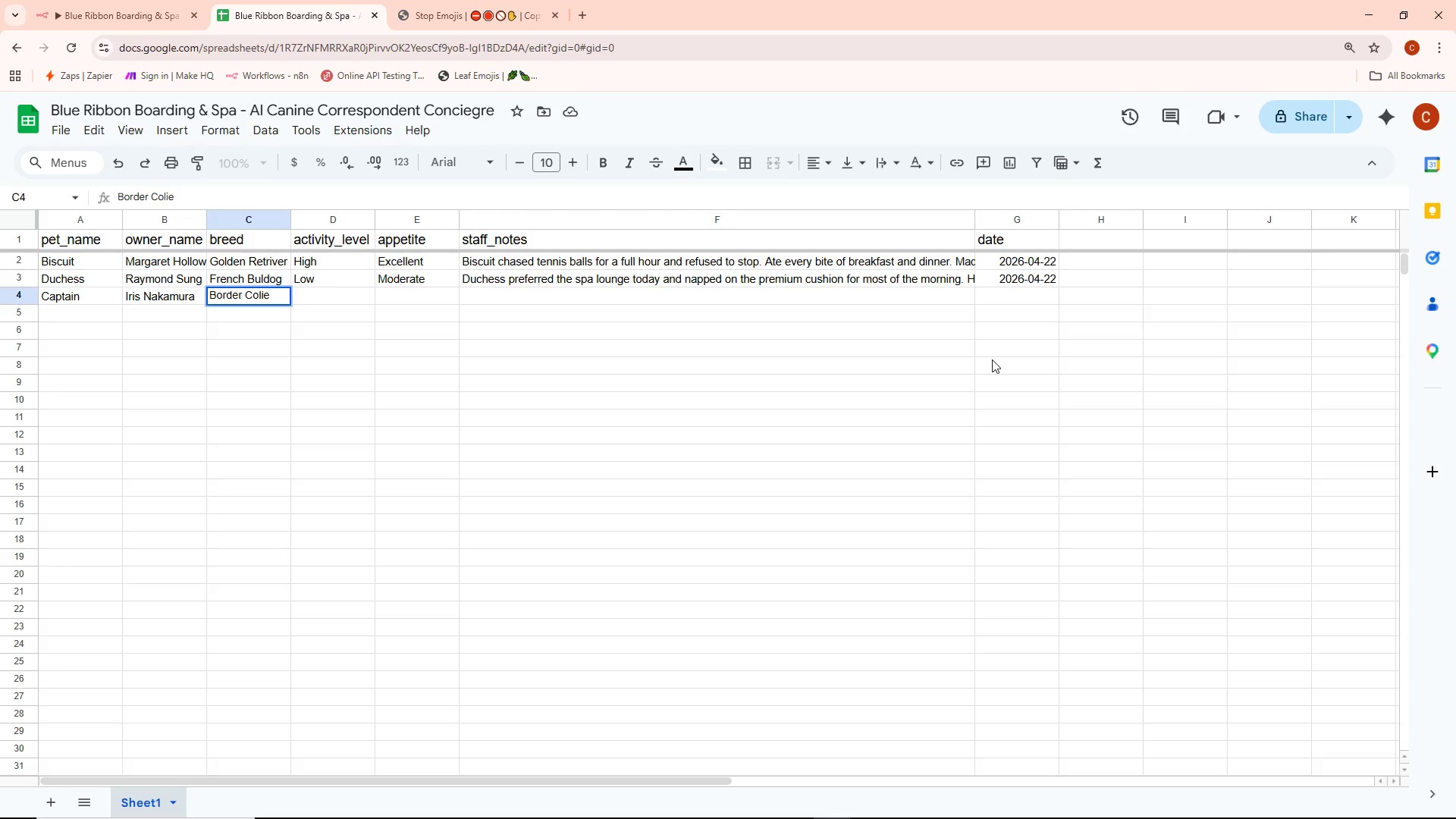 
key(ArrowLeft)
 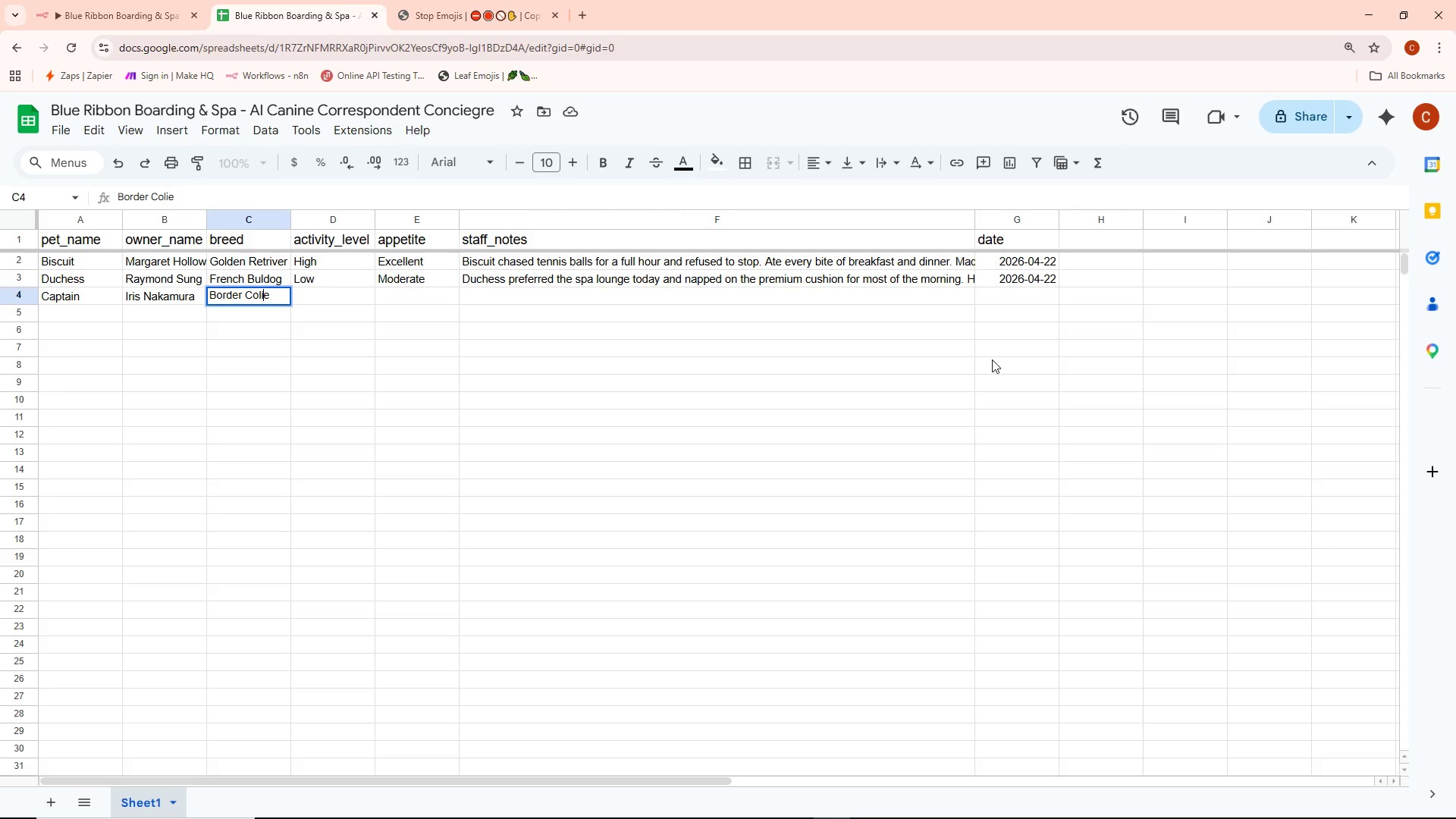 
key(ArrowLeft)
 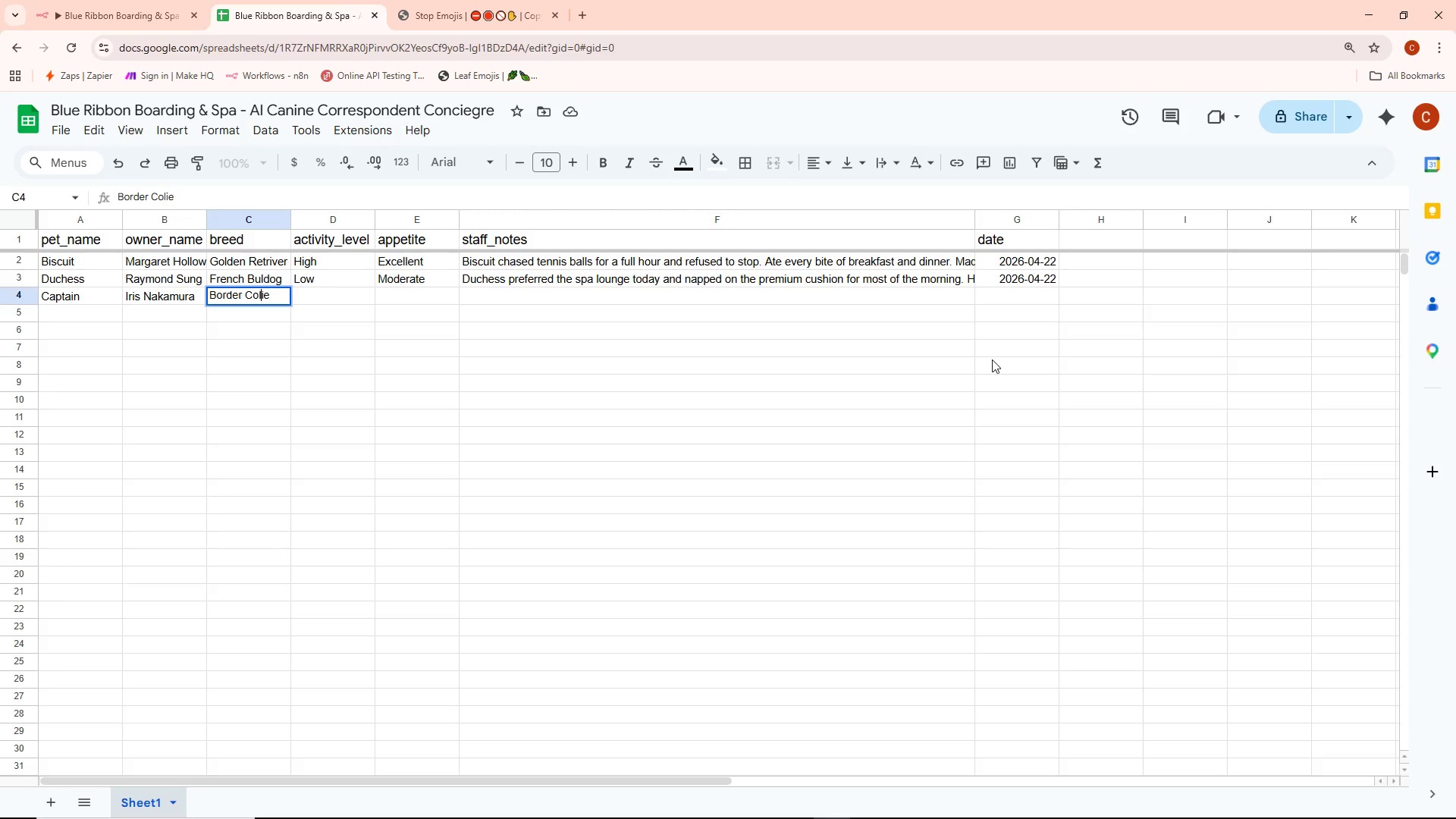 
key(ArrowLeft)
 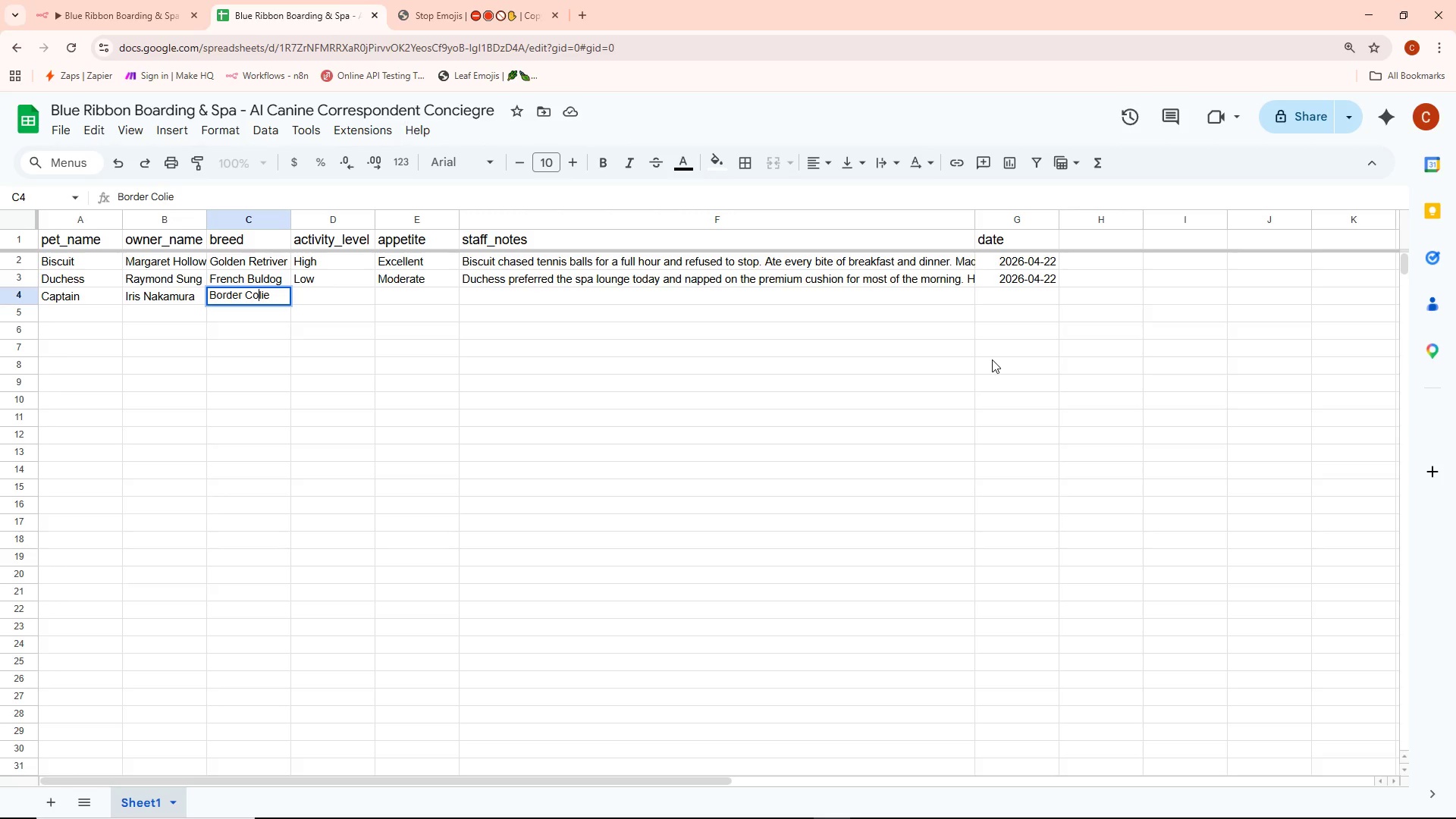 
key(ArrowLeft)
 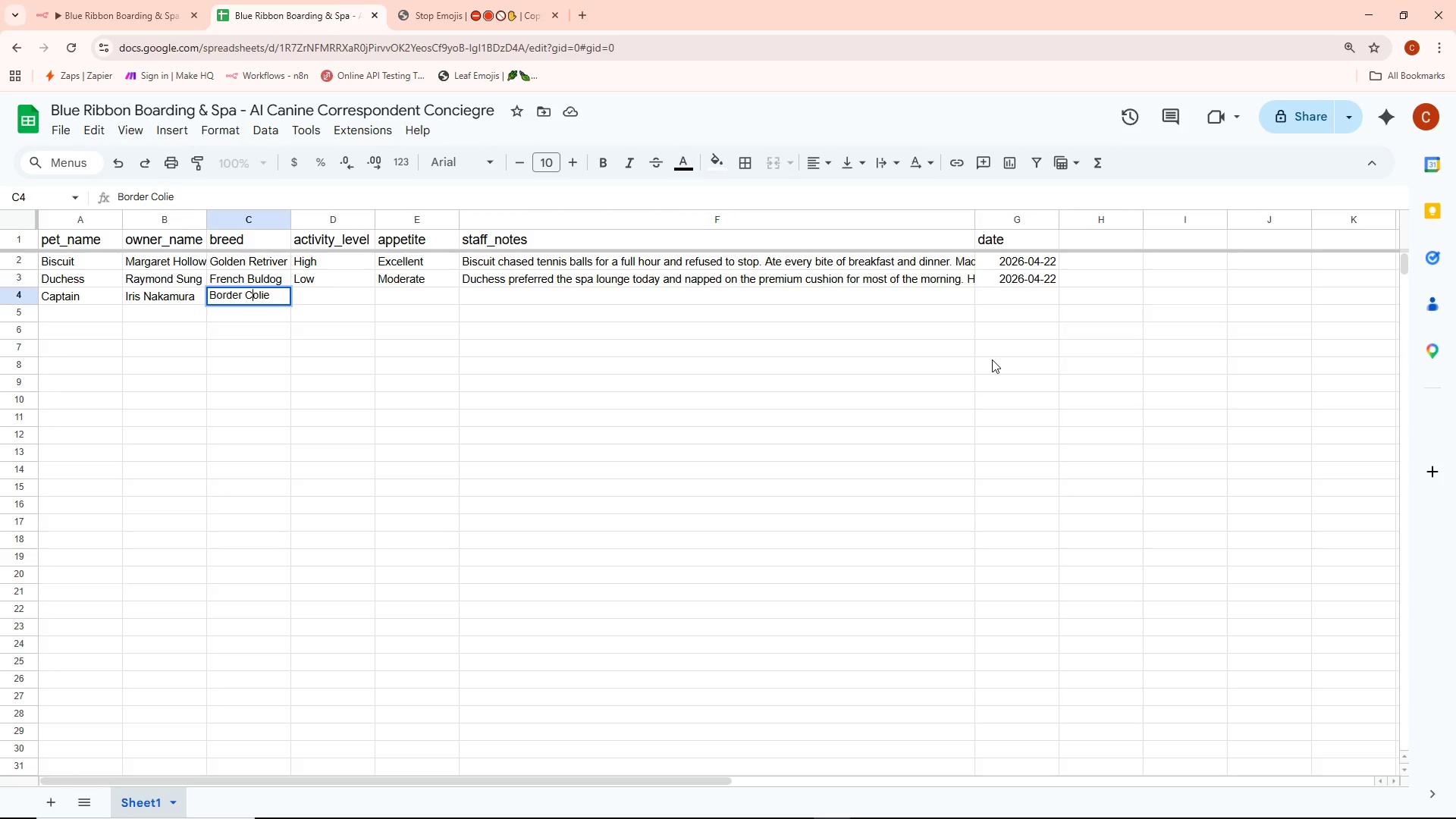 
key(ArrowLeft)
 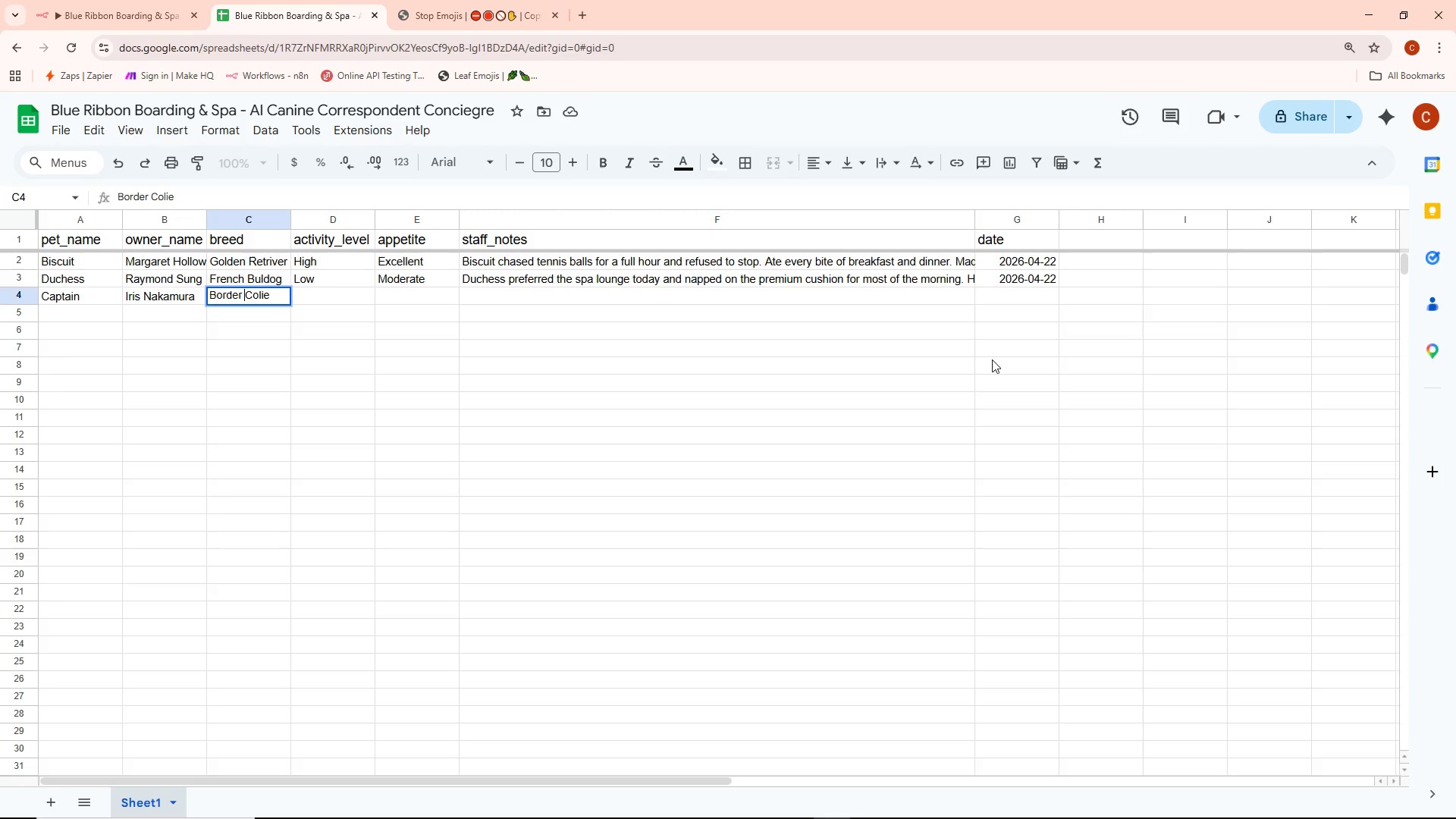 
key(ArrowLeft)
 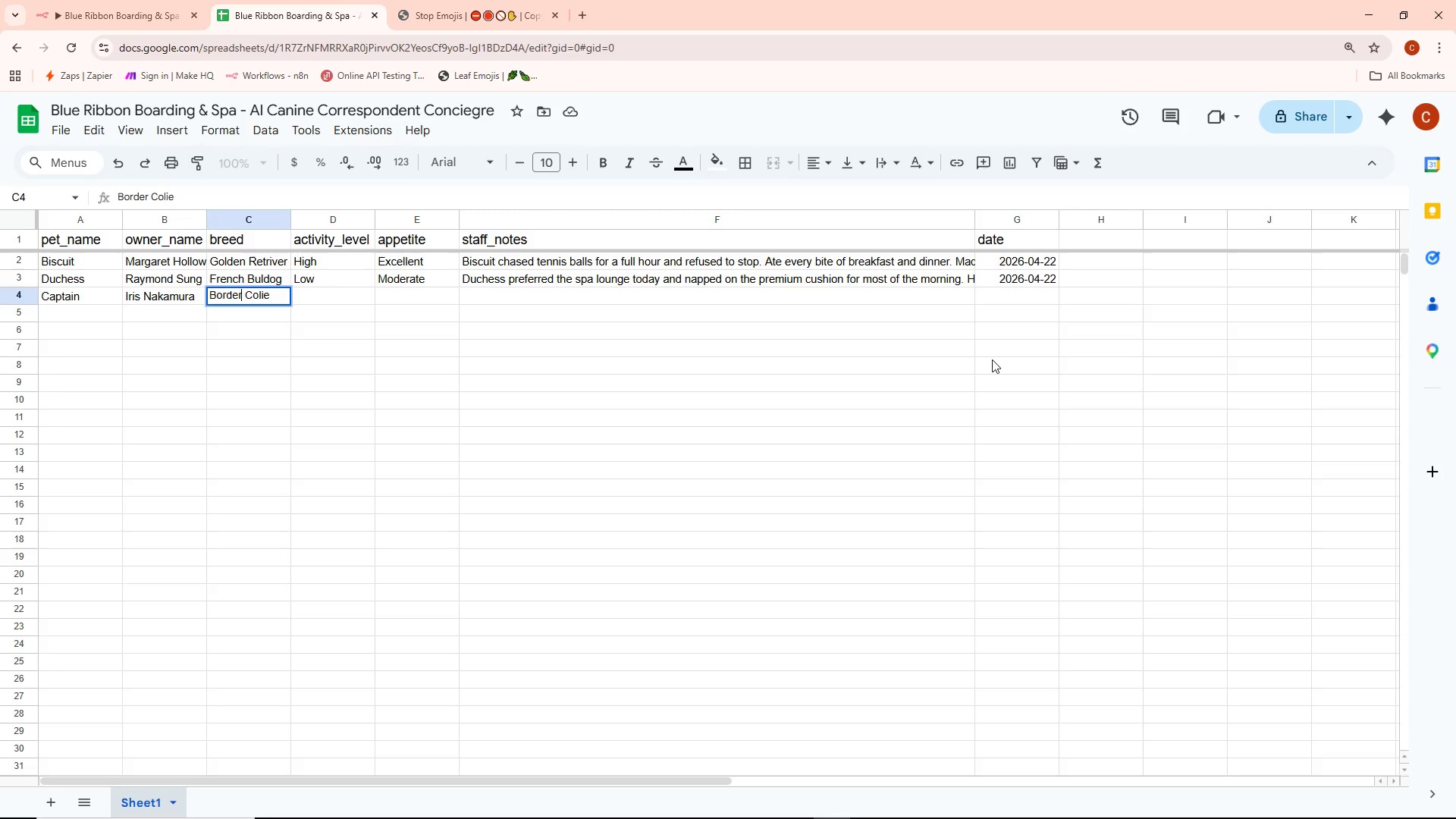 
key(ArrowLeft)
 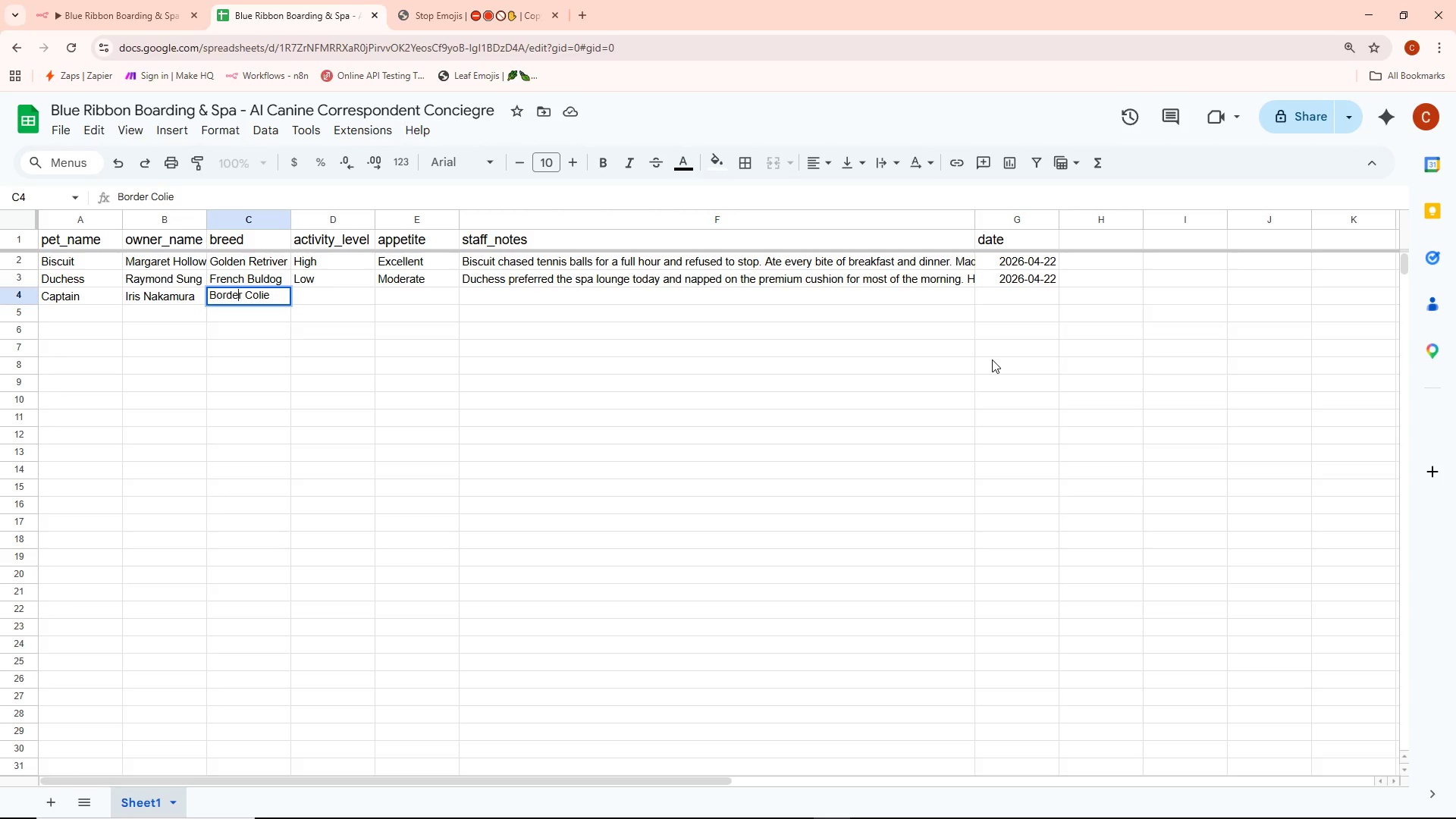 
key(ArrowLeft)
 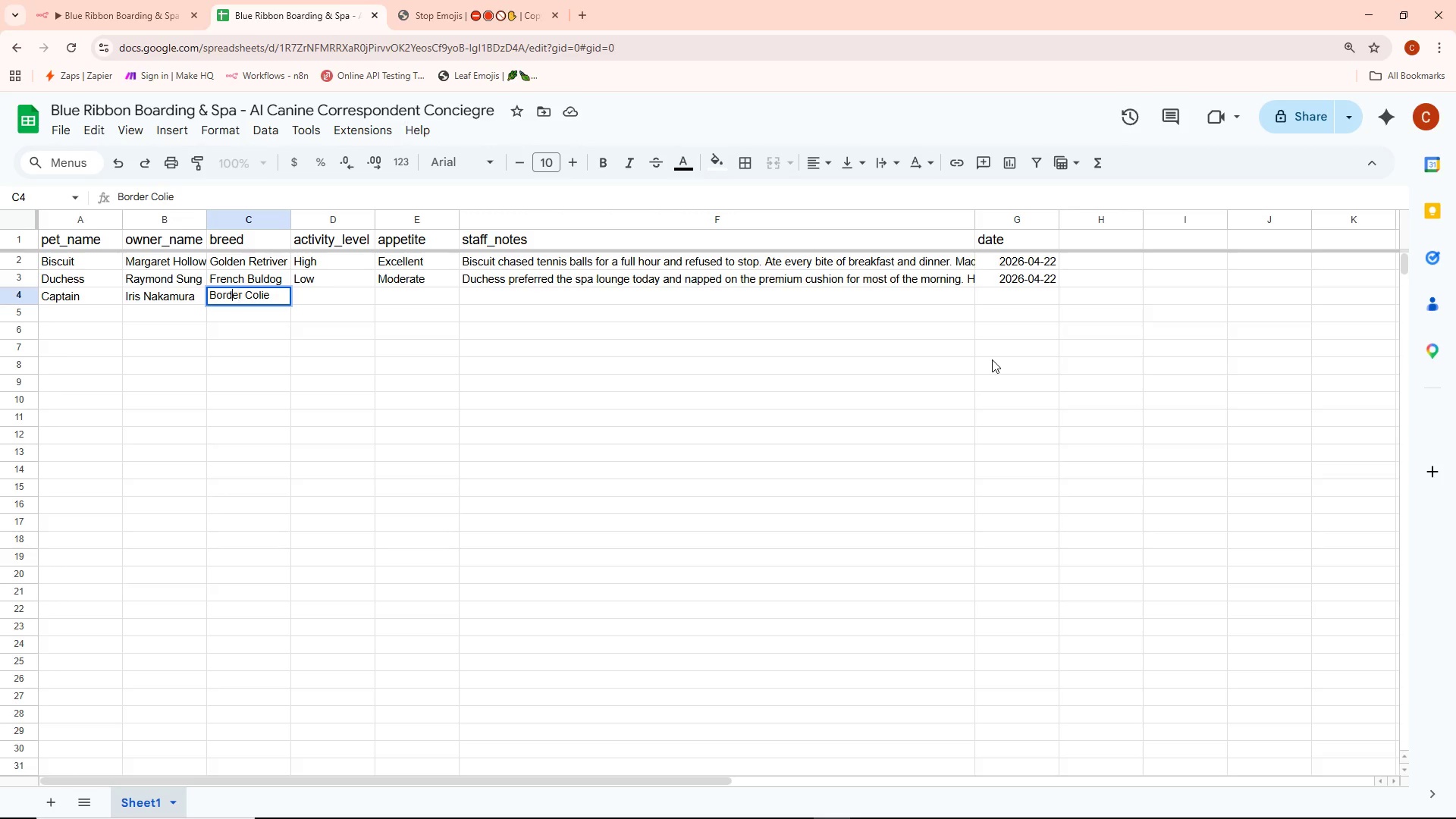 
key(ArrowLeft)
 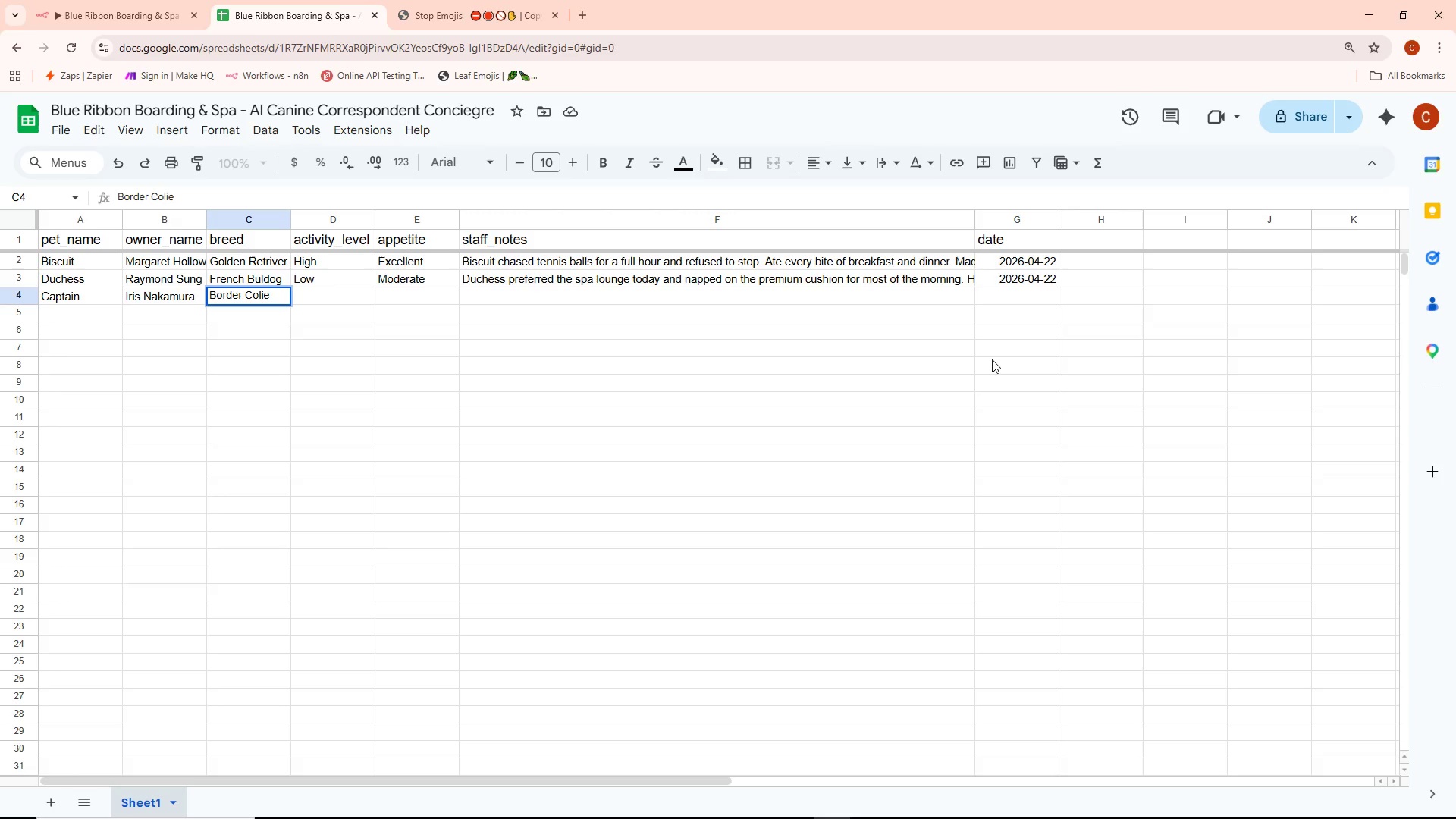 
key(Backspace)
 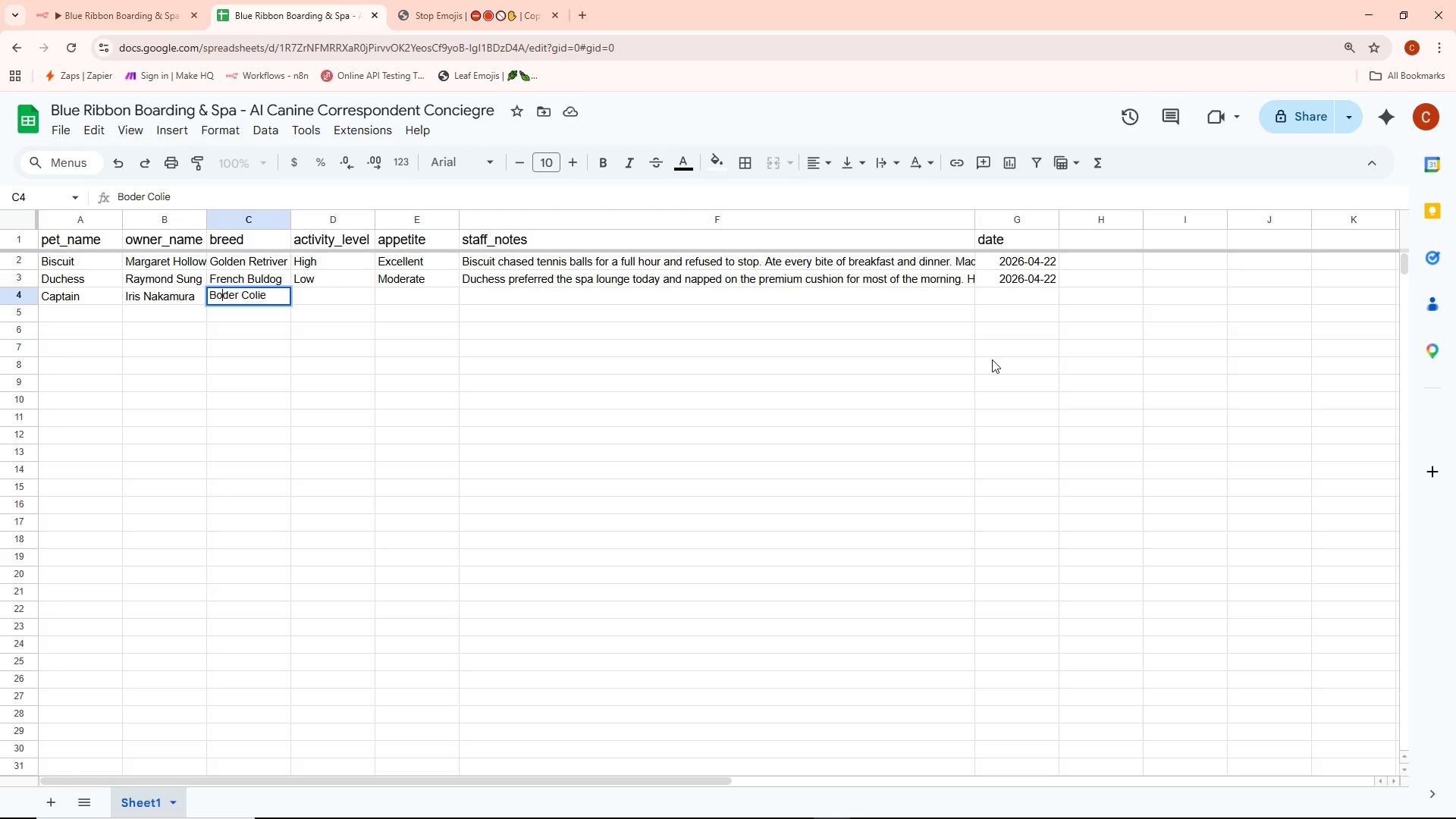 
key(R)
 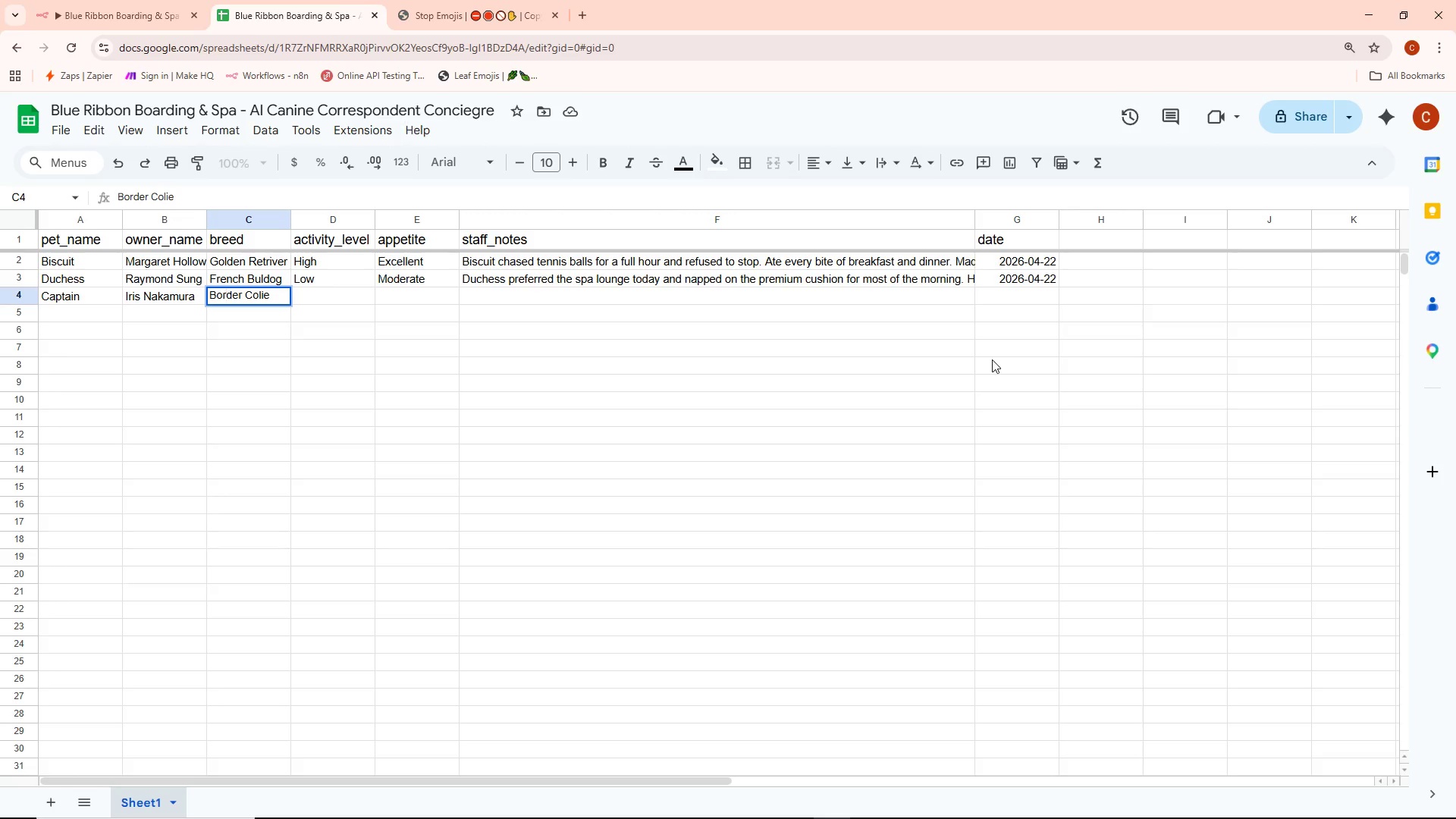 
key(ArrowRight)
 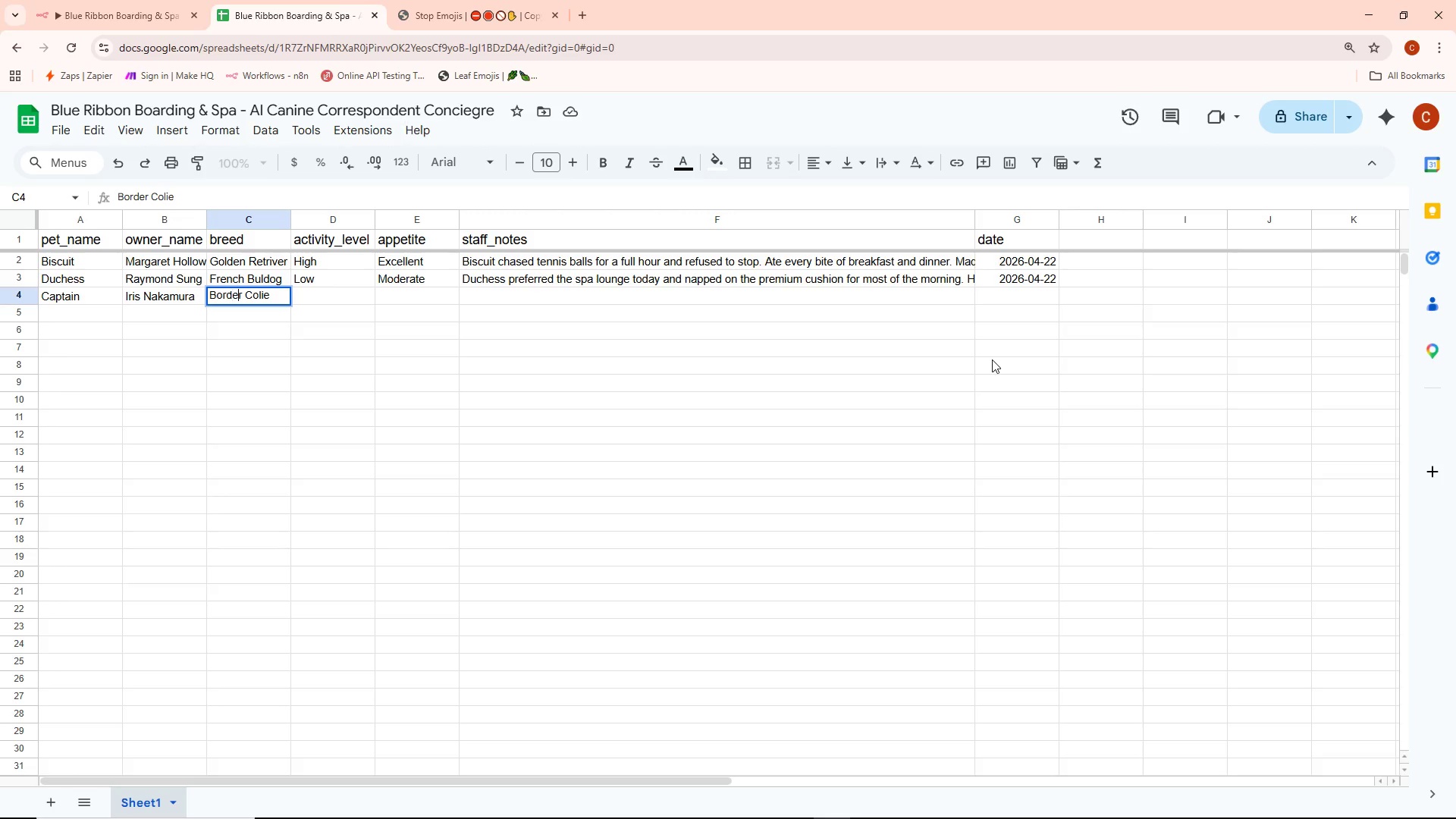 
key(ArrowRight)
 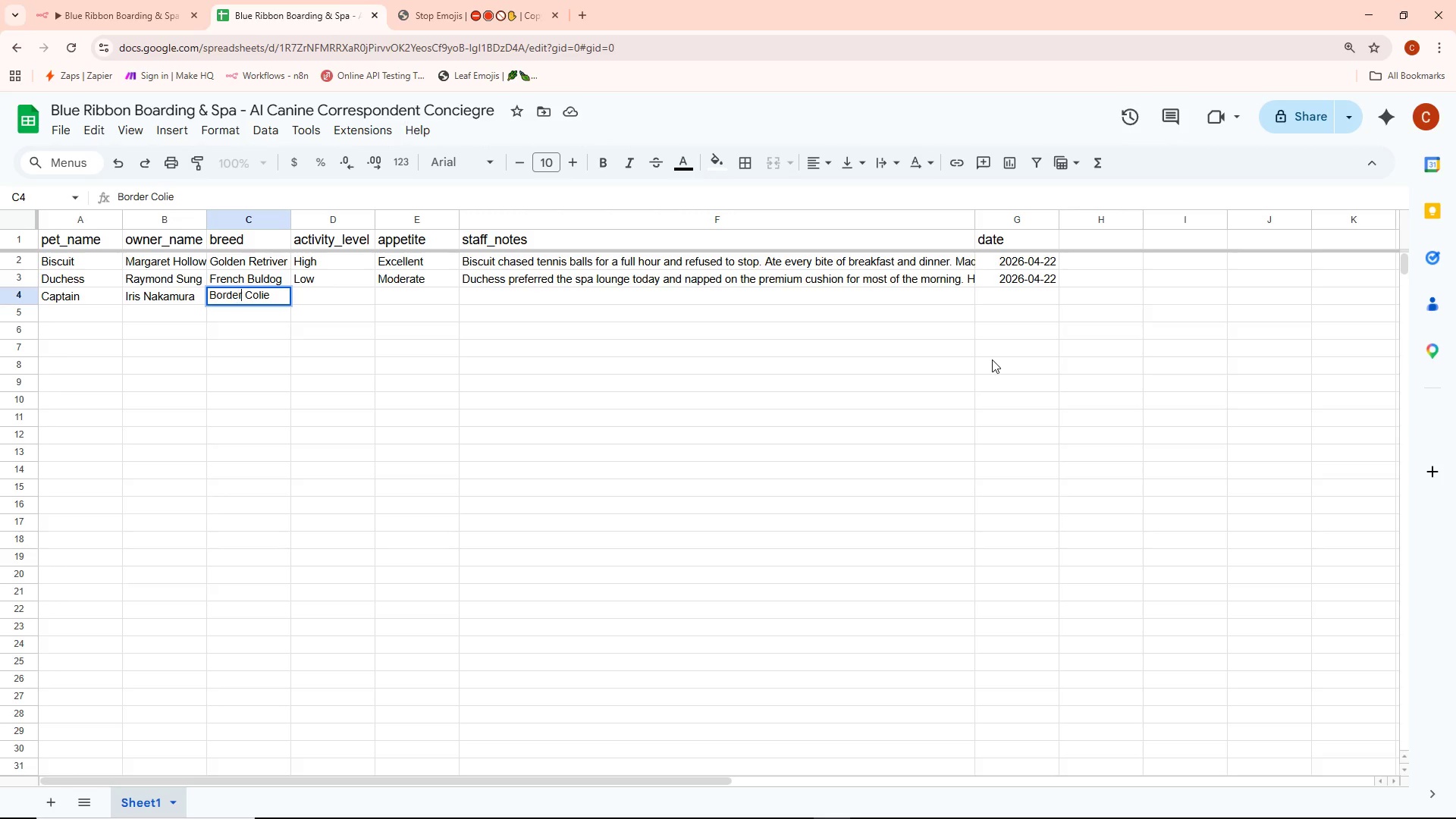 
key(ArrowRight)
 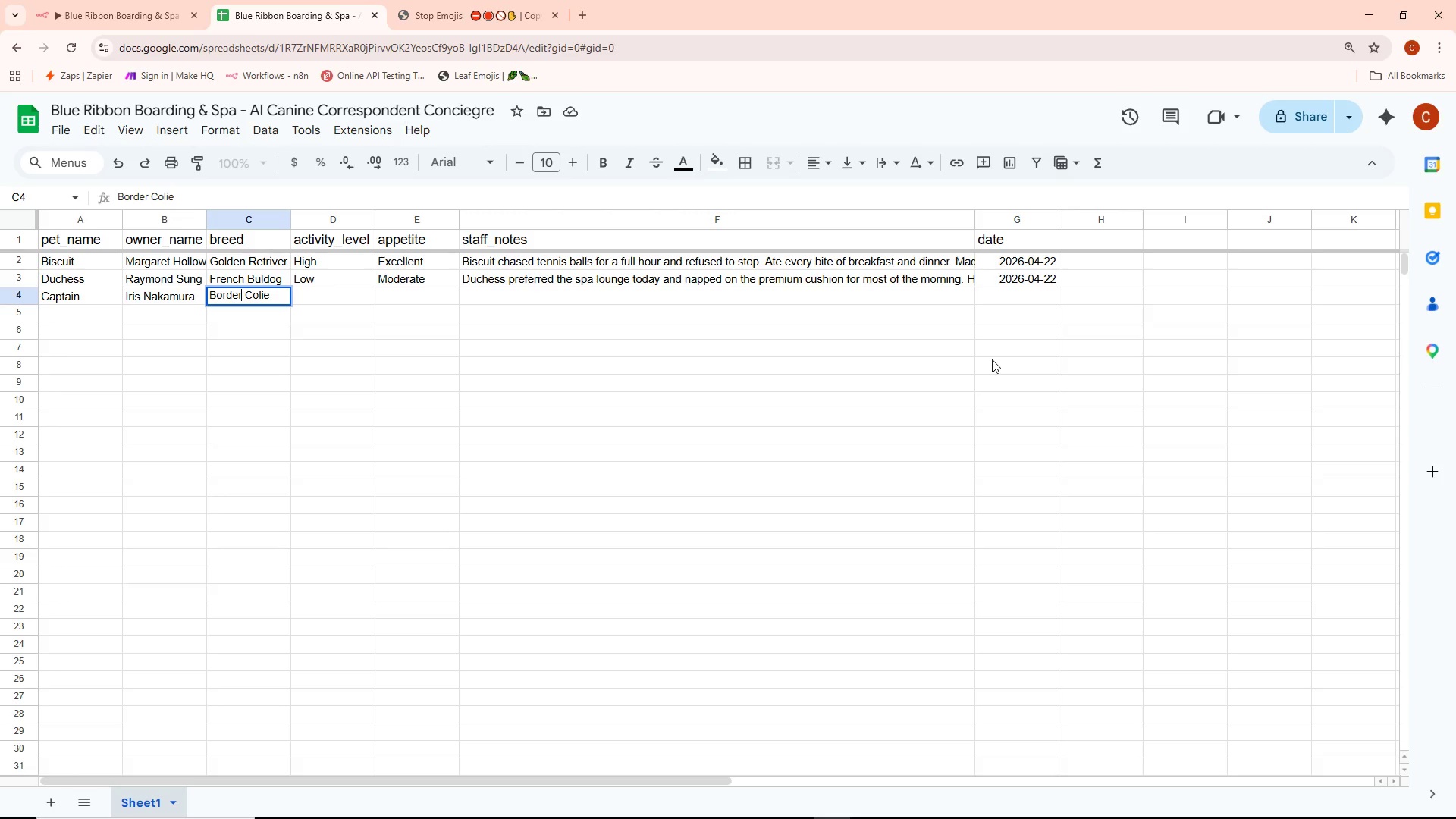 
key(ArrowRight)
 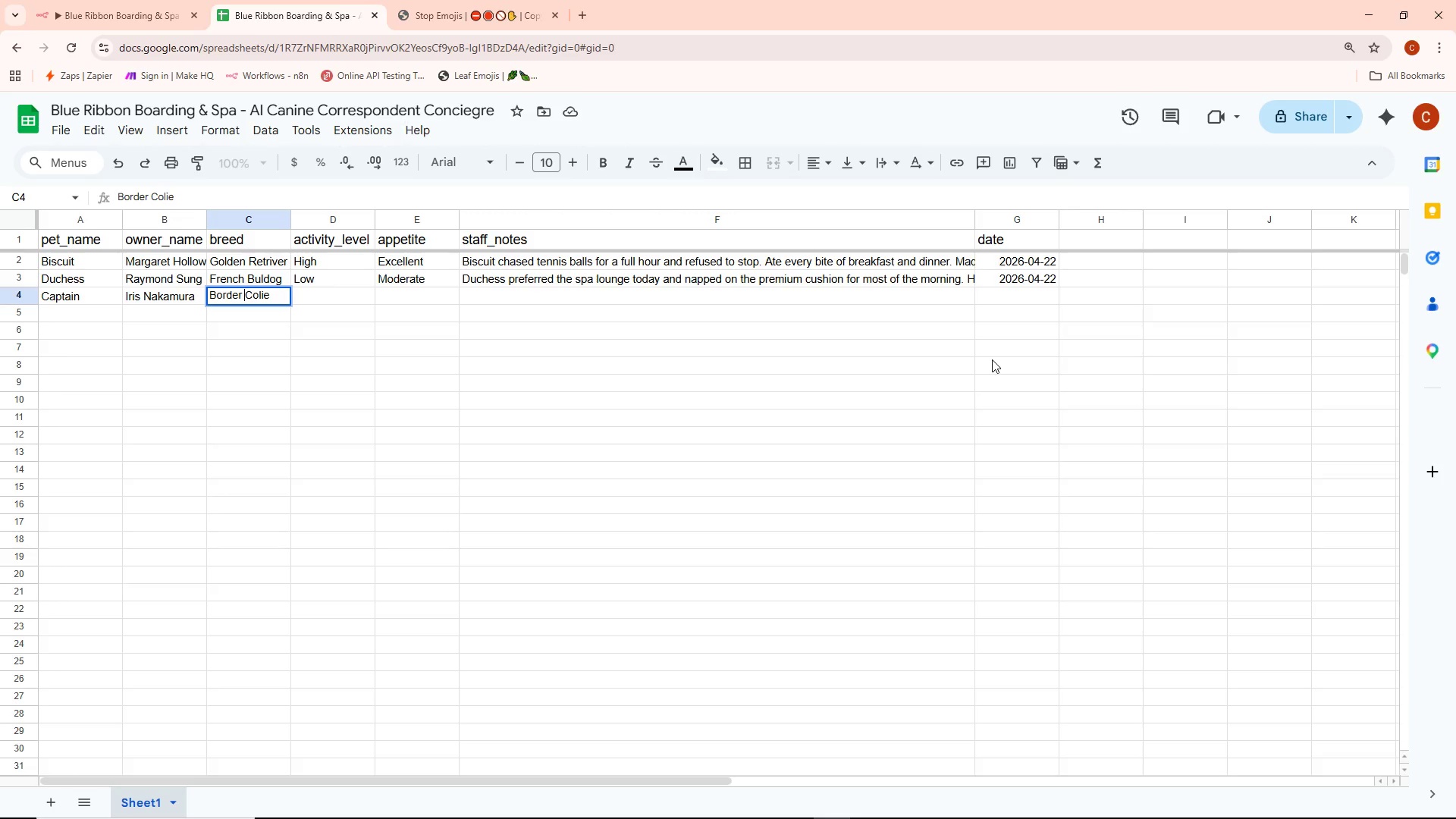 
key(ArrowRight)
 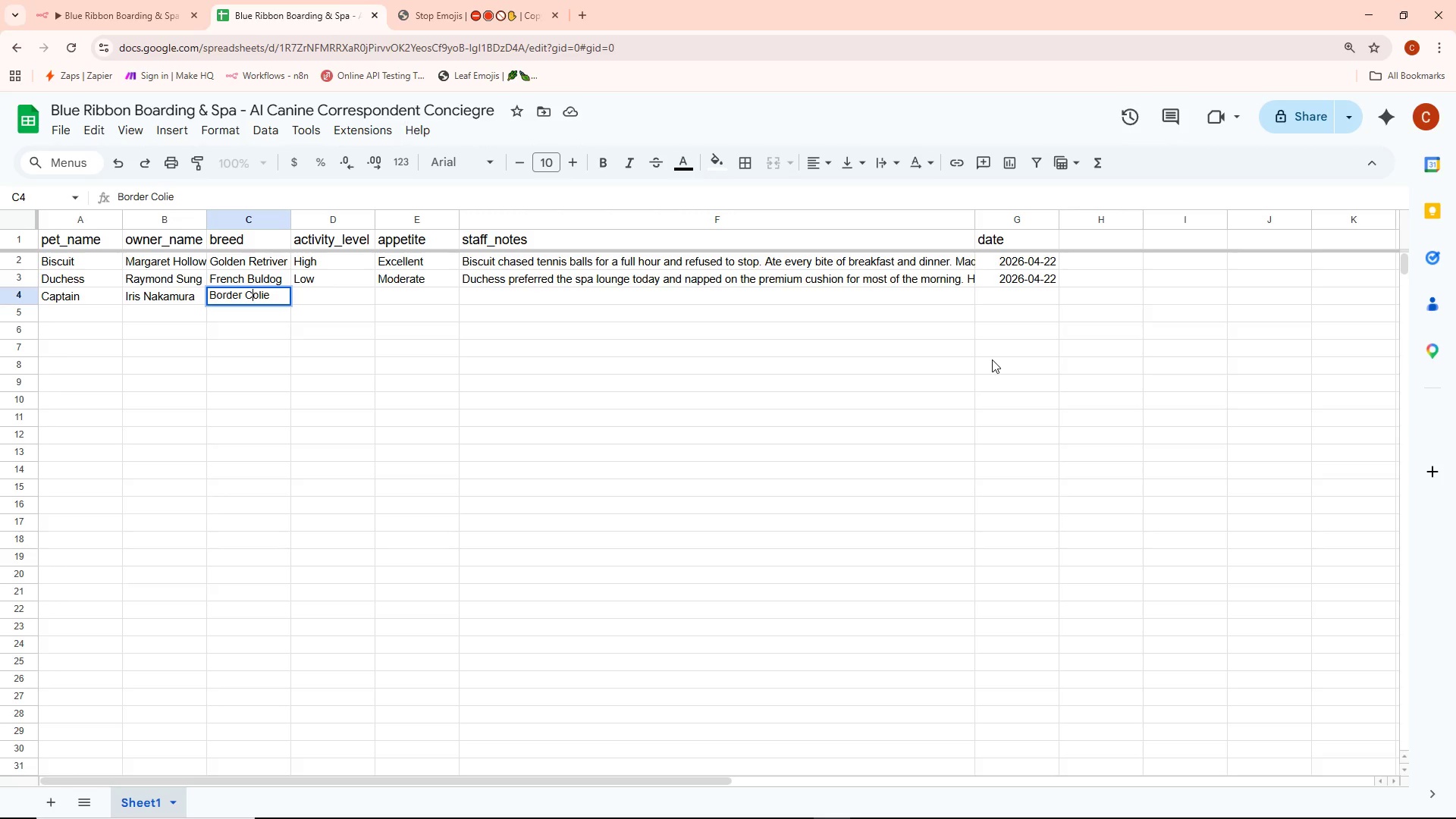 
key(ArrowRight)
 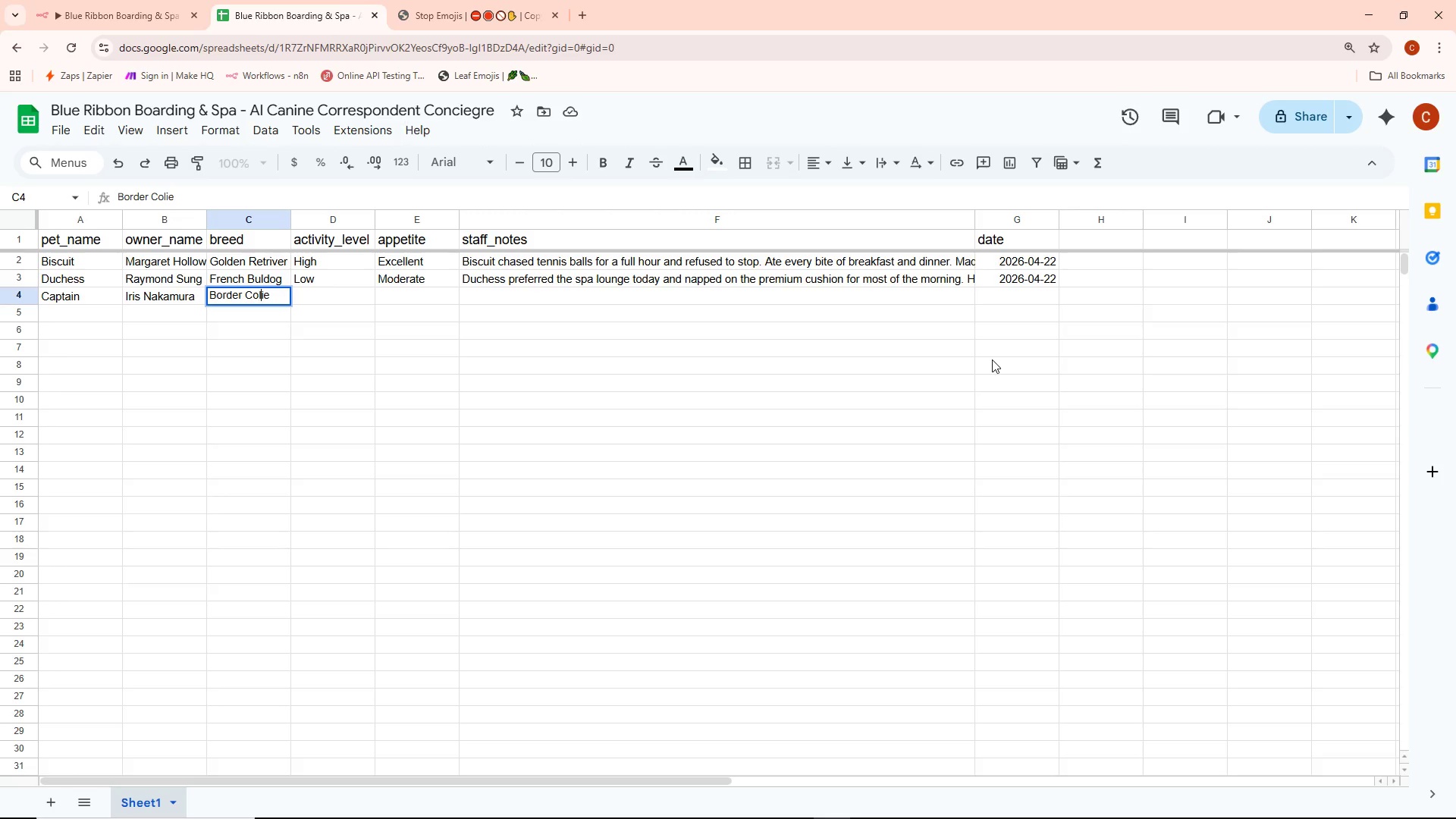 
key(ArrowRight)
 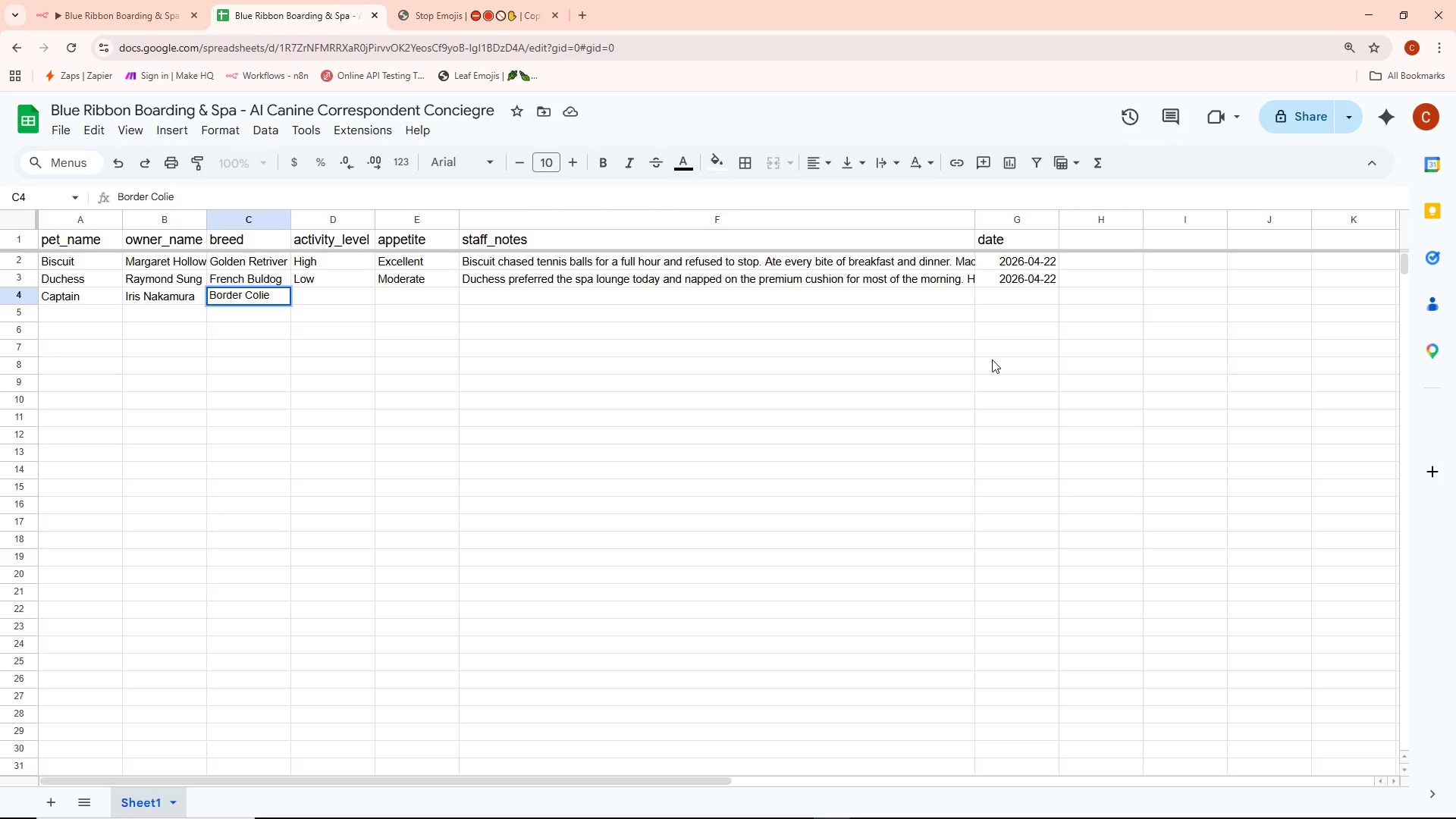 
key(ArrowRight)
 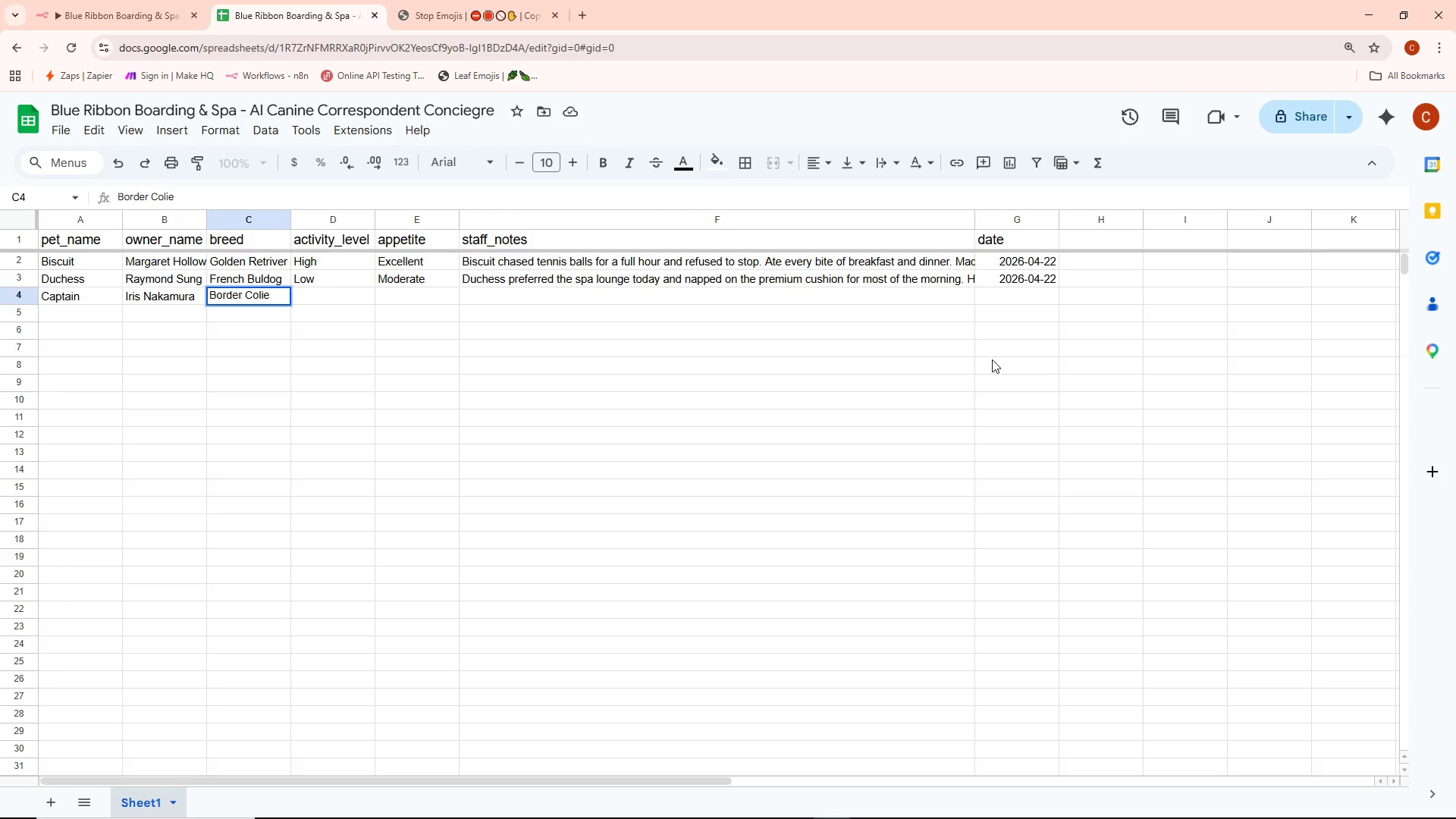 
key(ArrowRight)
 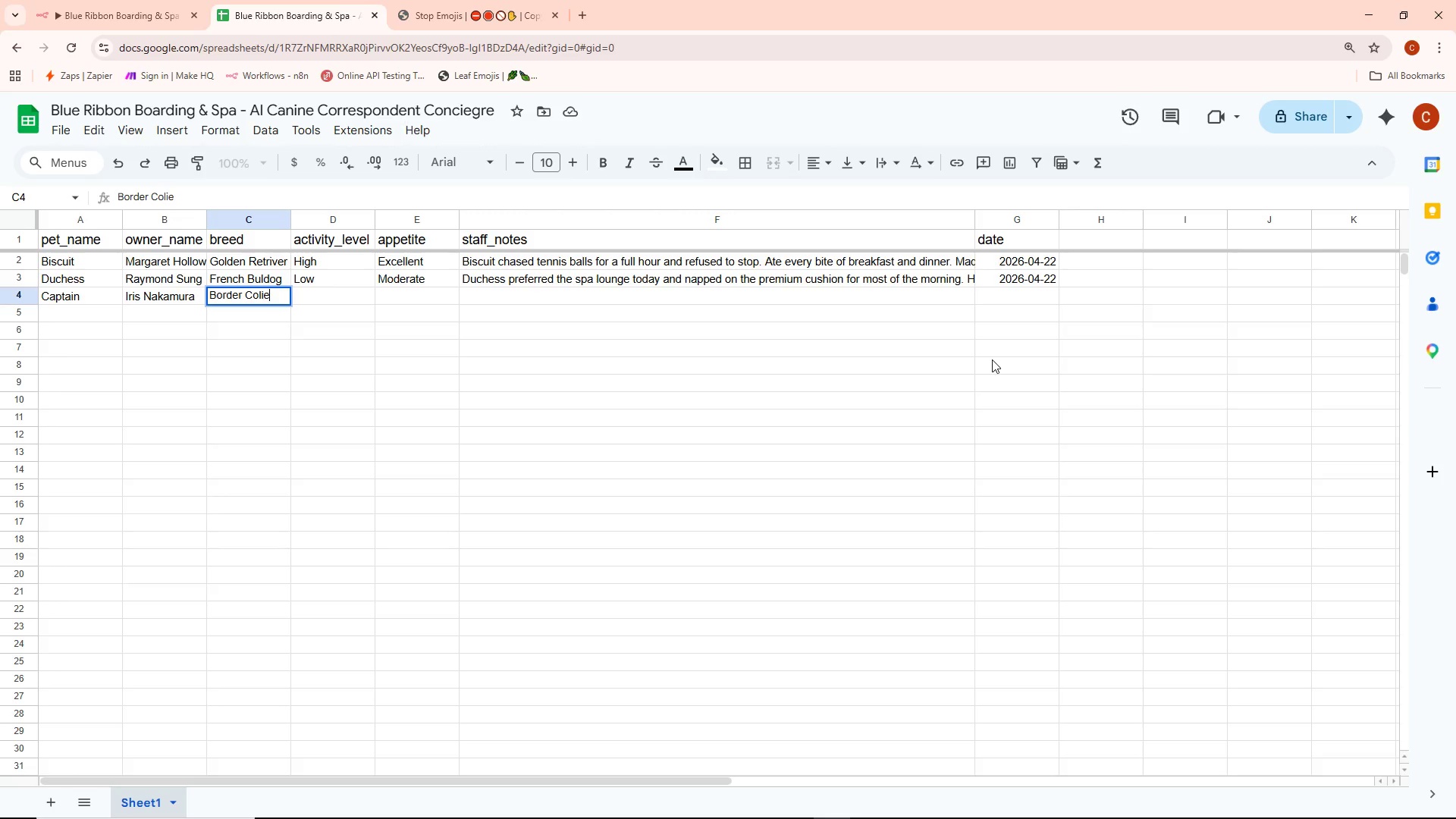 
key(ArrowLeft)
 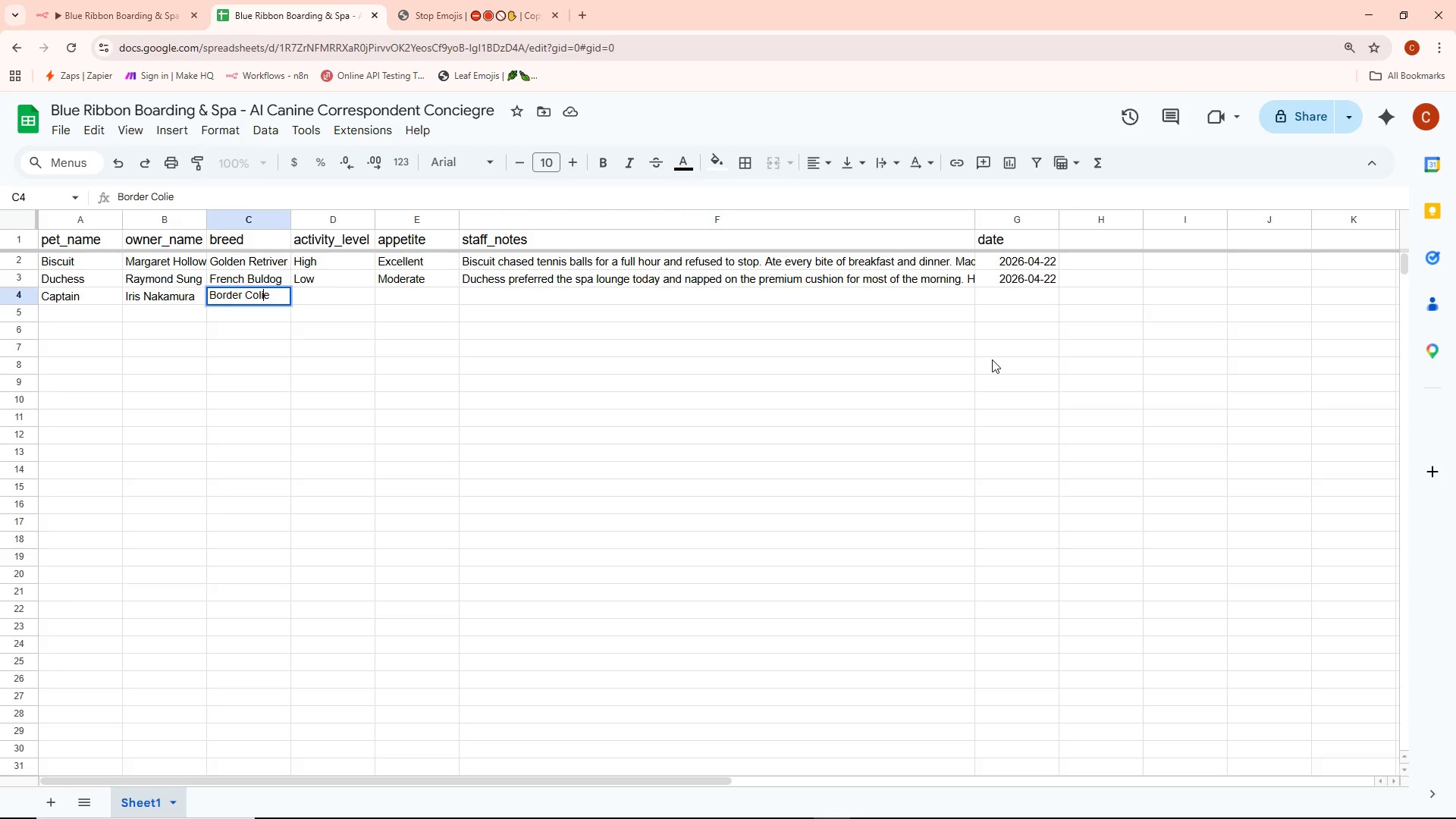 
key(ArrowLeft)
 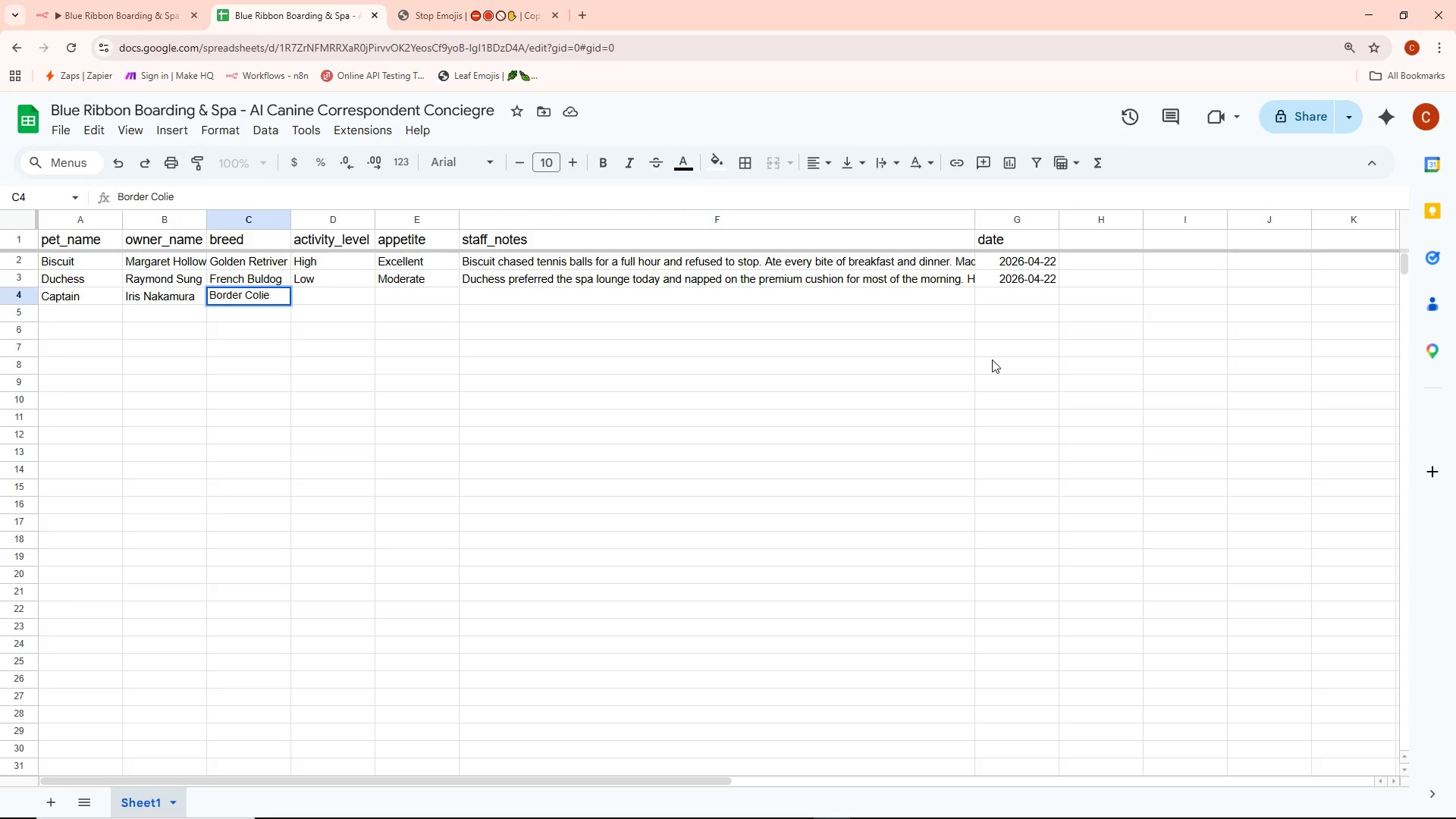 
key(L)
 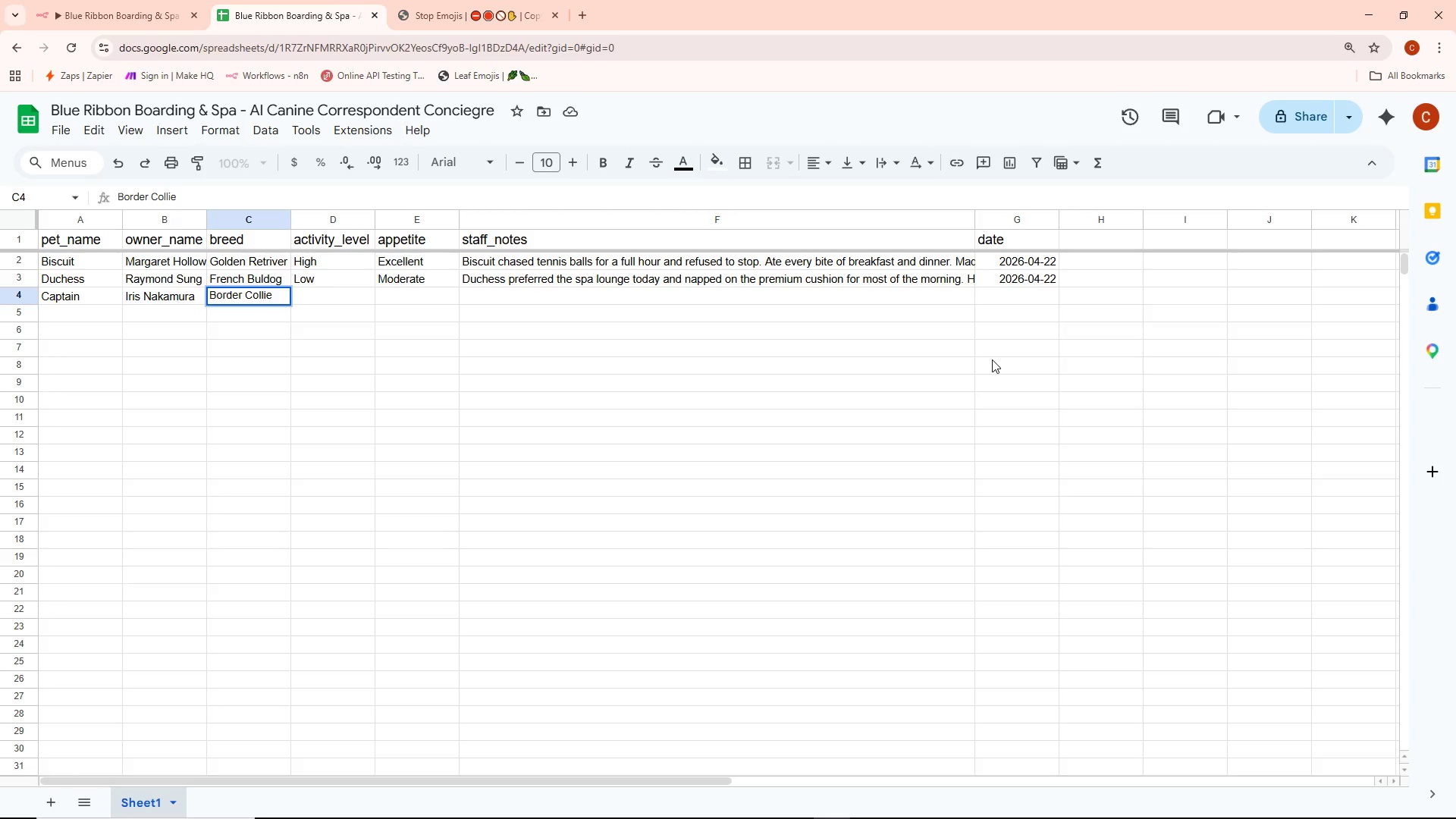 
key(ArrowRight)
 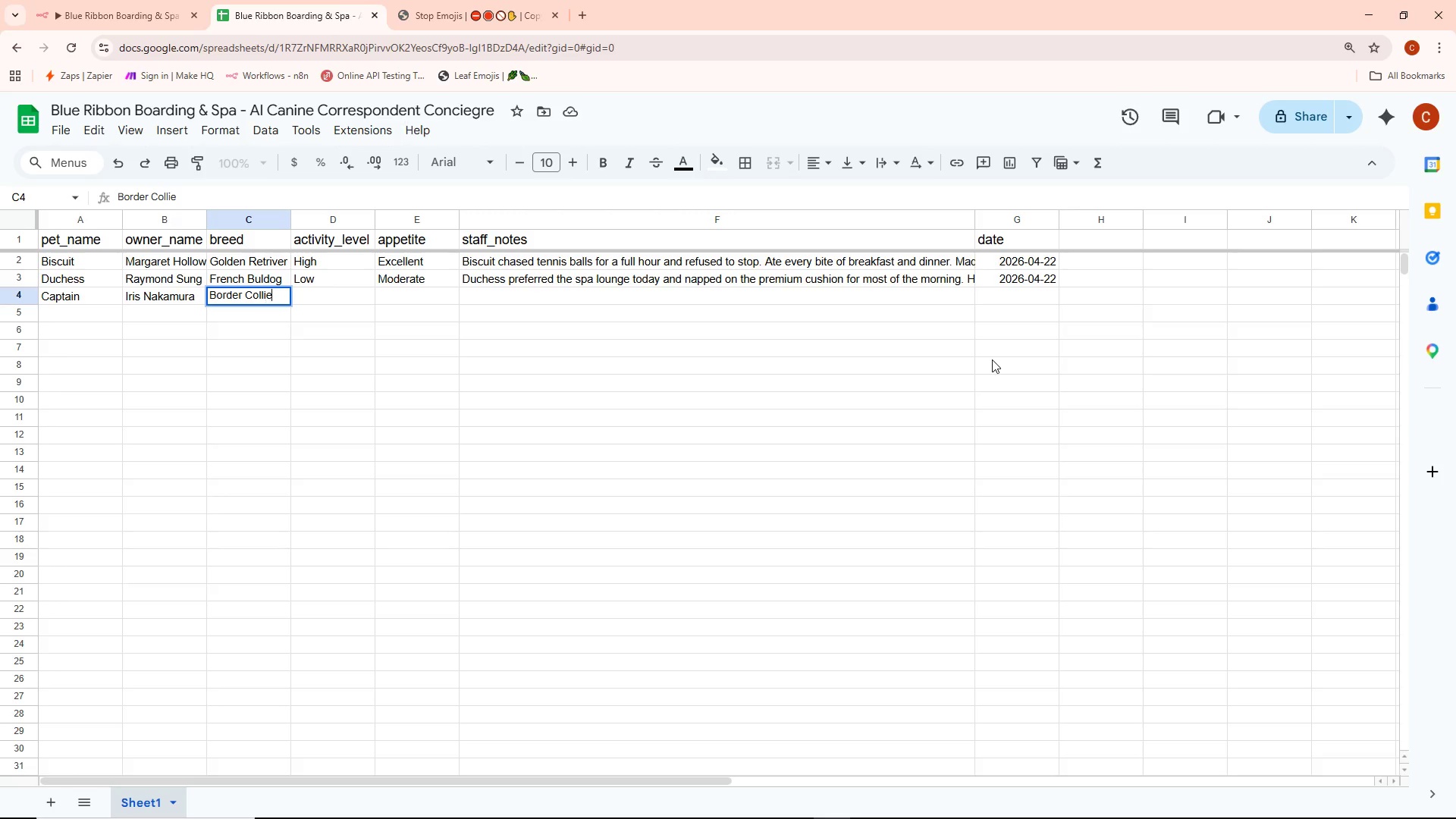 
key(ArrowRight)
 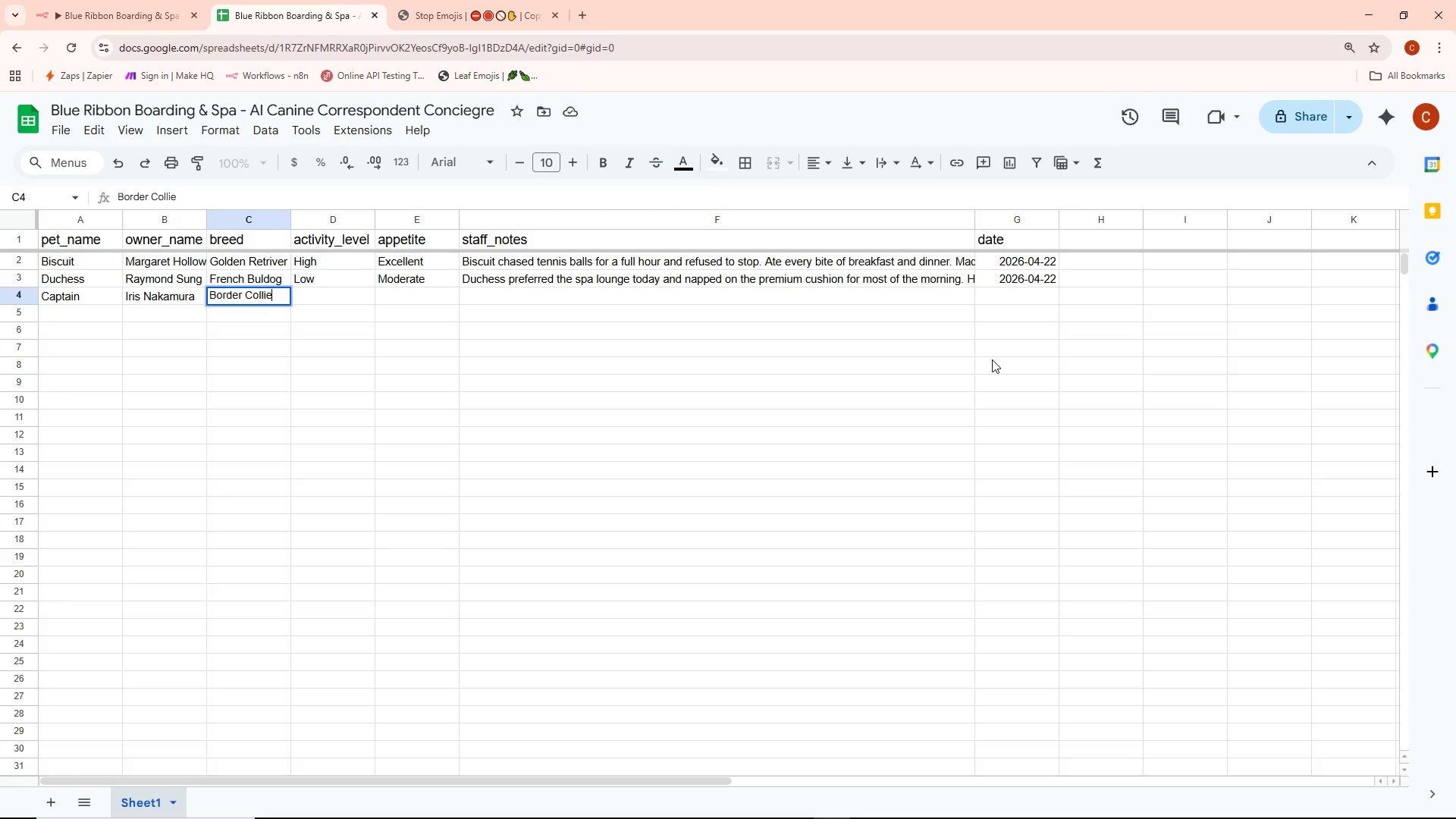 
key(ArrowRight)
 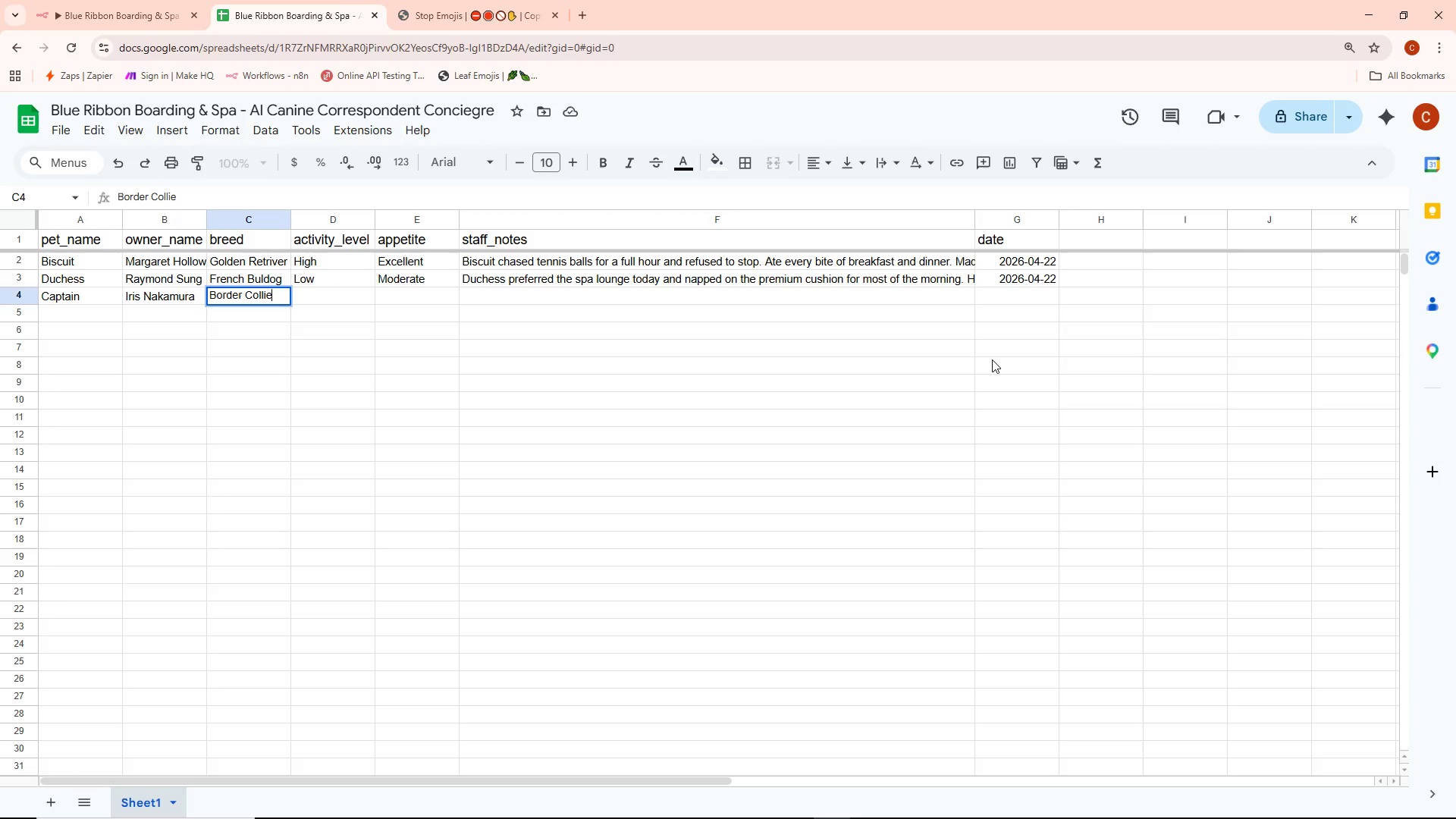 
key(Enter)
 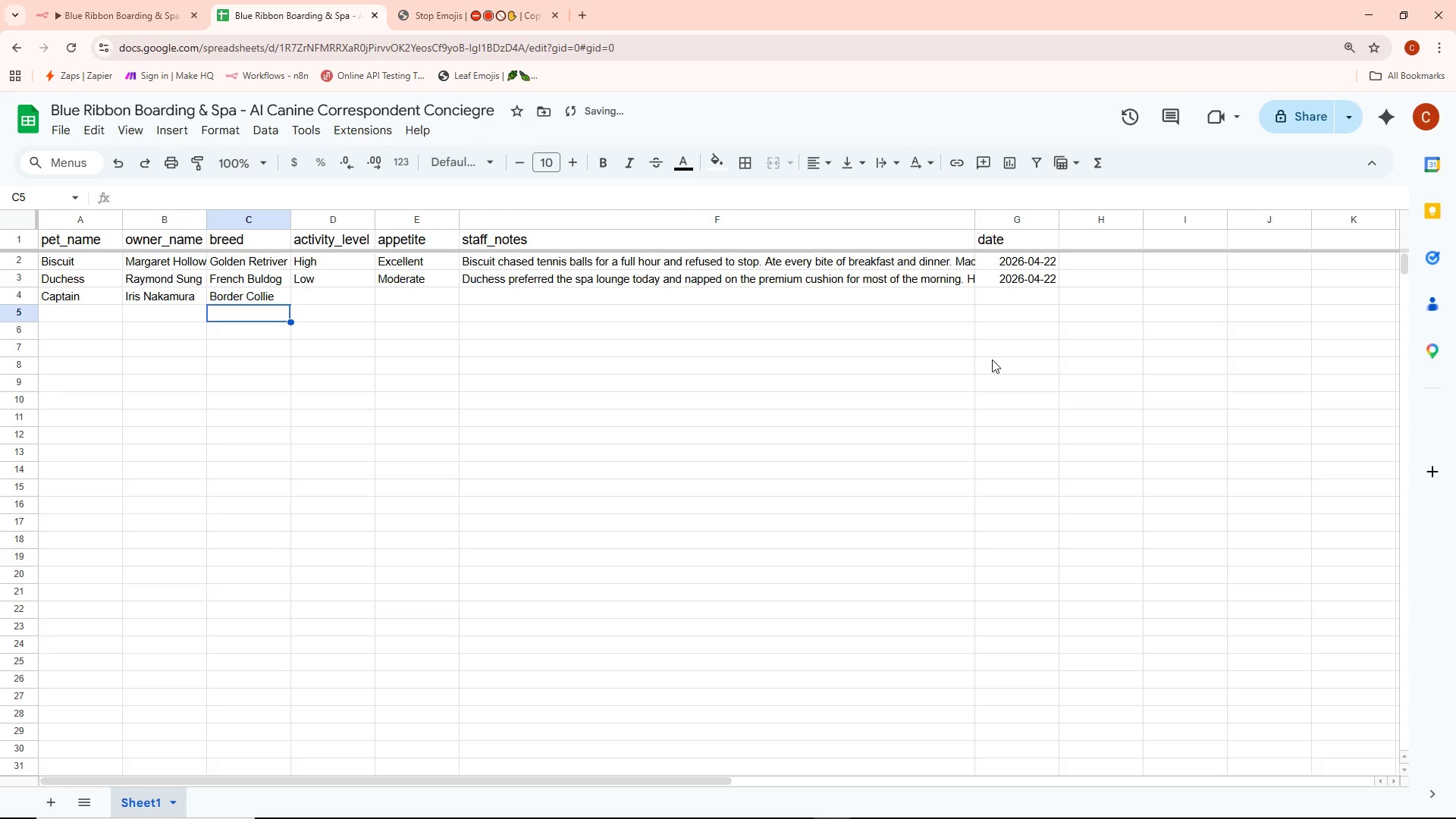 
key(ArrowRight)
 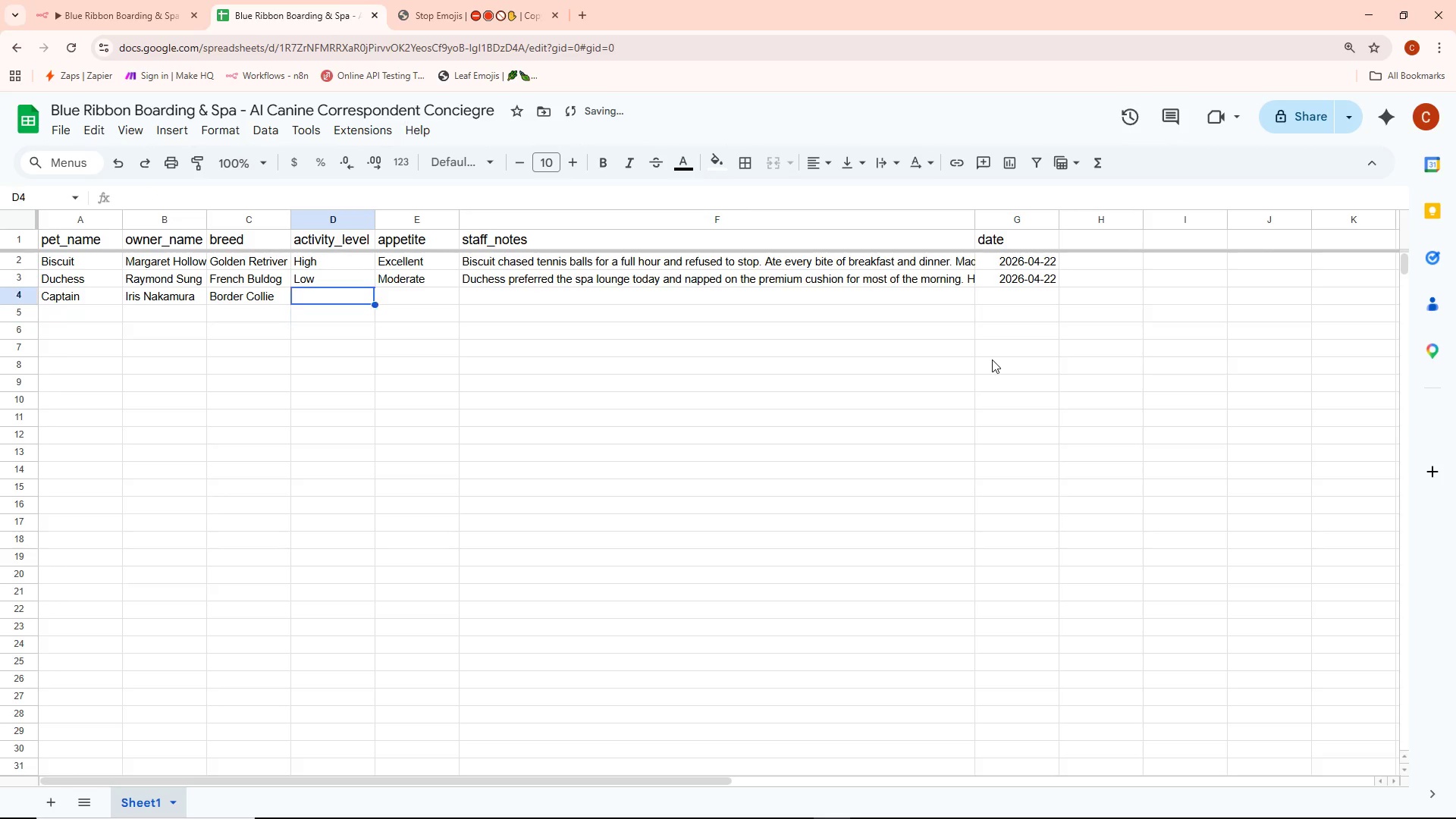 
key(ArrowUp)
 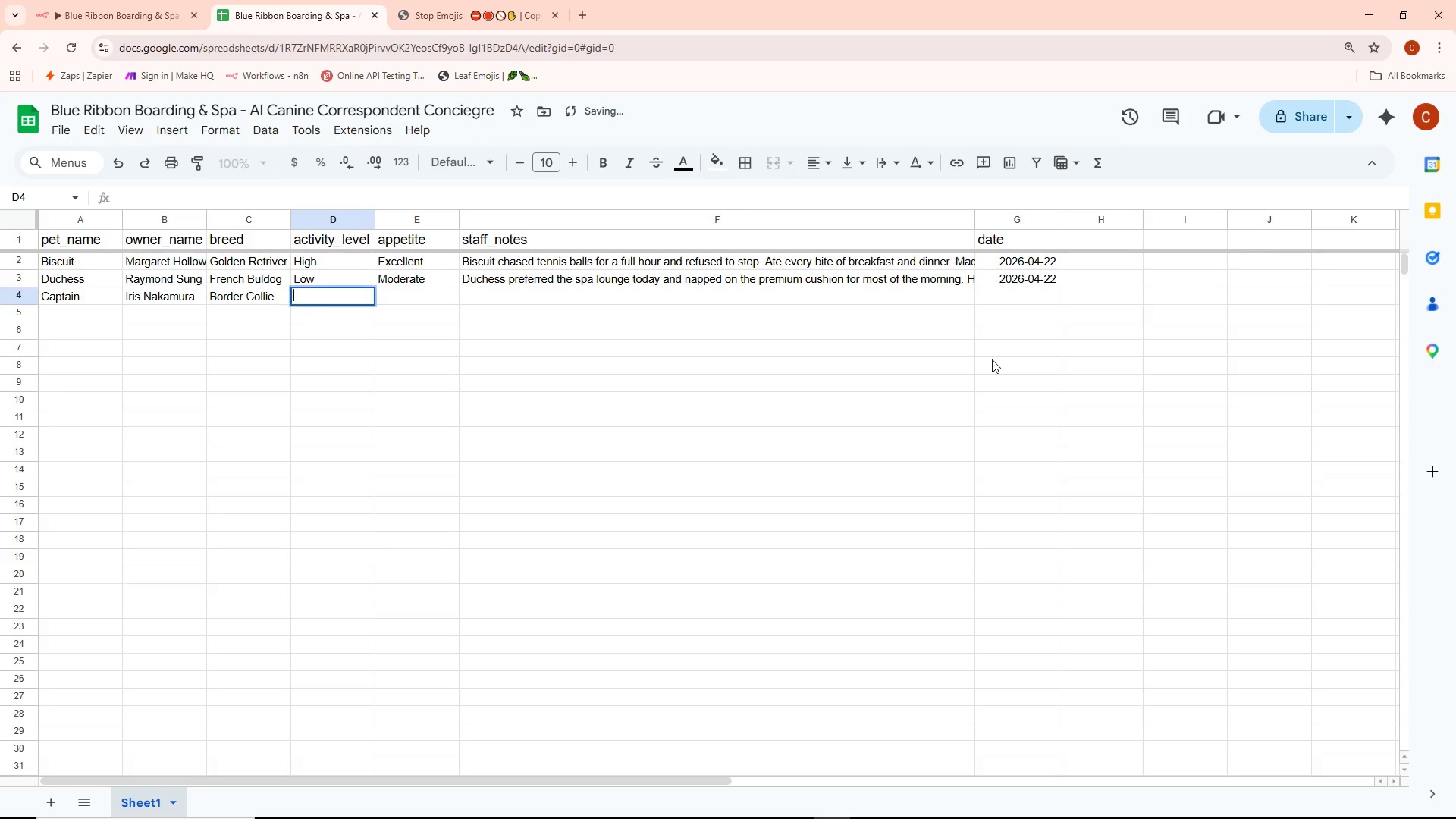 
key(Enter)
 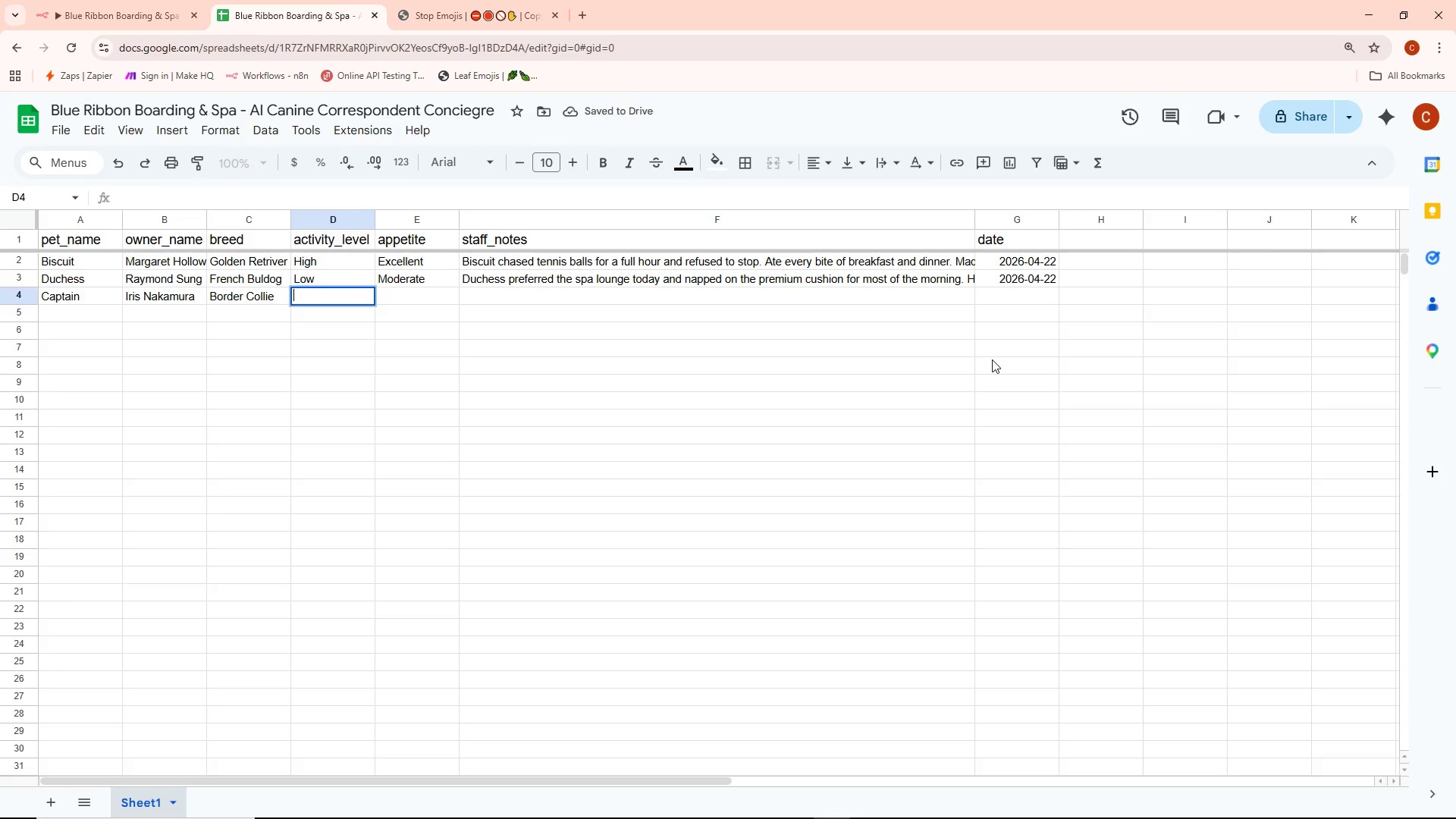 
type(Very High)
 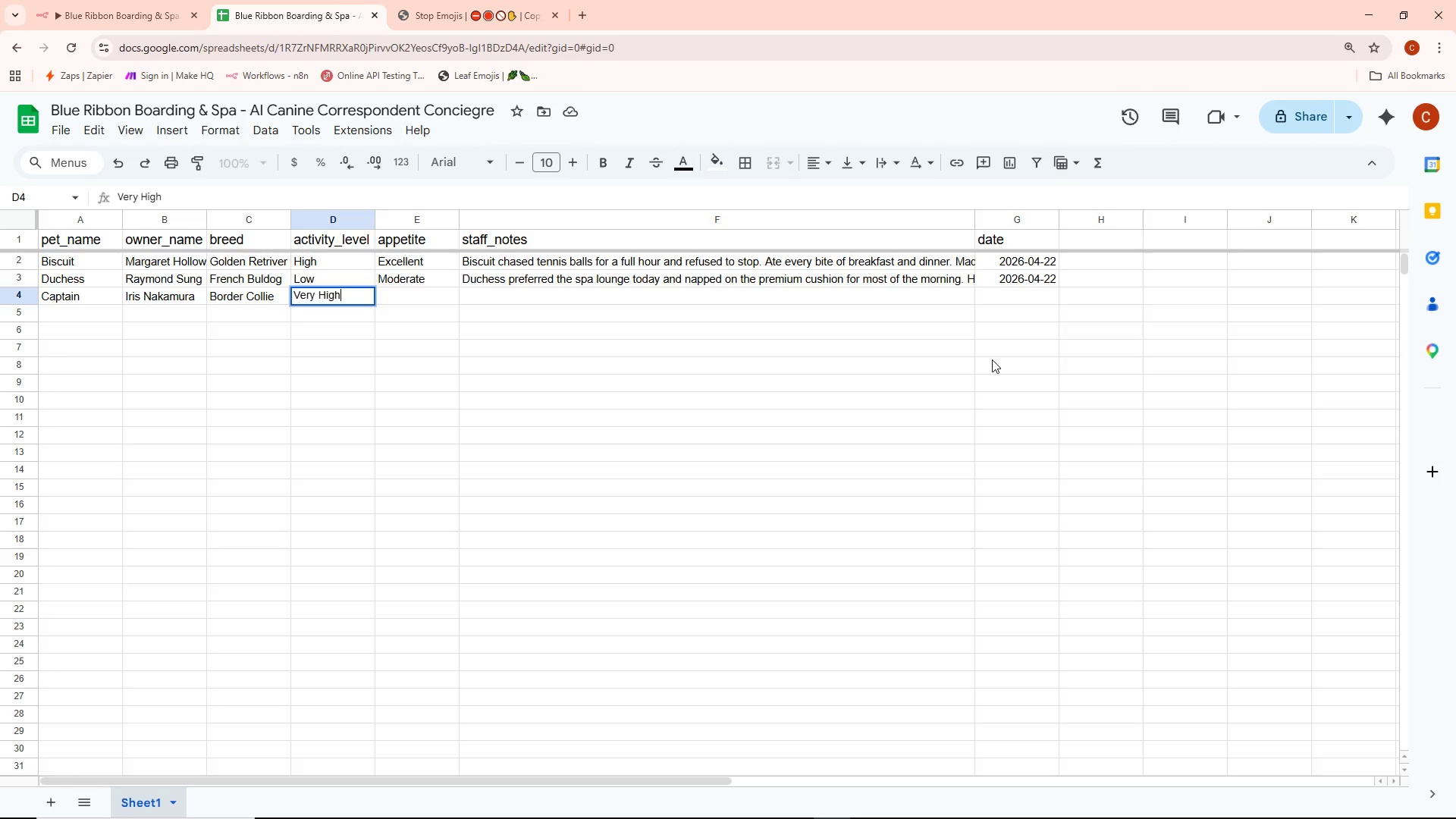 
key(Enter)
 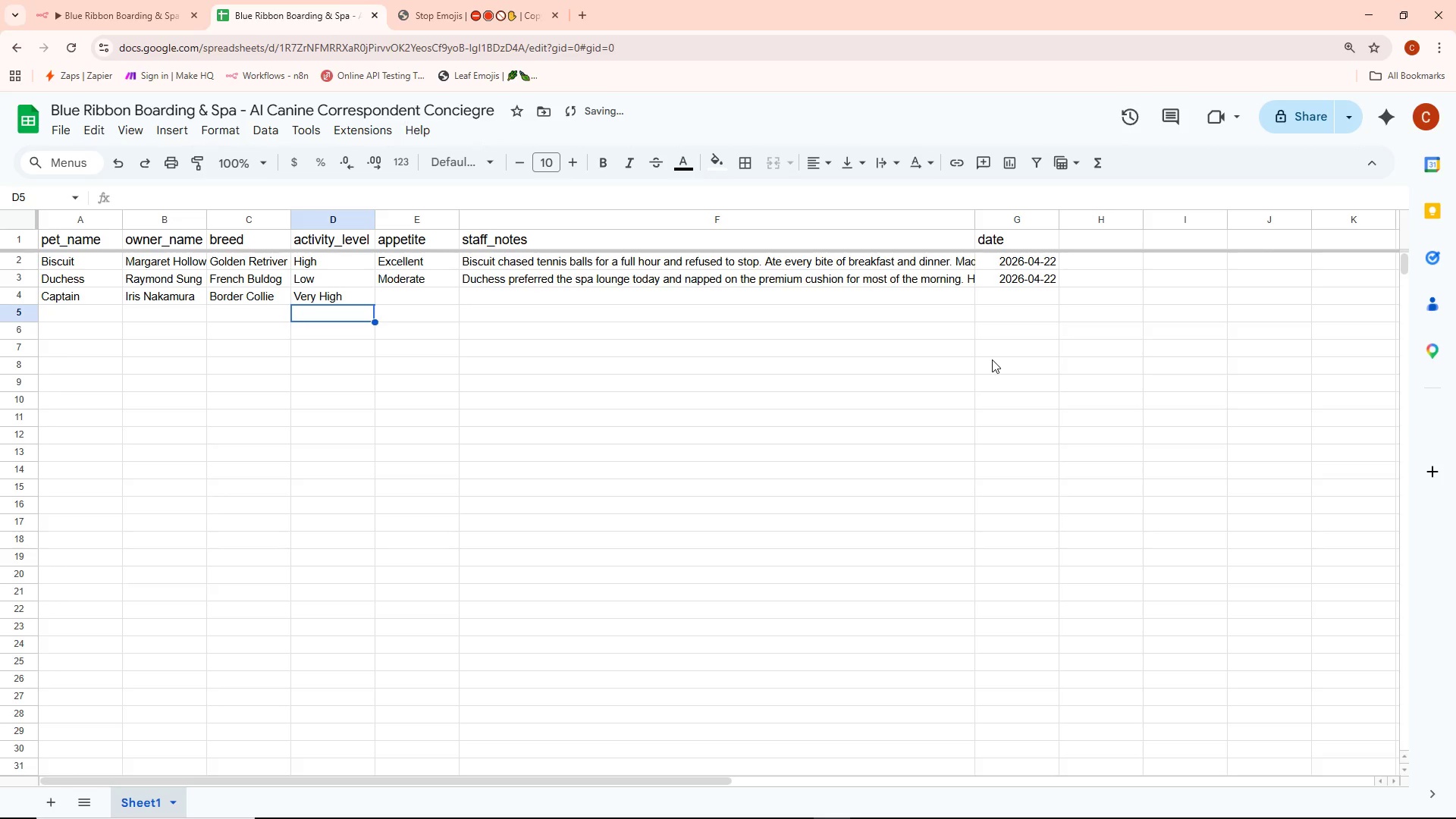 
key(ArrowRight)
 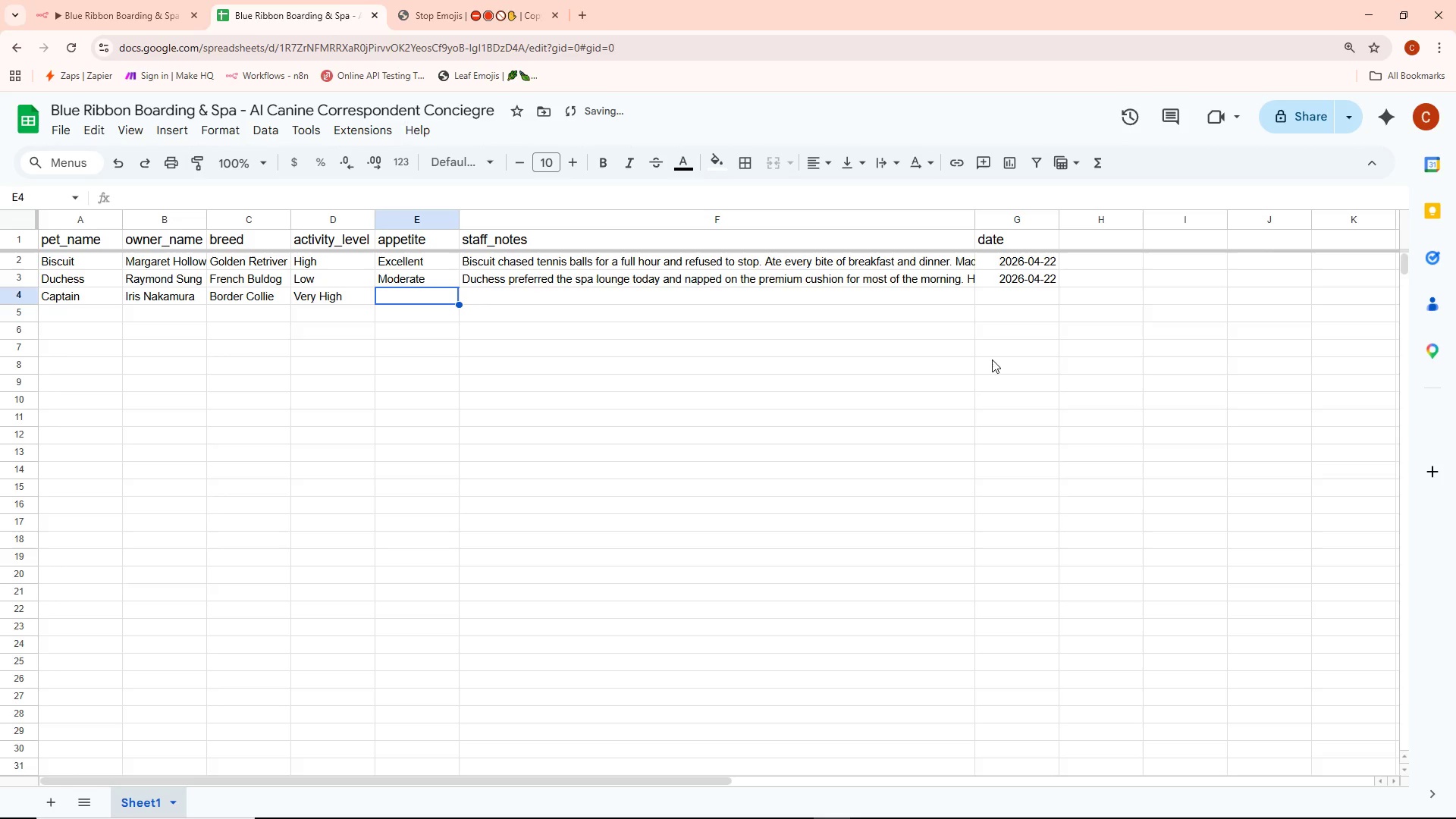 
key(ArrowUp)
 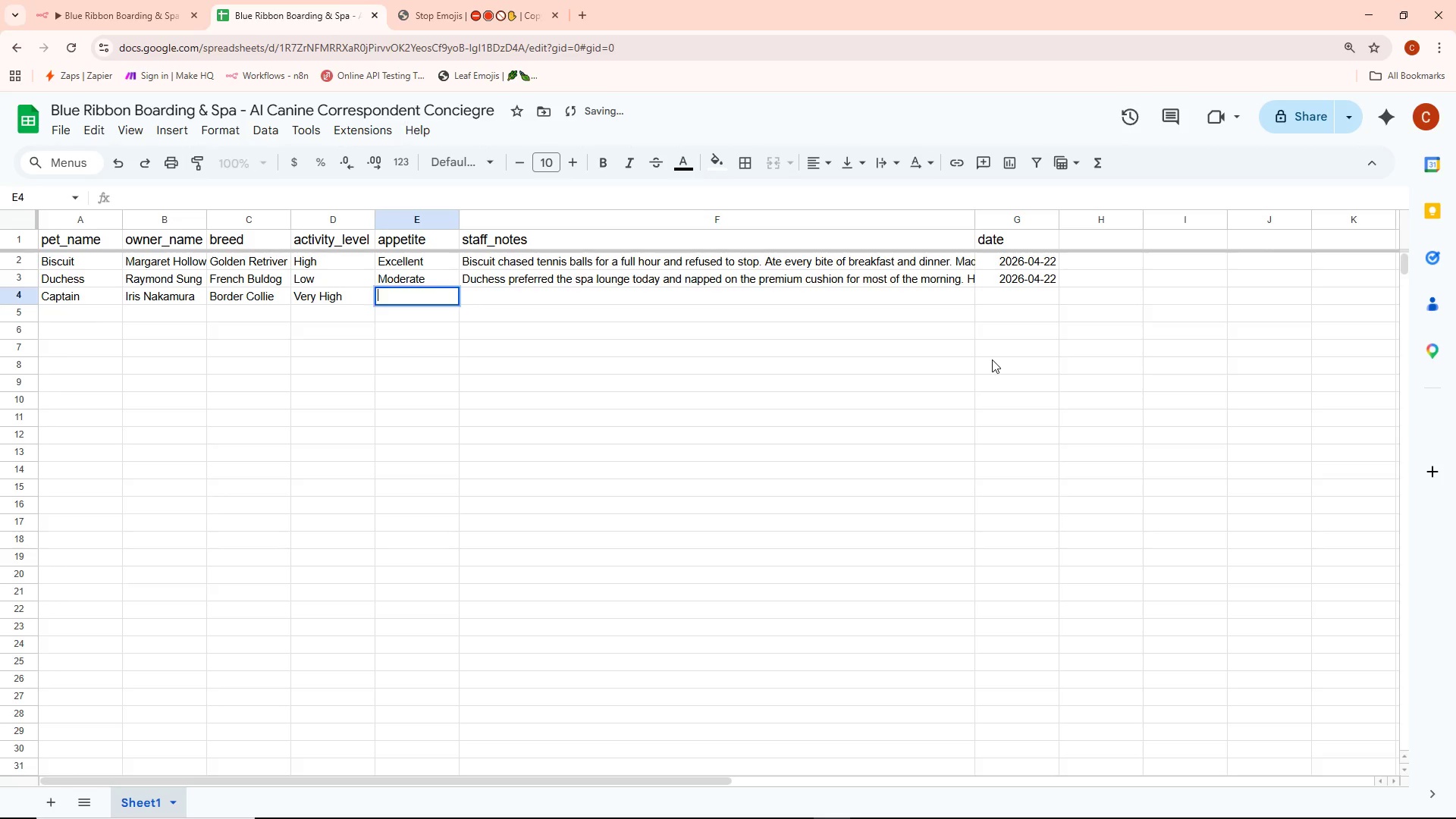 
key(Enter)
 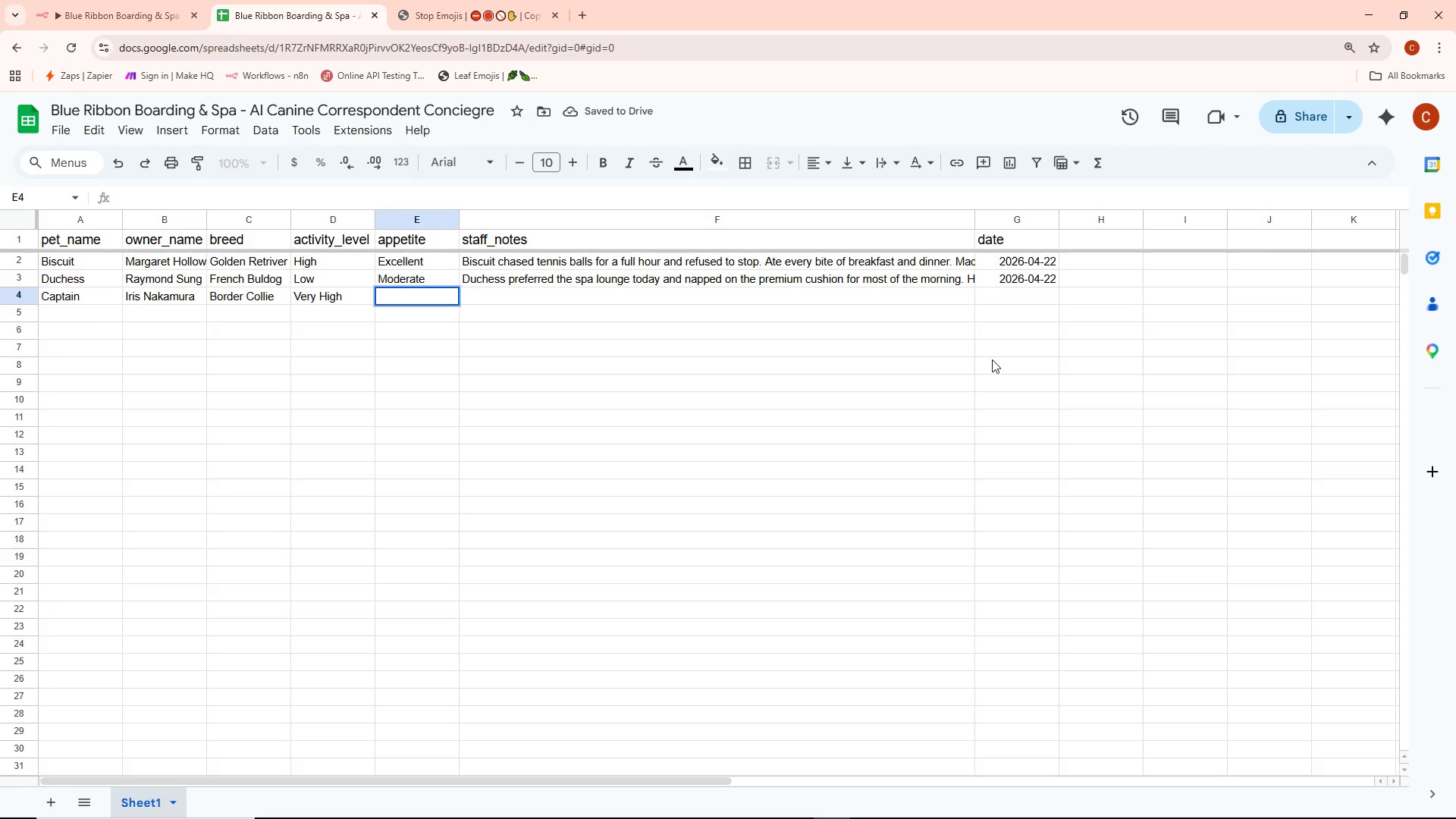 
type(Excellet)
key(Backspace)
type(nt )
 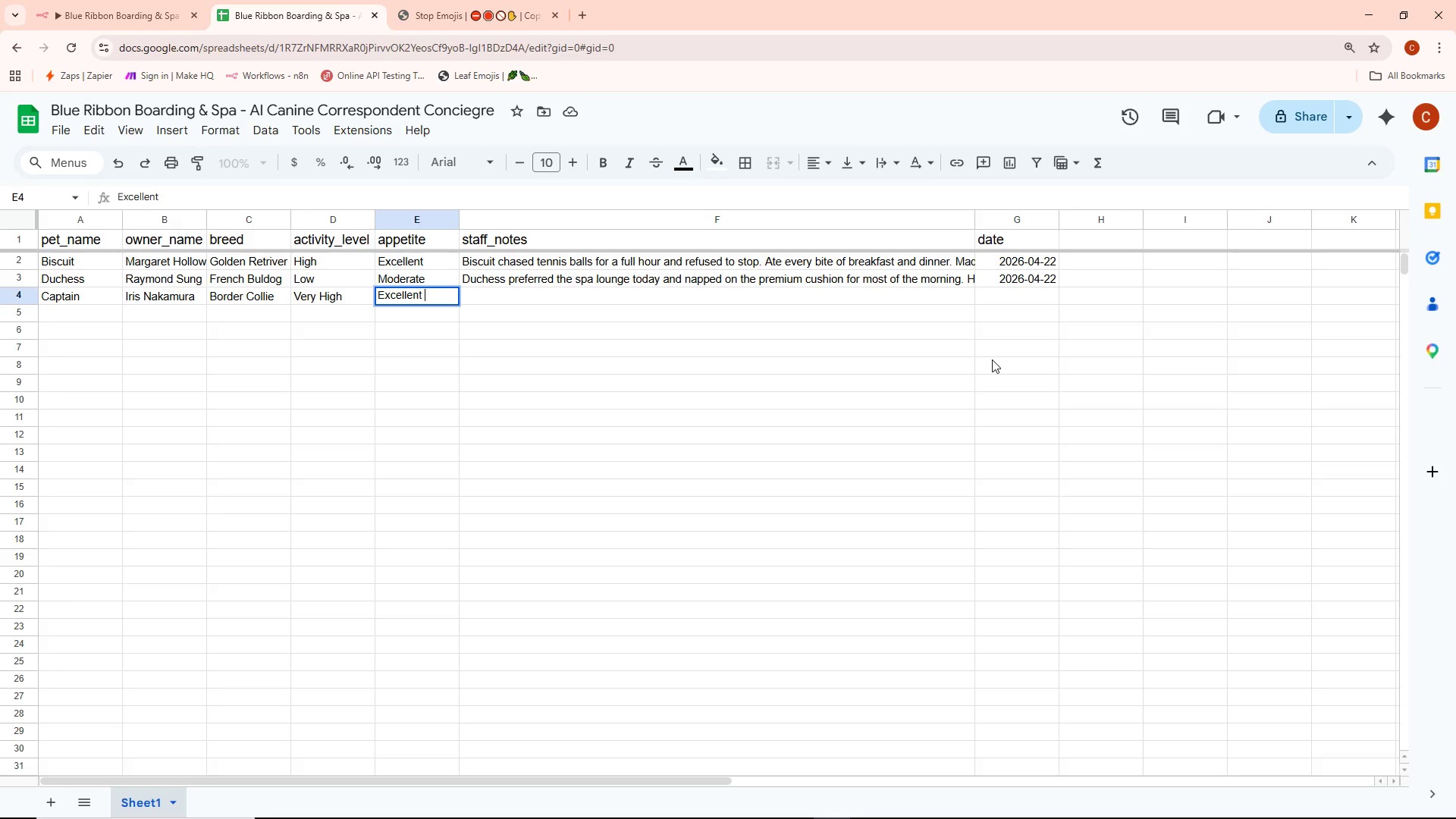 
key(Enter)
 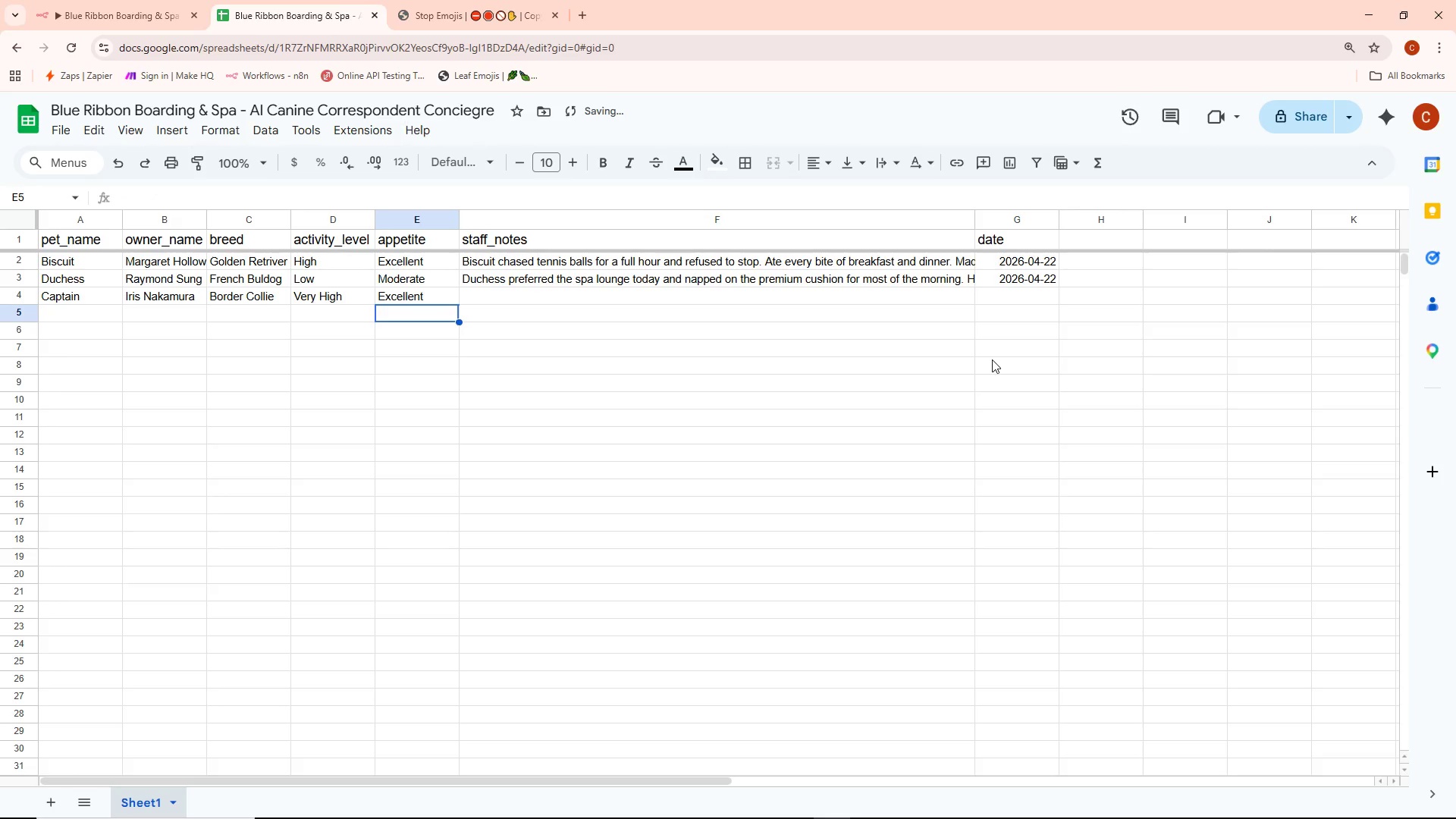 
key(ArrowRight)
 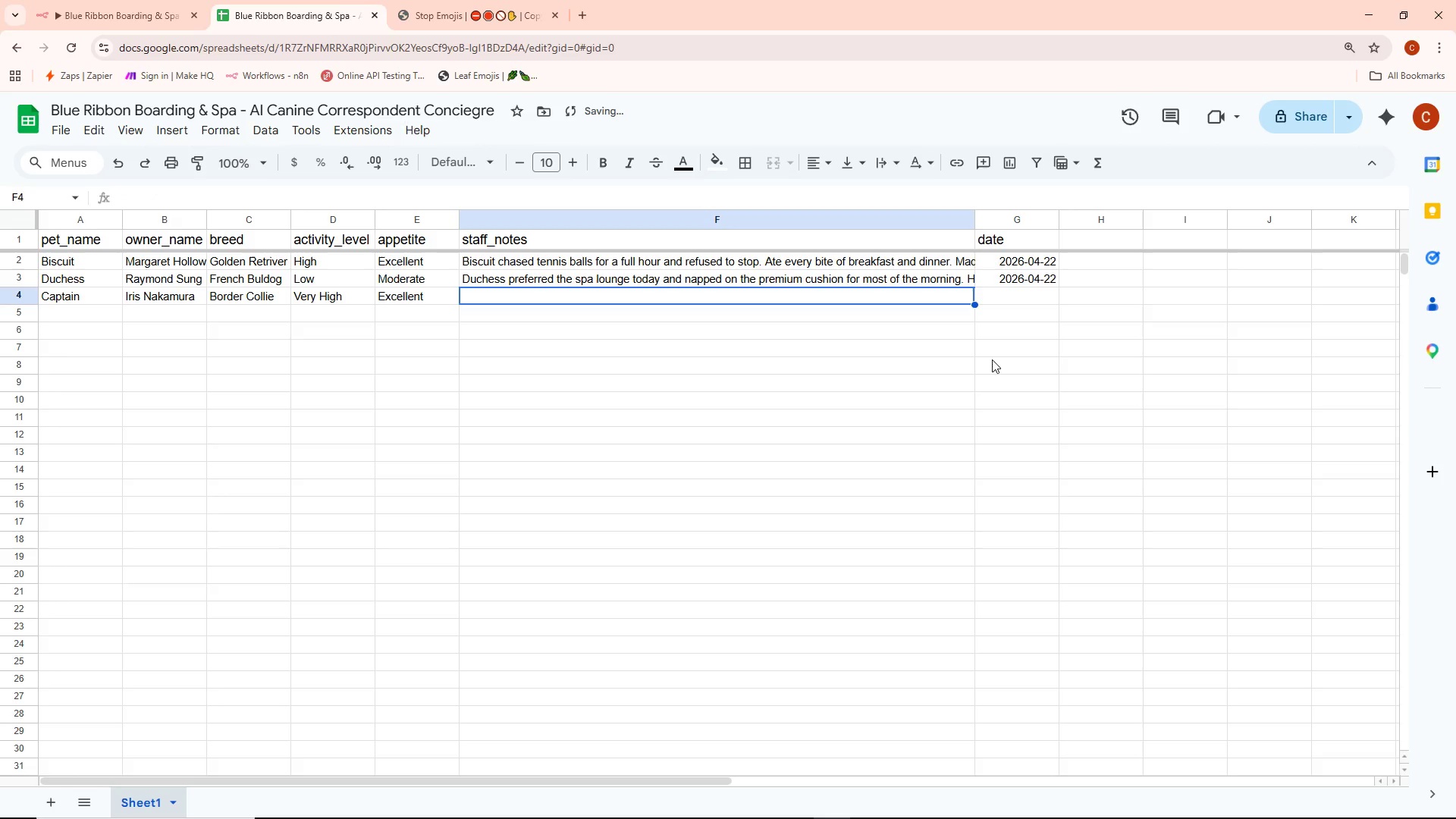 
key(ArrowUp)
 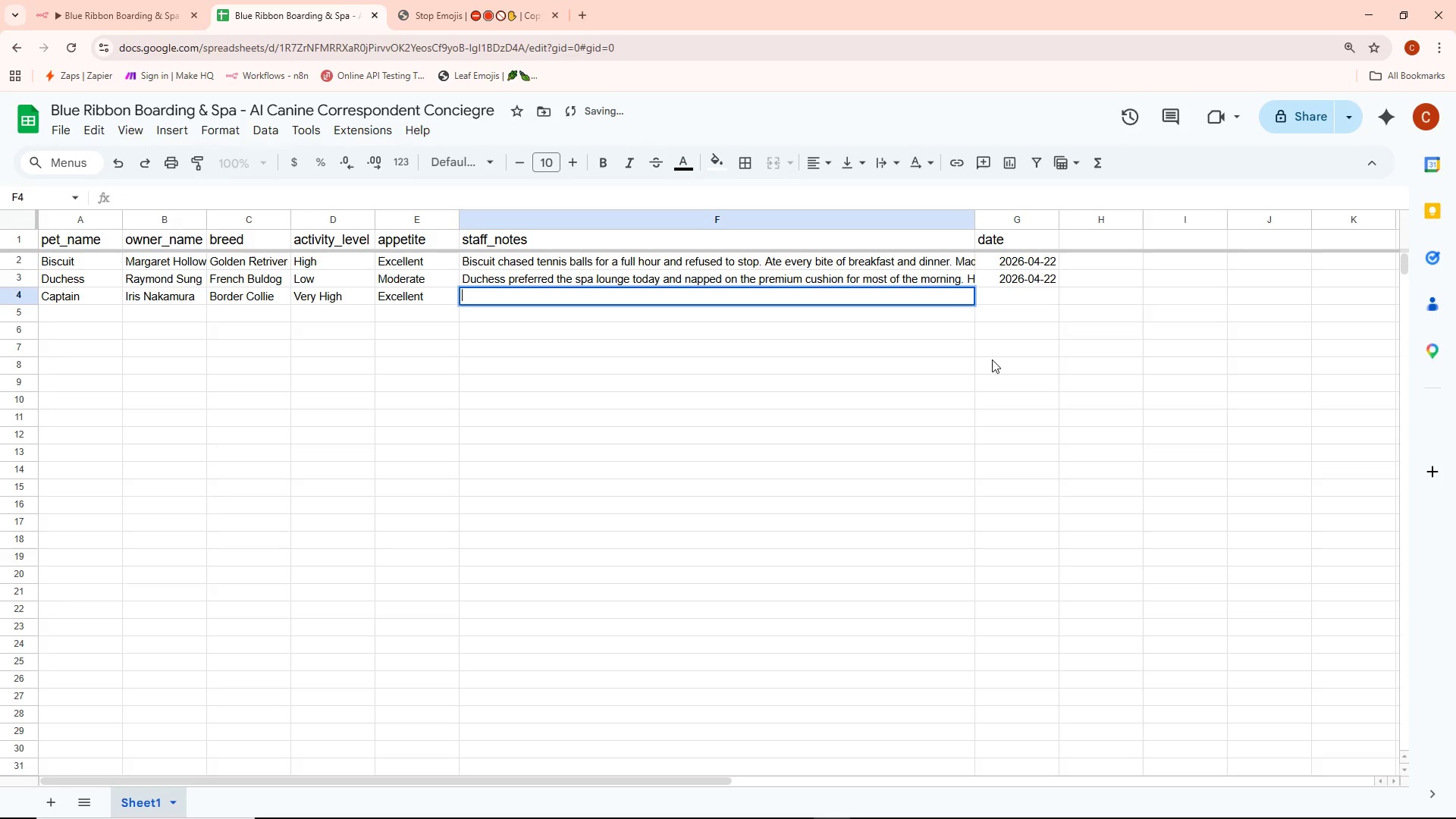 
key(Enter)
 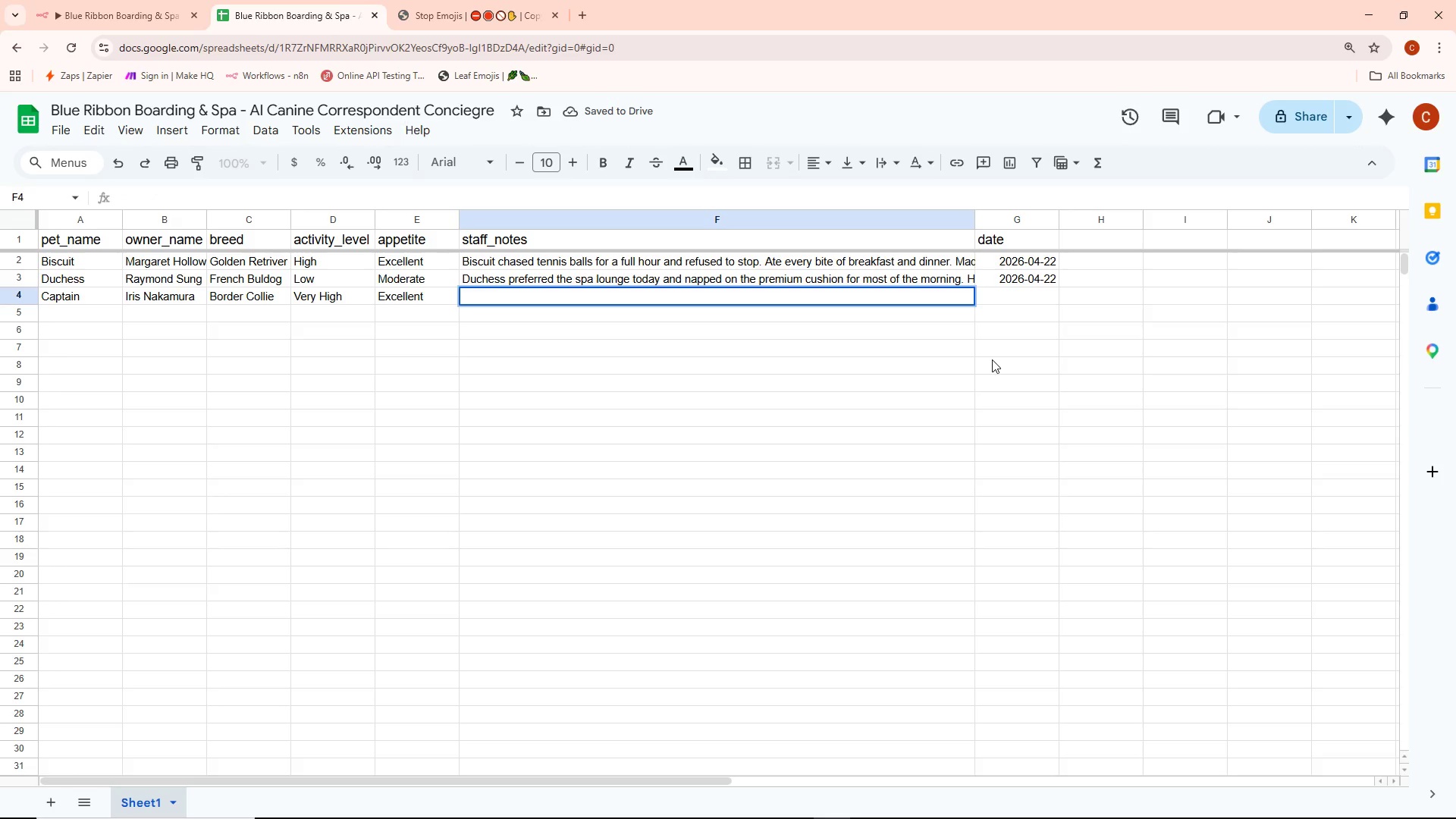 
type(Captain com-)
key(Backspace)
type(plete )
 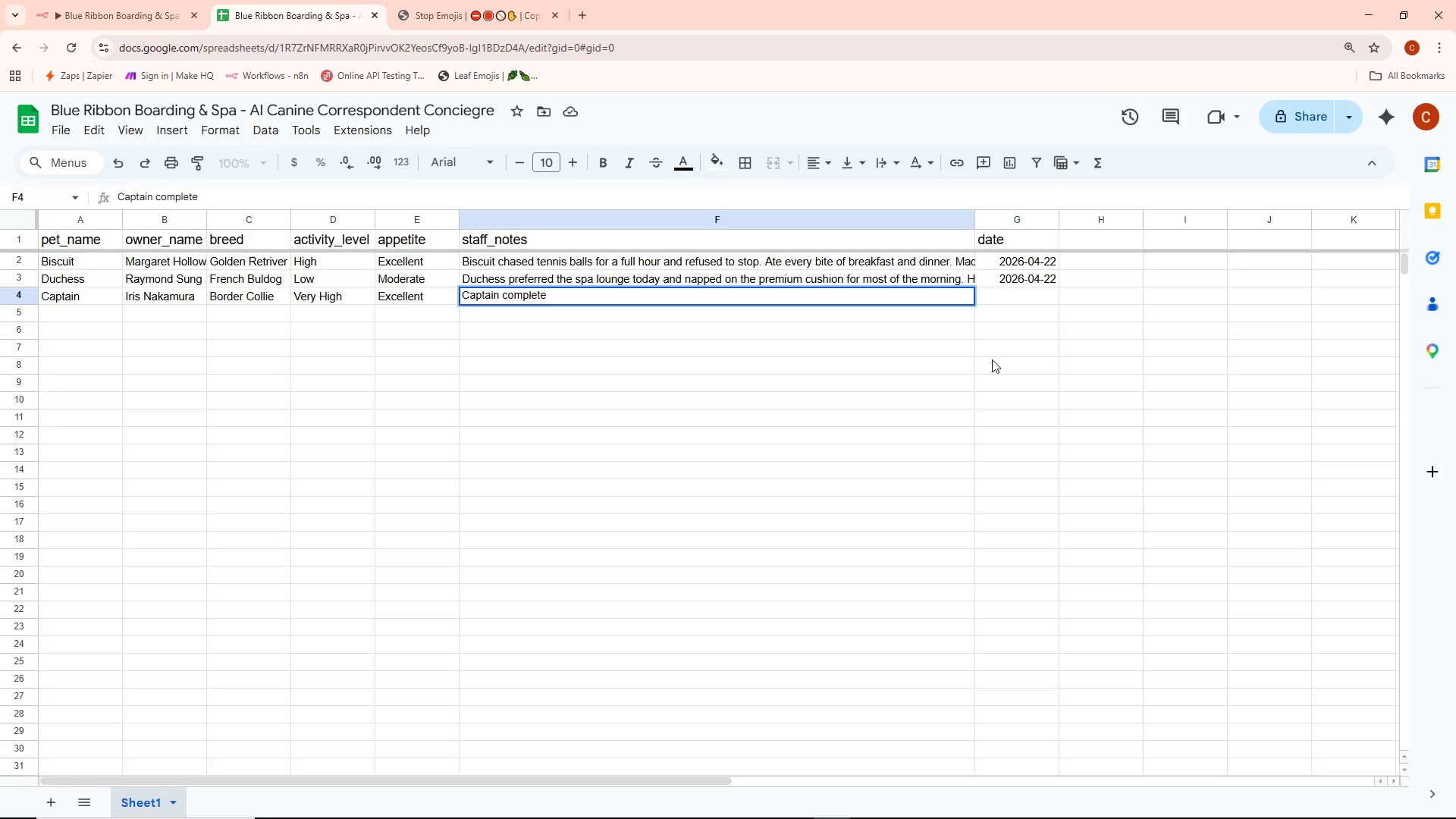 
type(s)
key(Backspace)
key(Backspace)
type(d the agililty)
 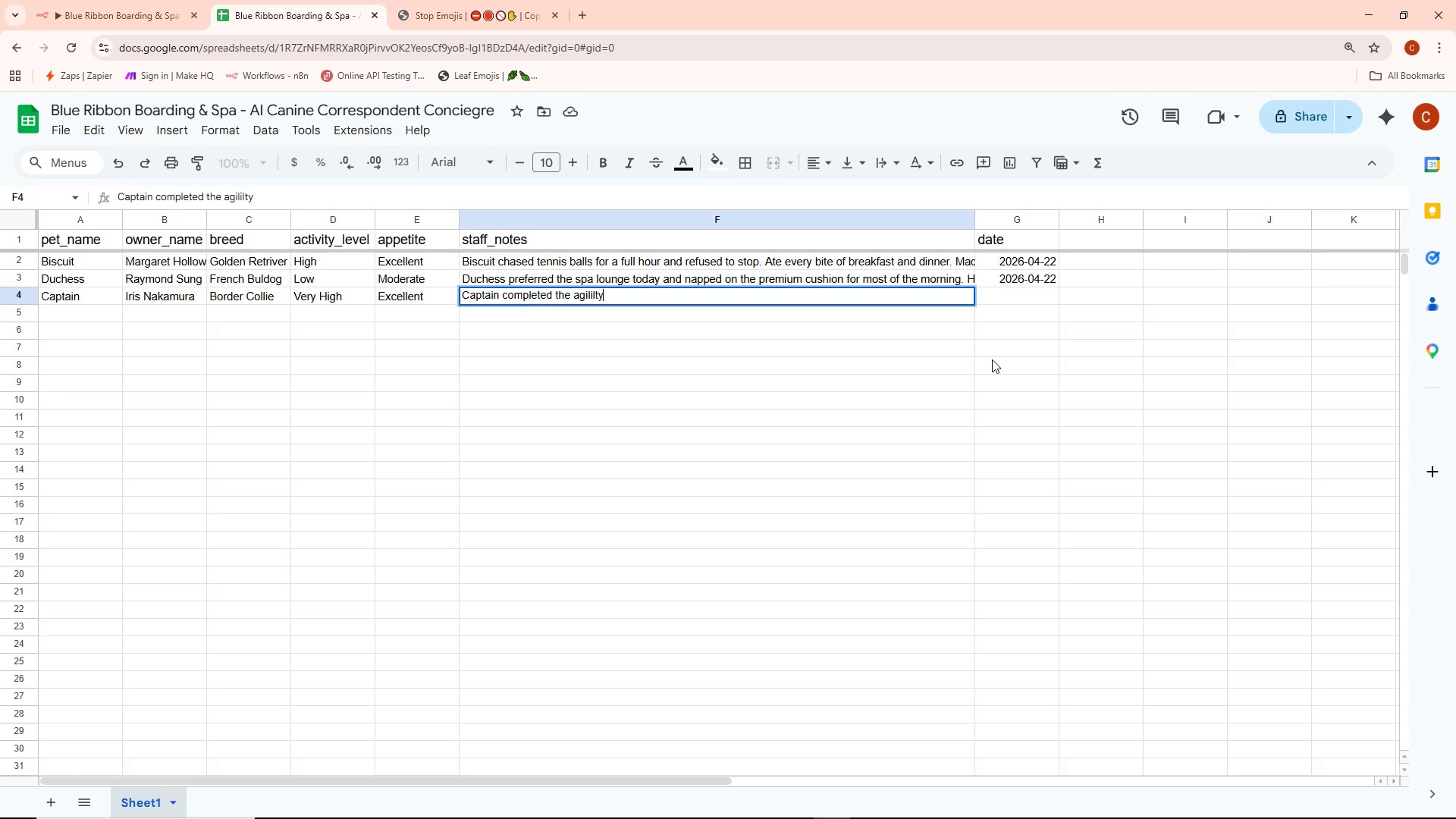 
type( course )
 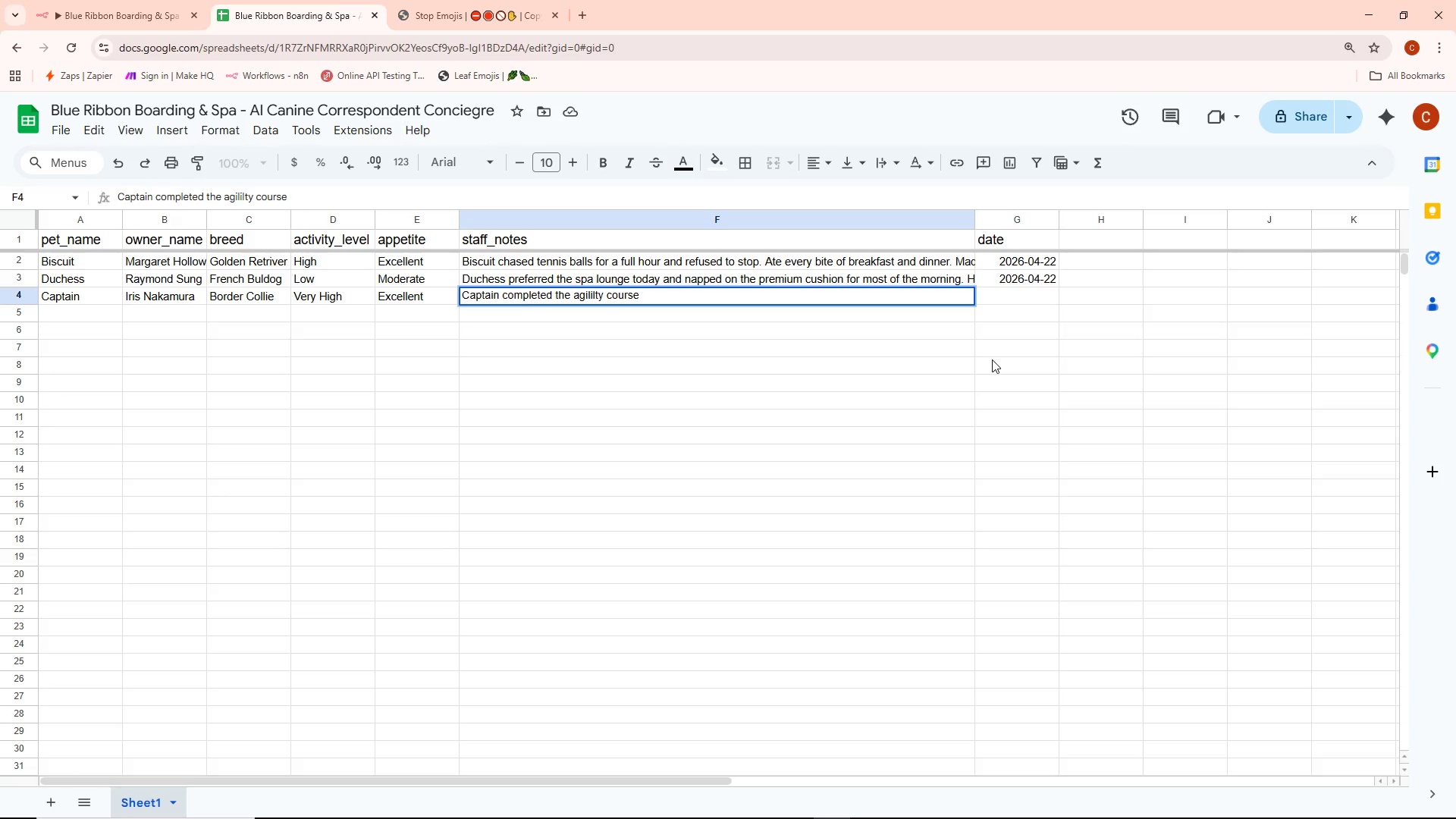 
type(tiwe)
key(Backspace)
key(Backspace)
key(Backspace)
type(wicve)
key(Backspace)
key(Backspace)
type(ce)
key(Backspace)
key(Backspace)
type(e )
 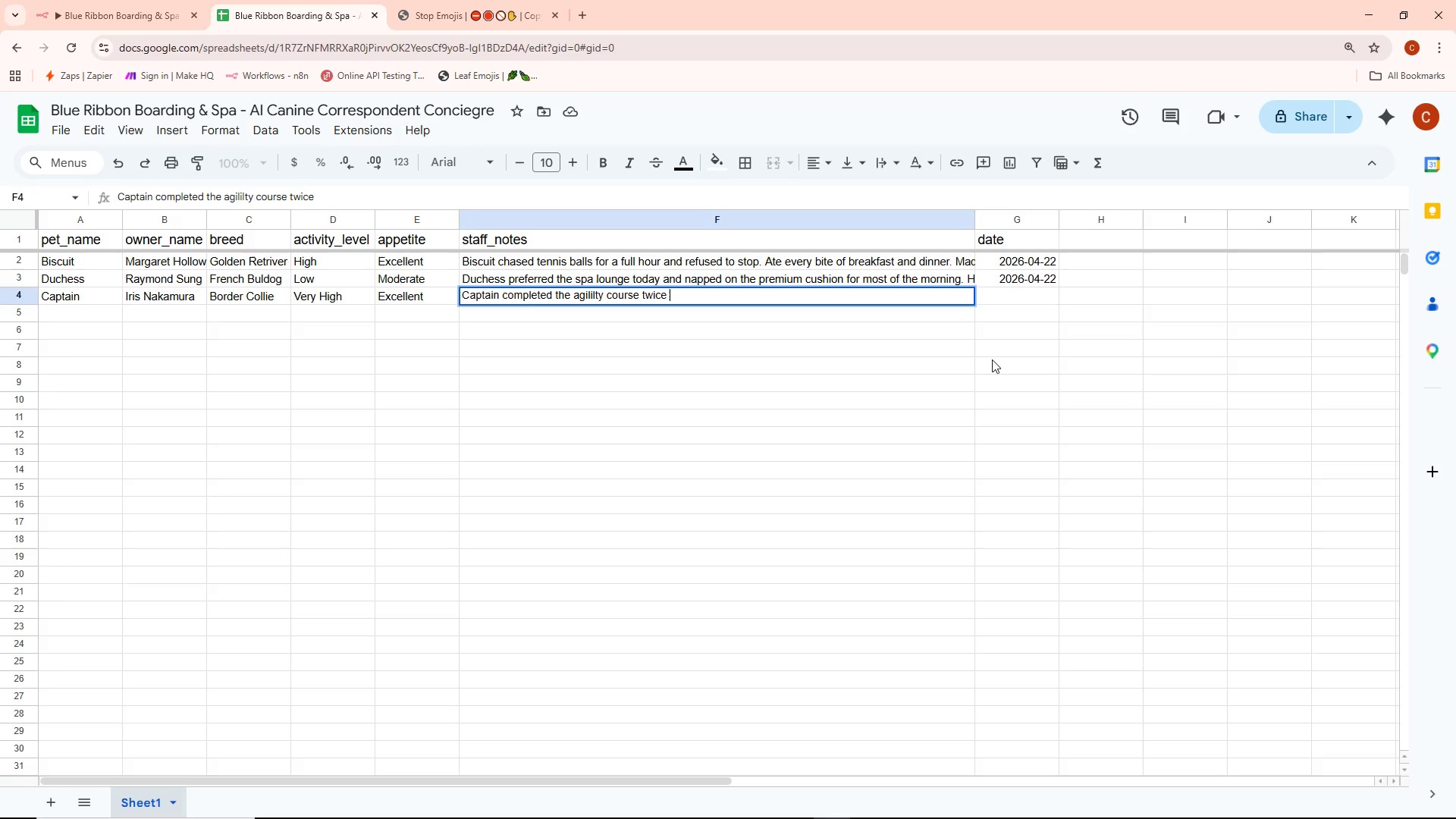 
type( and kept trying to herd the )
 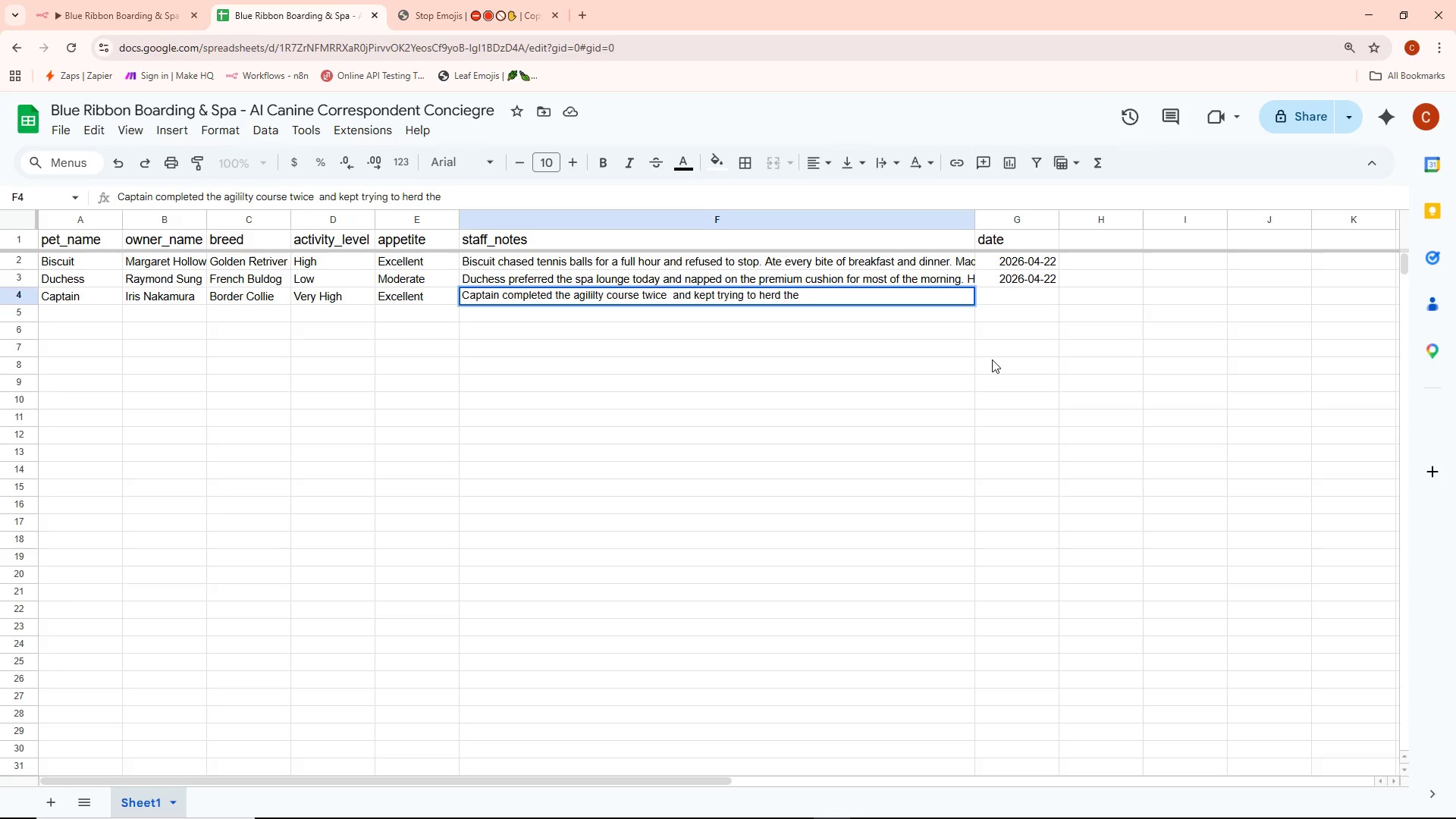 
wait(6.86)
 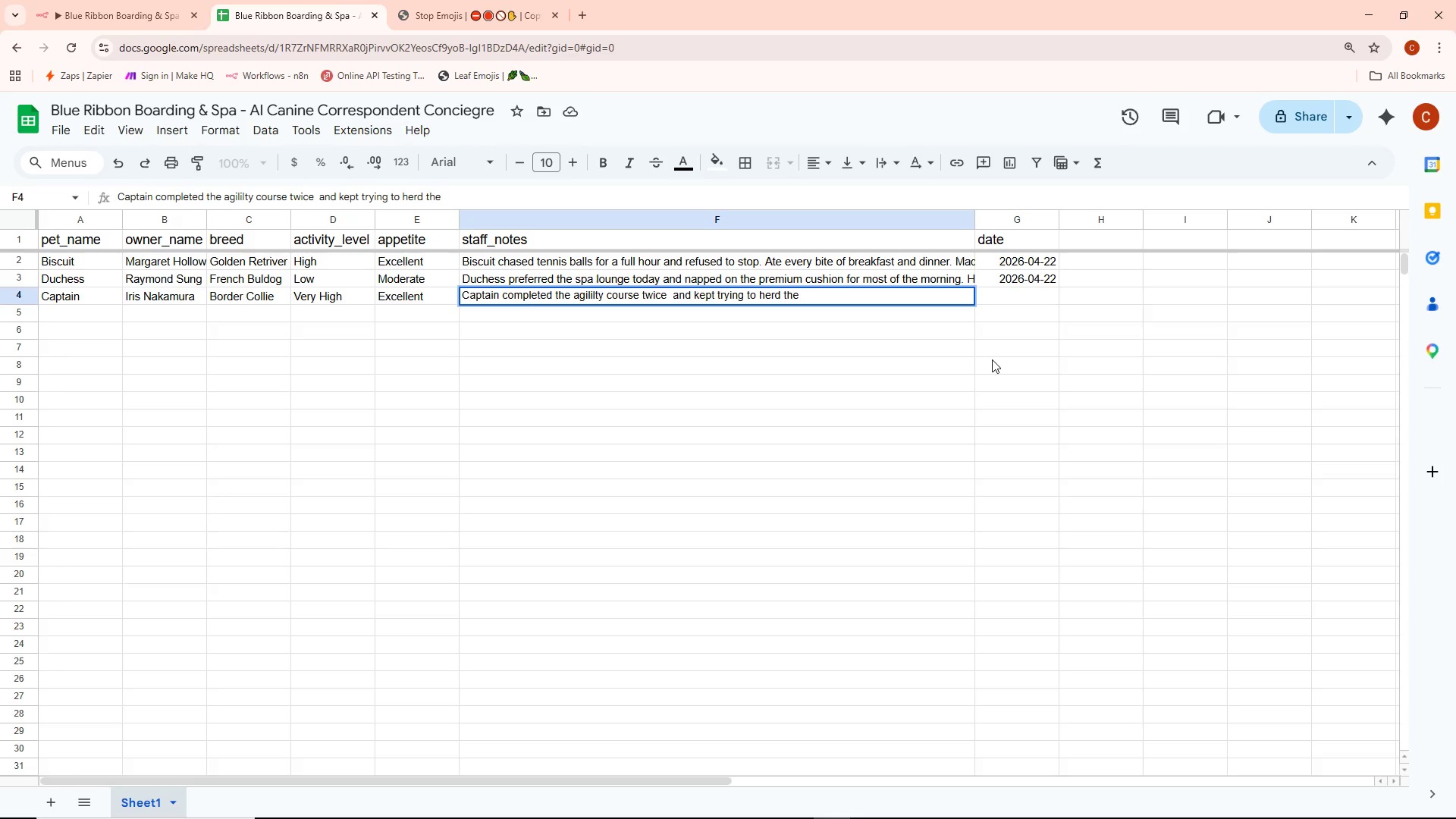 
type(other dogs)
 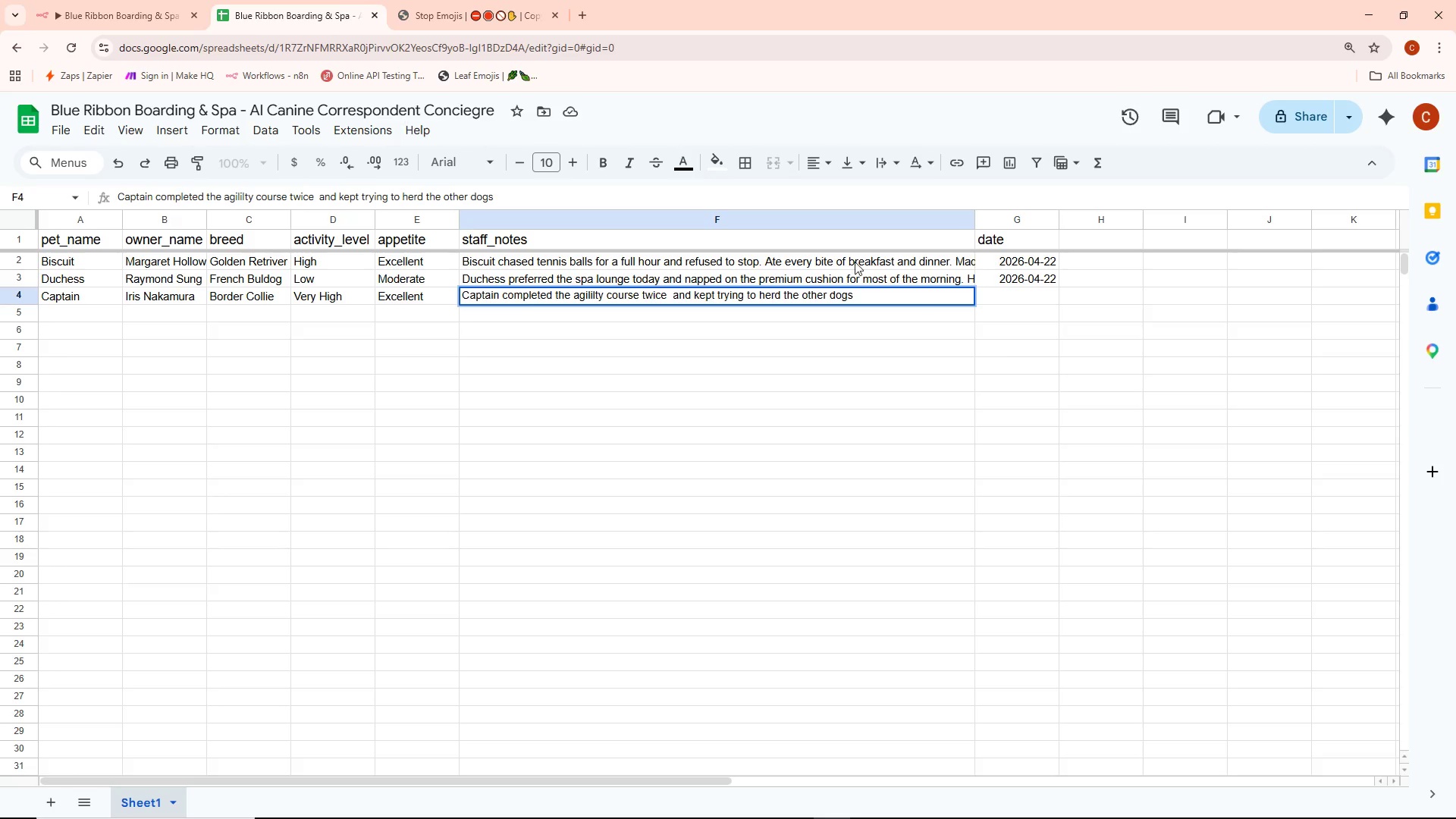 
left_click([673, 292])
 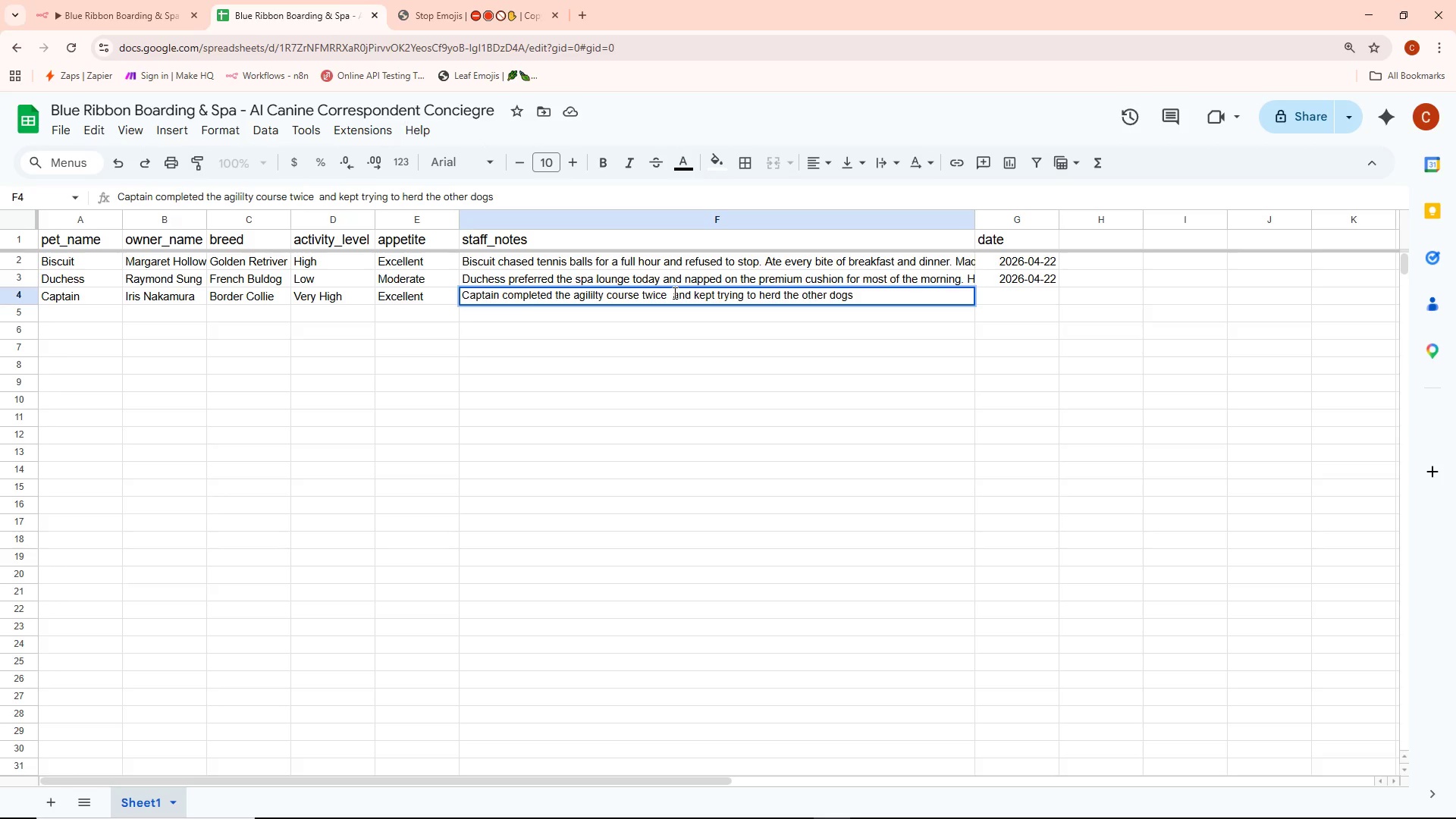 
key(Backspace)
 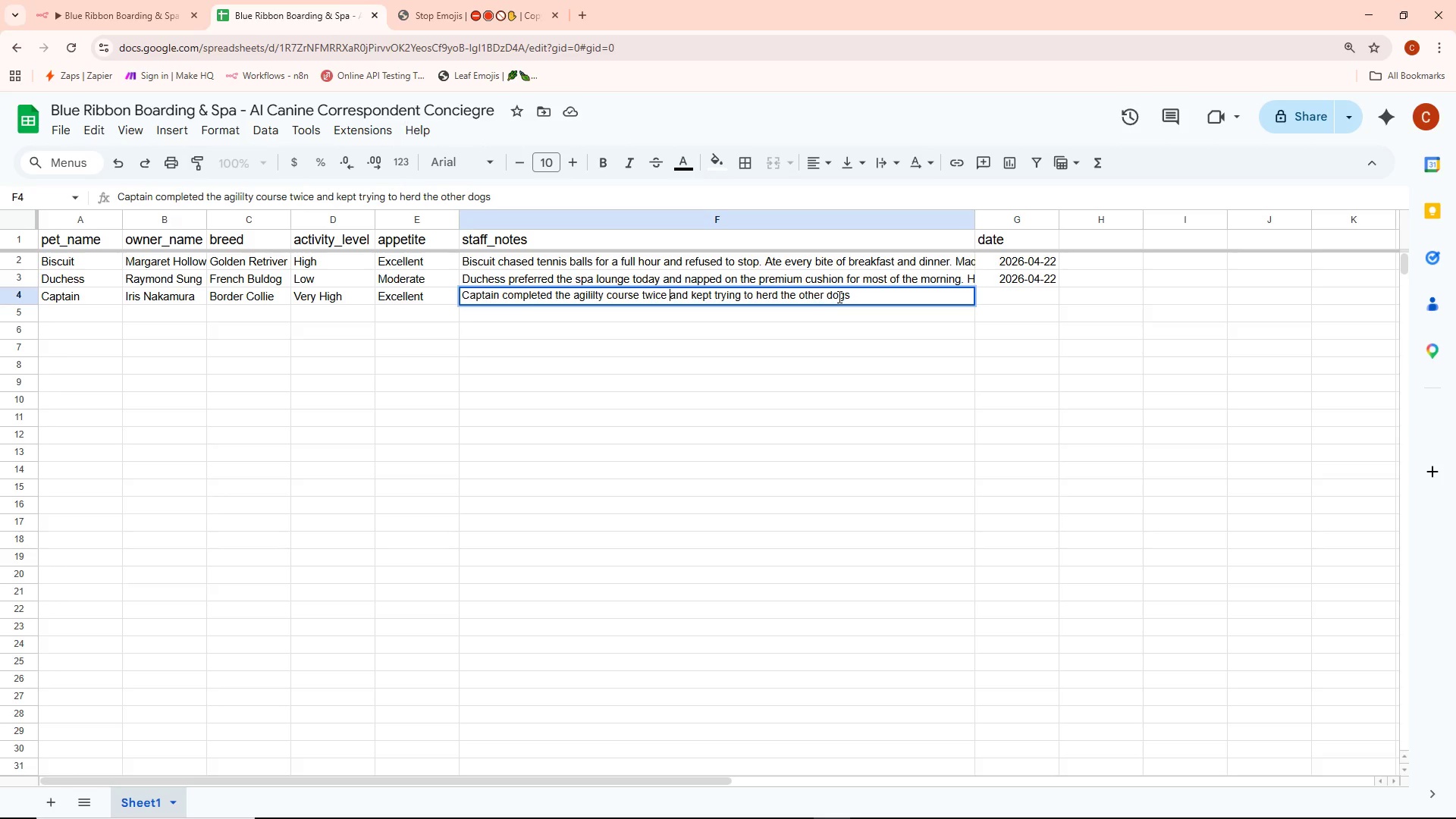 
left_click([858, 298])
 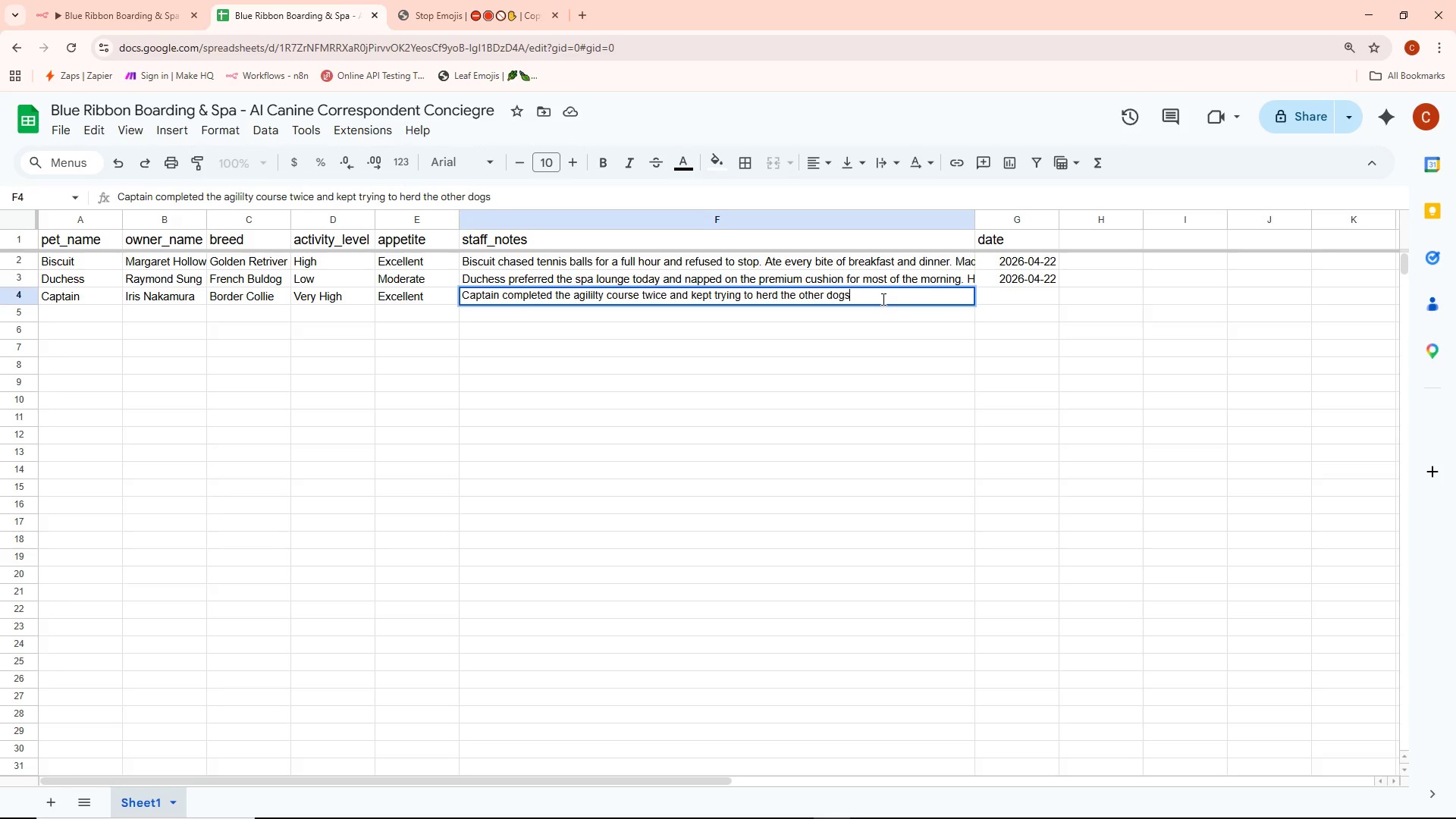 
type(. Ate everything)
 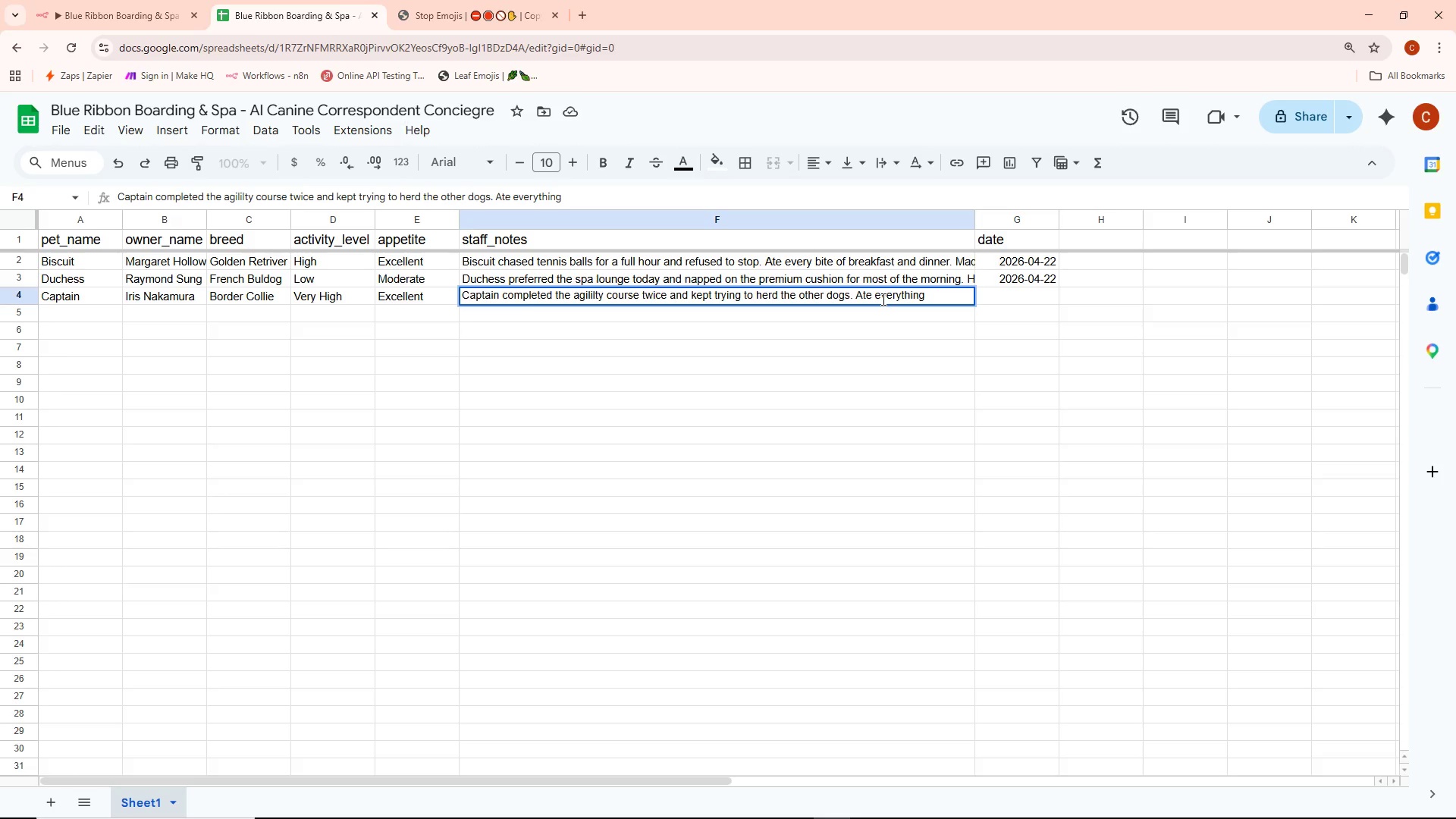 
type( in sight.)
 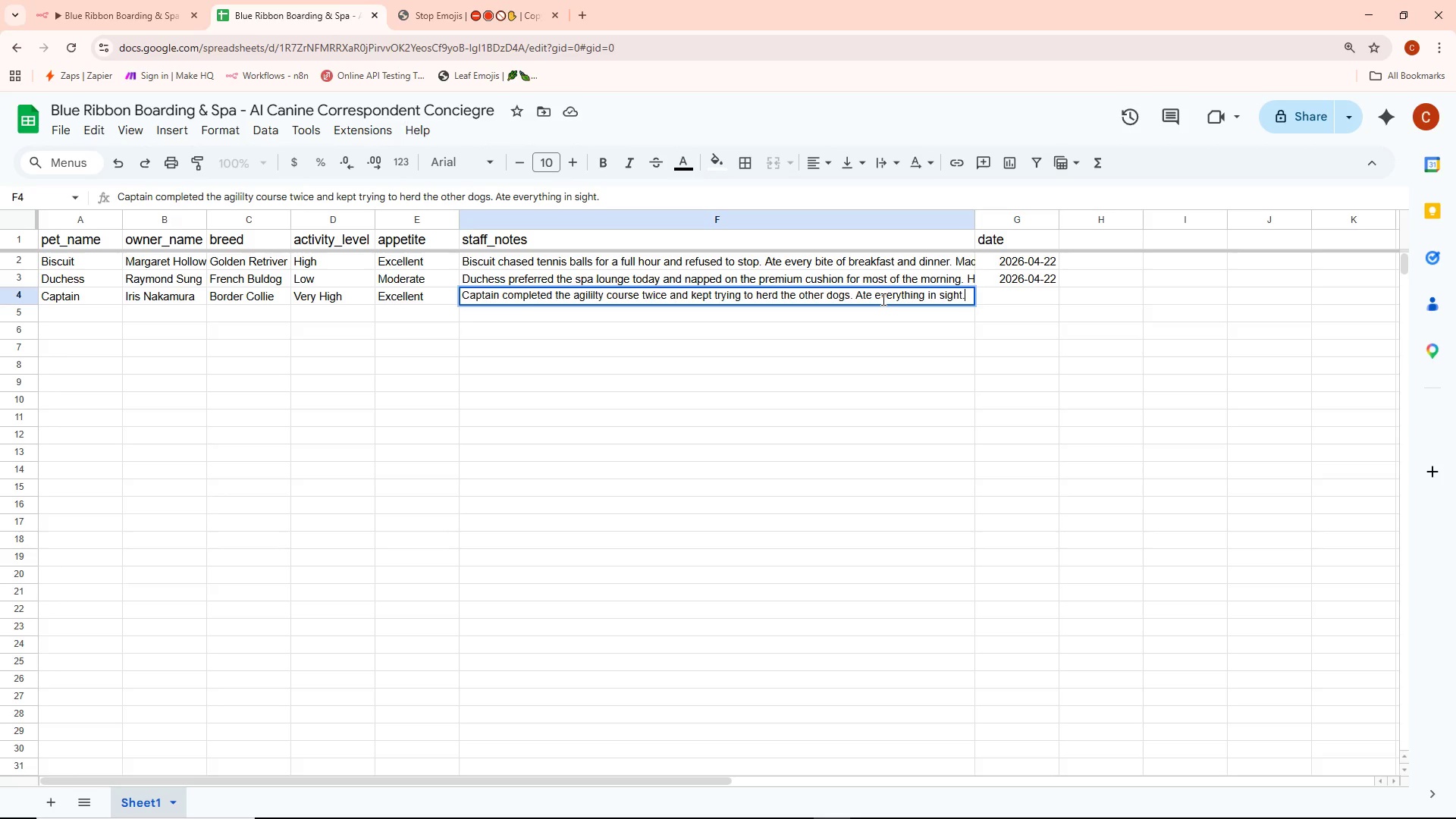 
type( Showed impressive )
 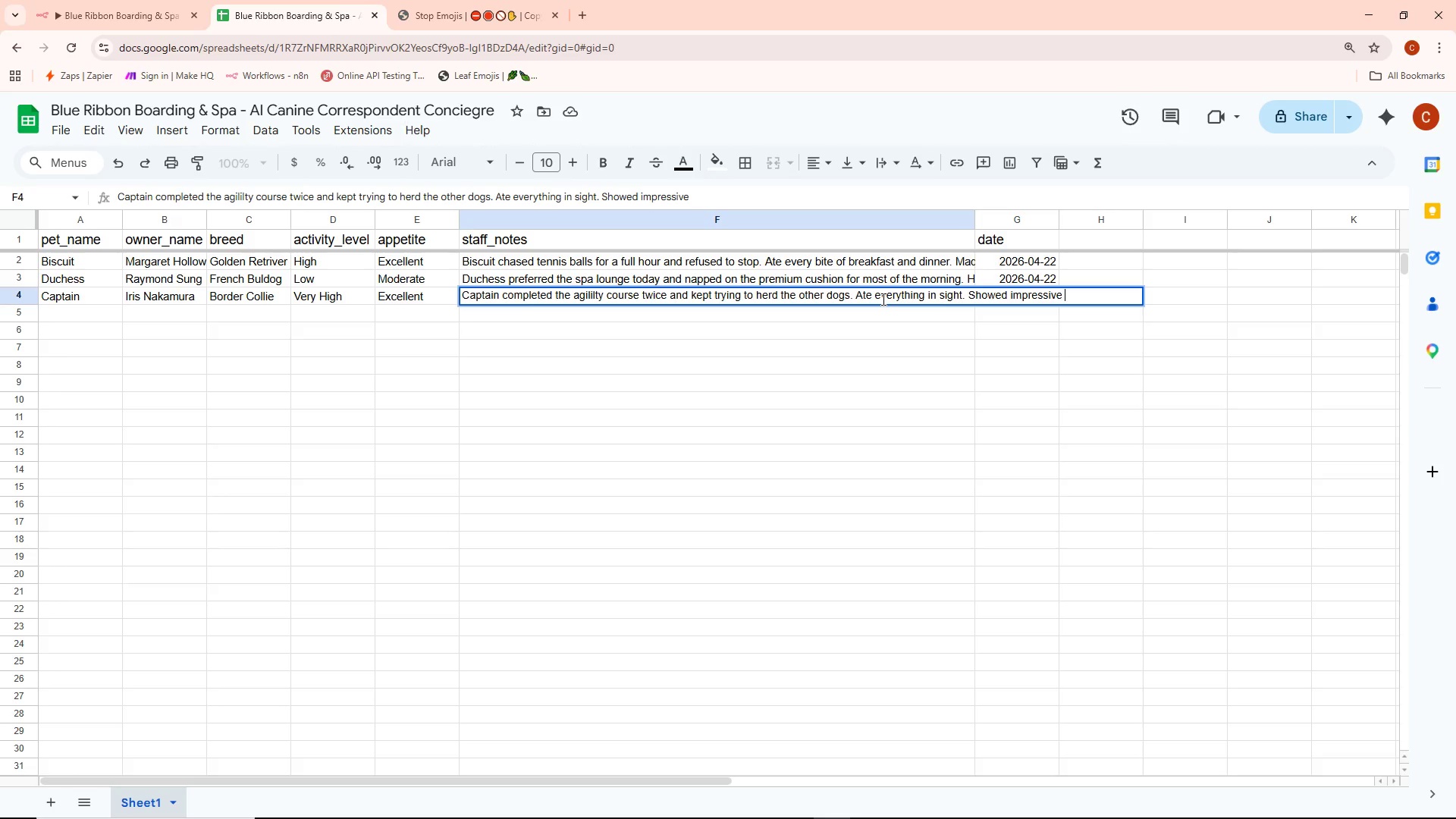 
type(problem-solbv)
key(Backspace)
type(ing skills when he figured out how to open the )
 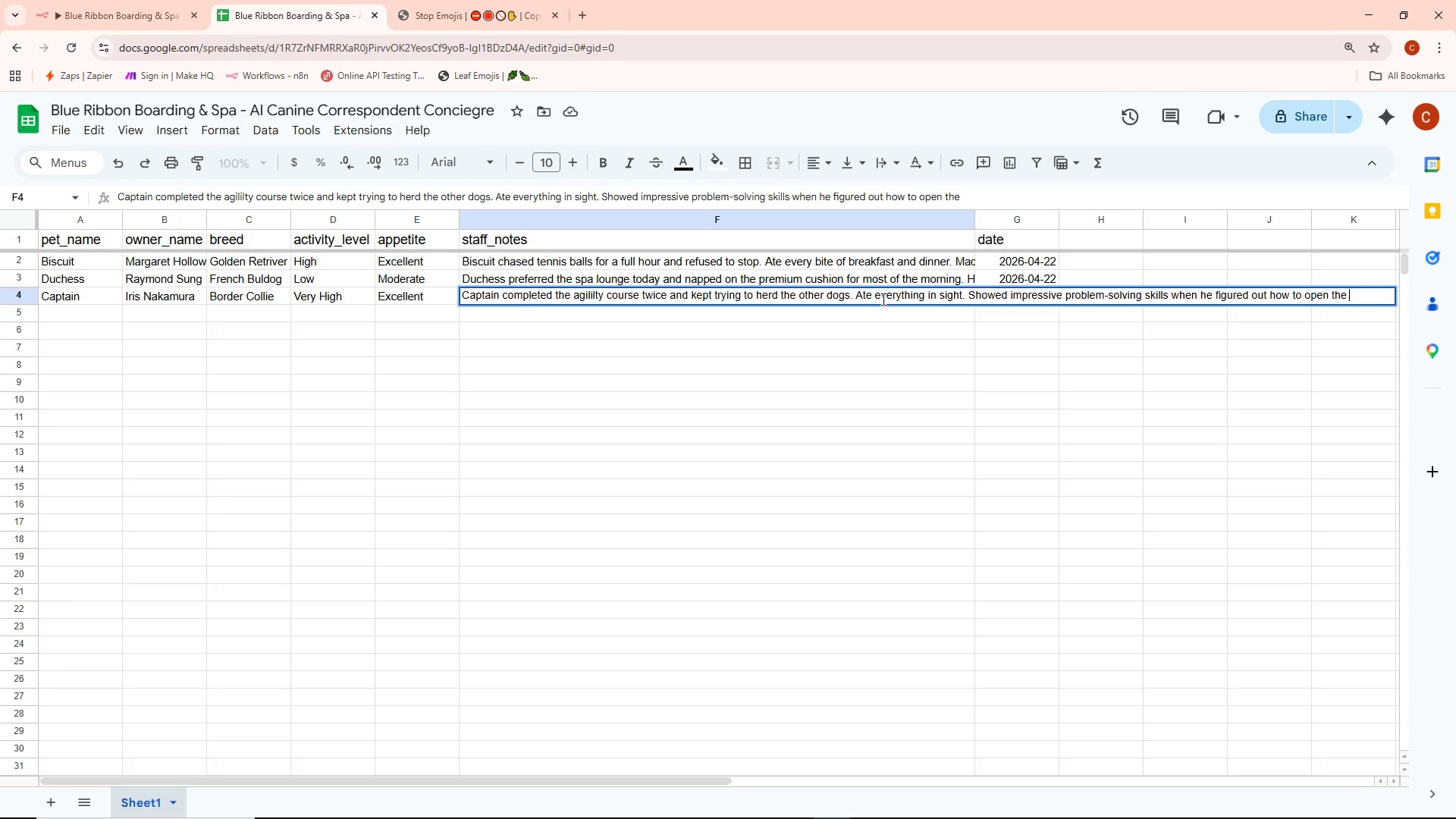 
type(treat cain)
key(Backspace)
key(Backspace)
type(binet.)
 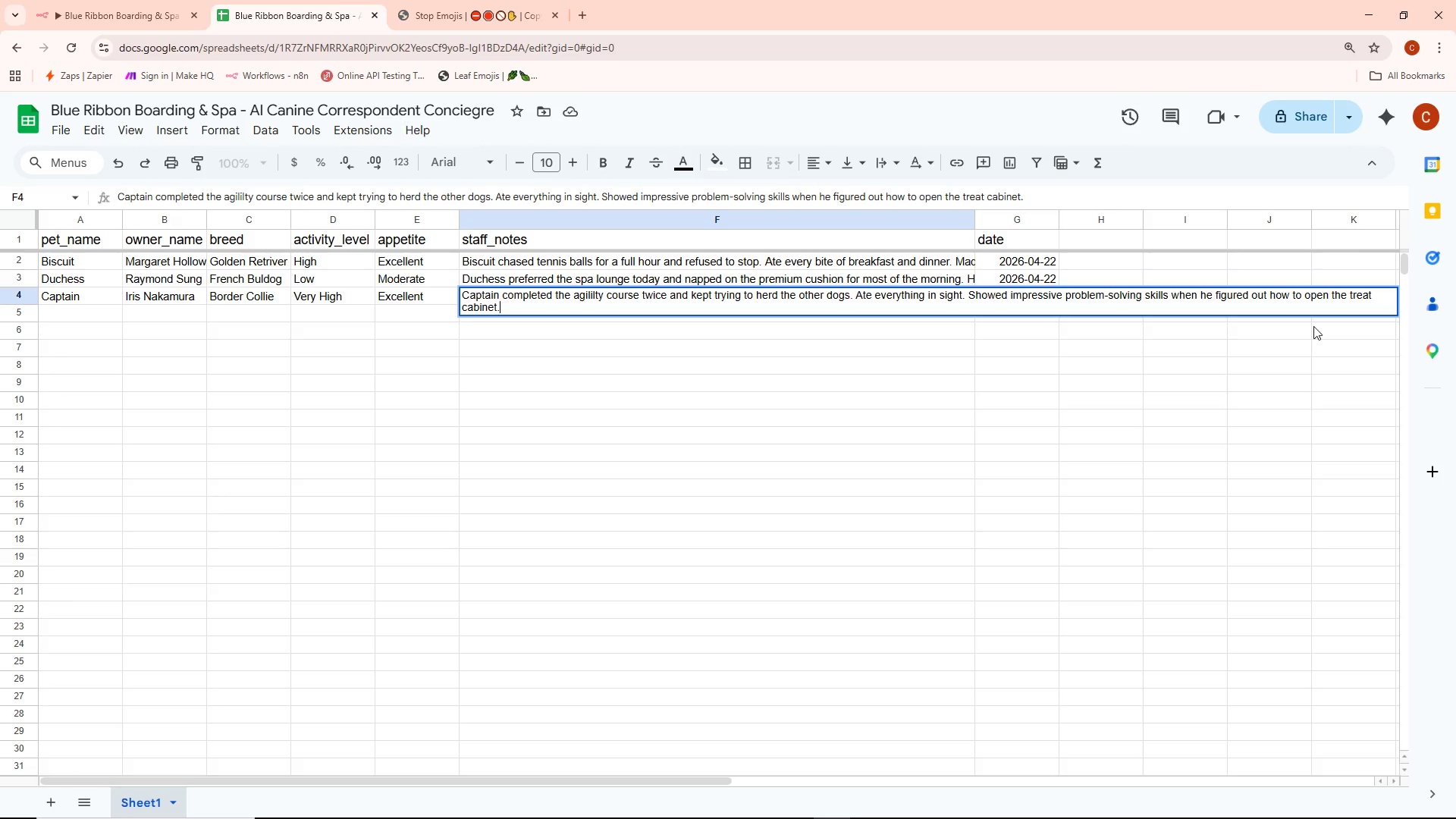 
wait(15.89)
 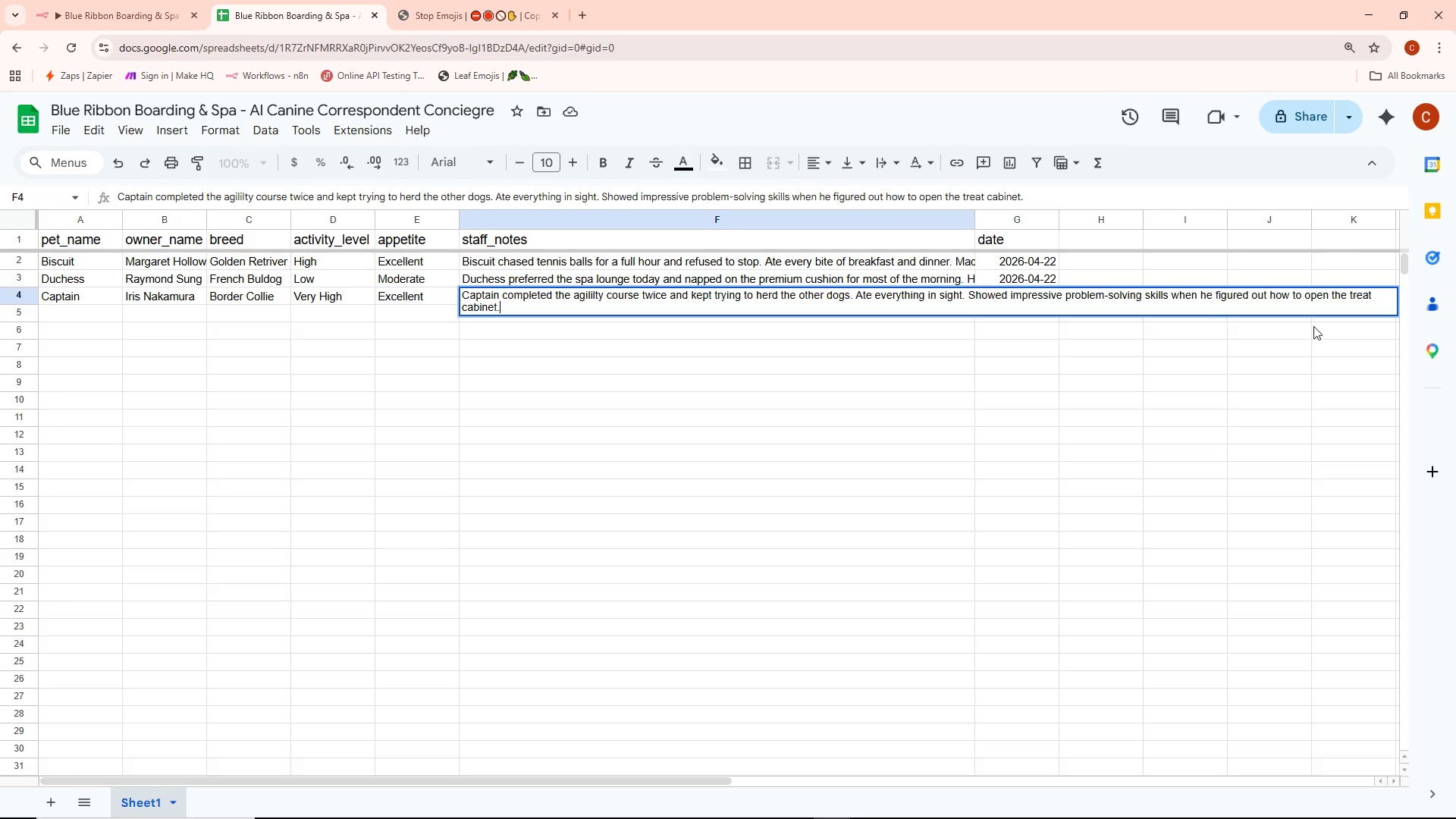 
left_click([715, 377])
 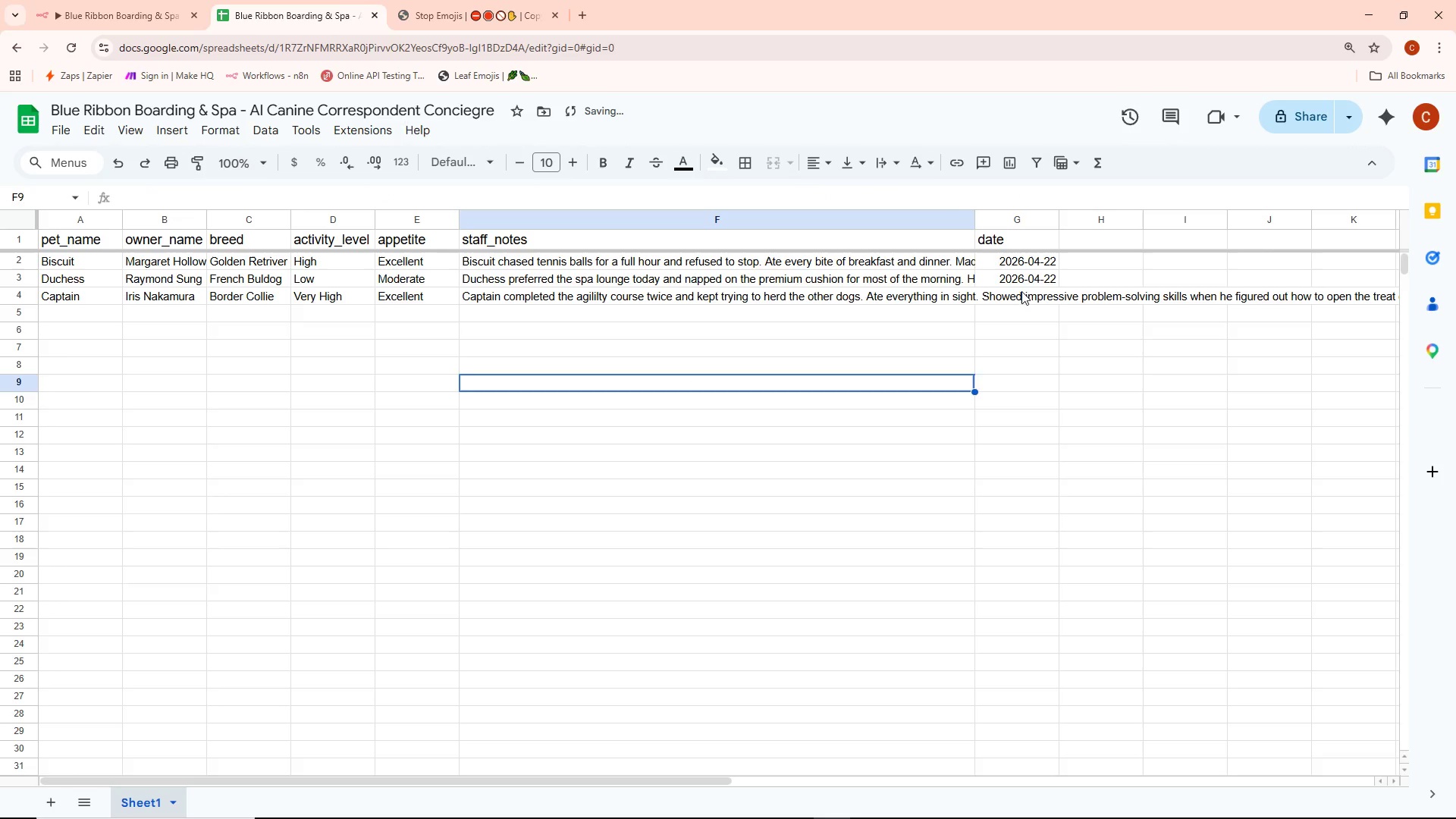 
double_click([1023, 291])
 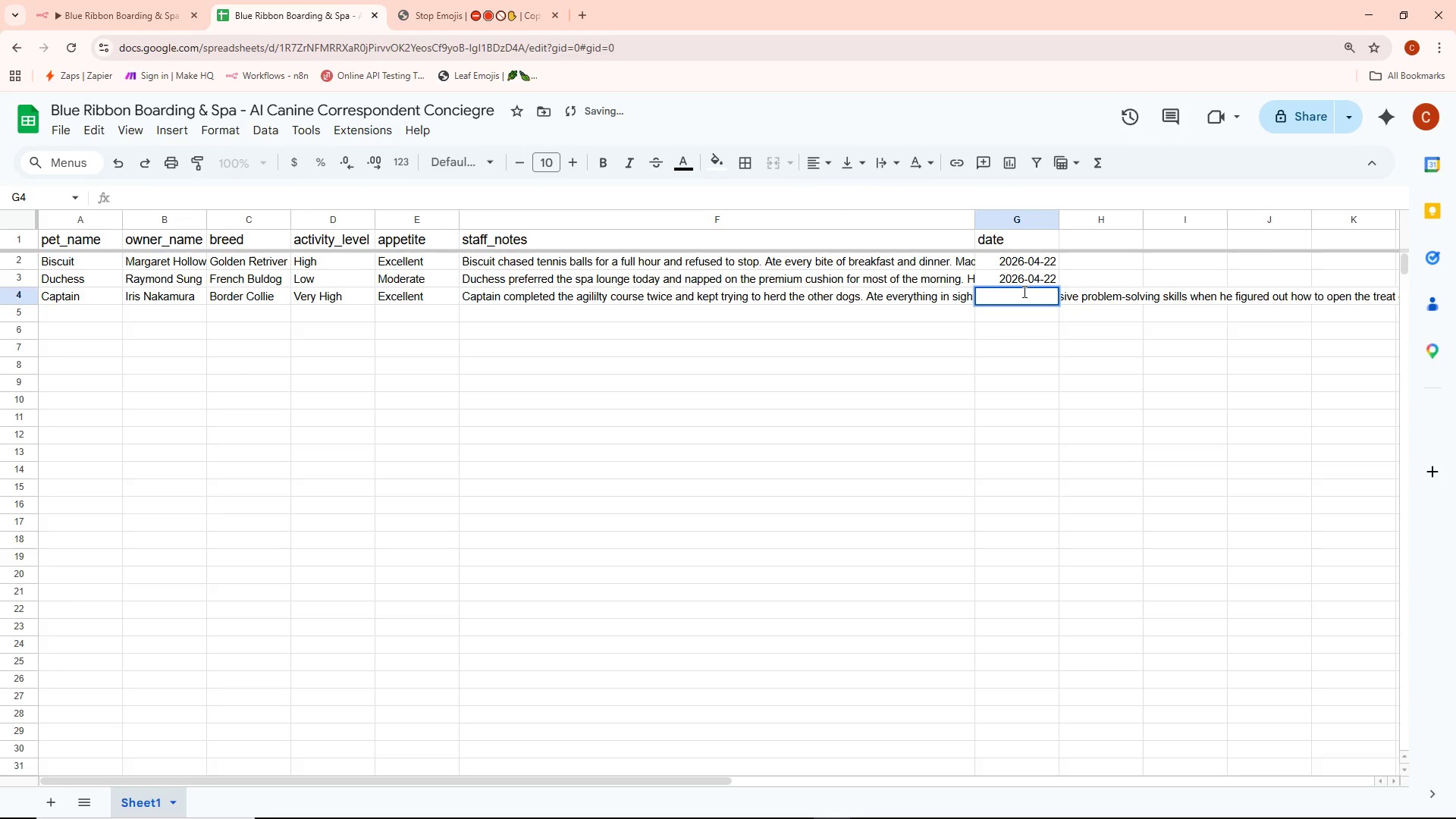 
type(2026-04022)
 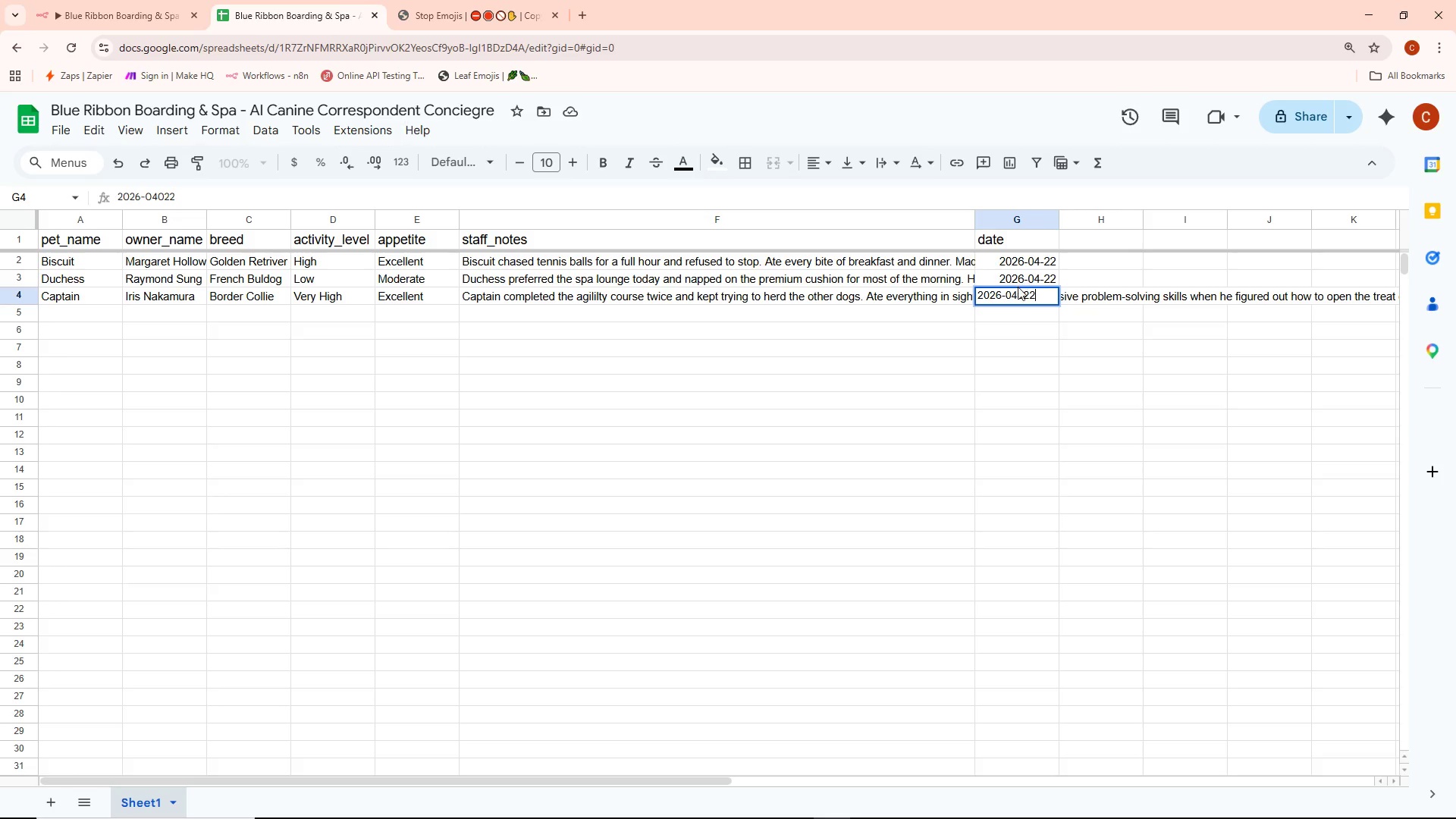 
left_click([1022, 294])
 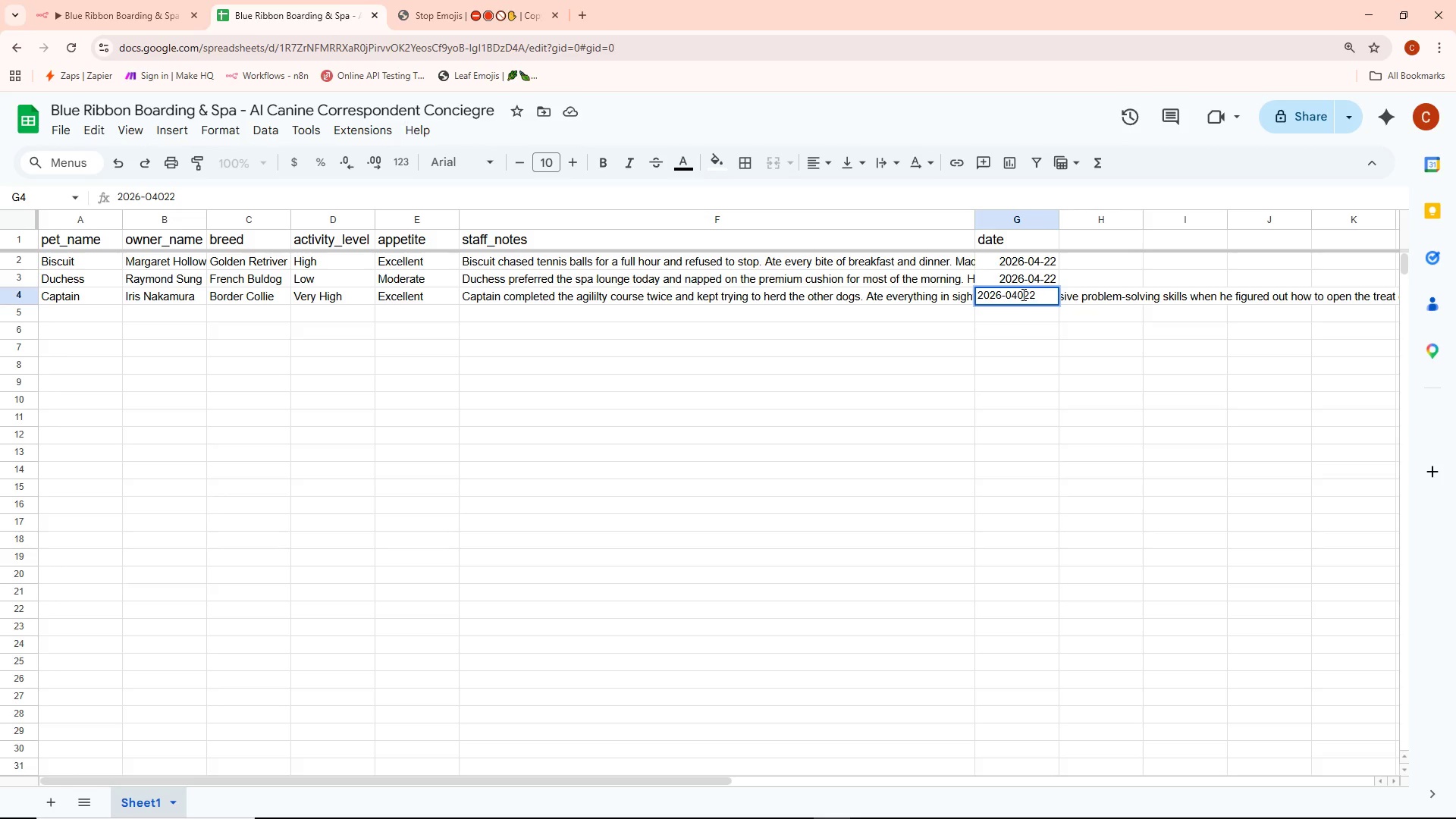 
key(Backspace)
 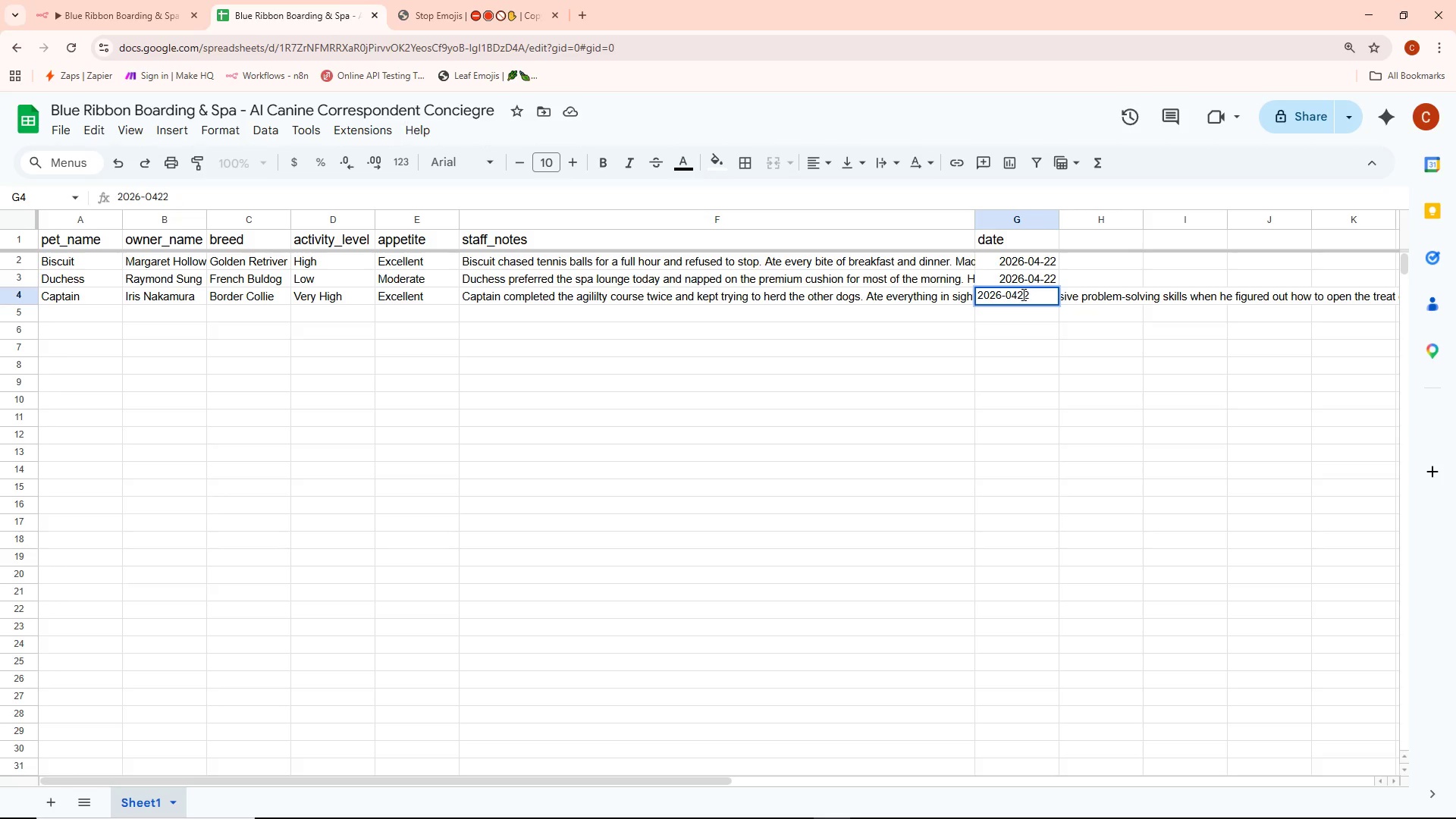 
key(Minus)
 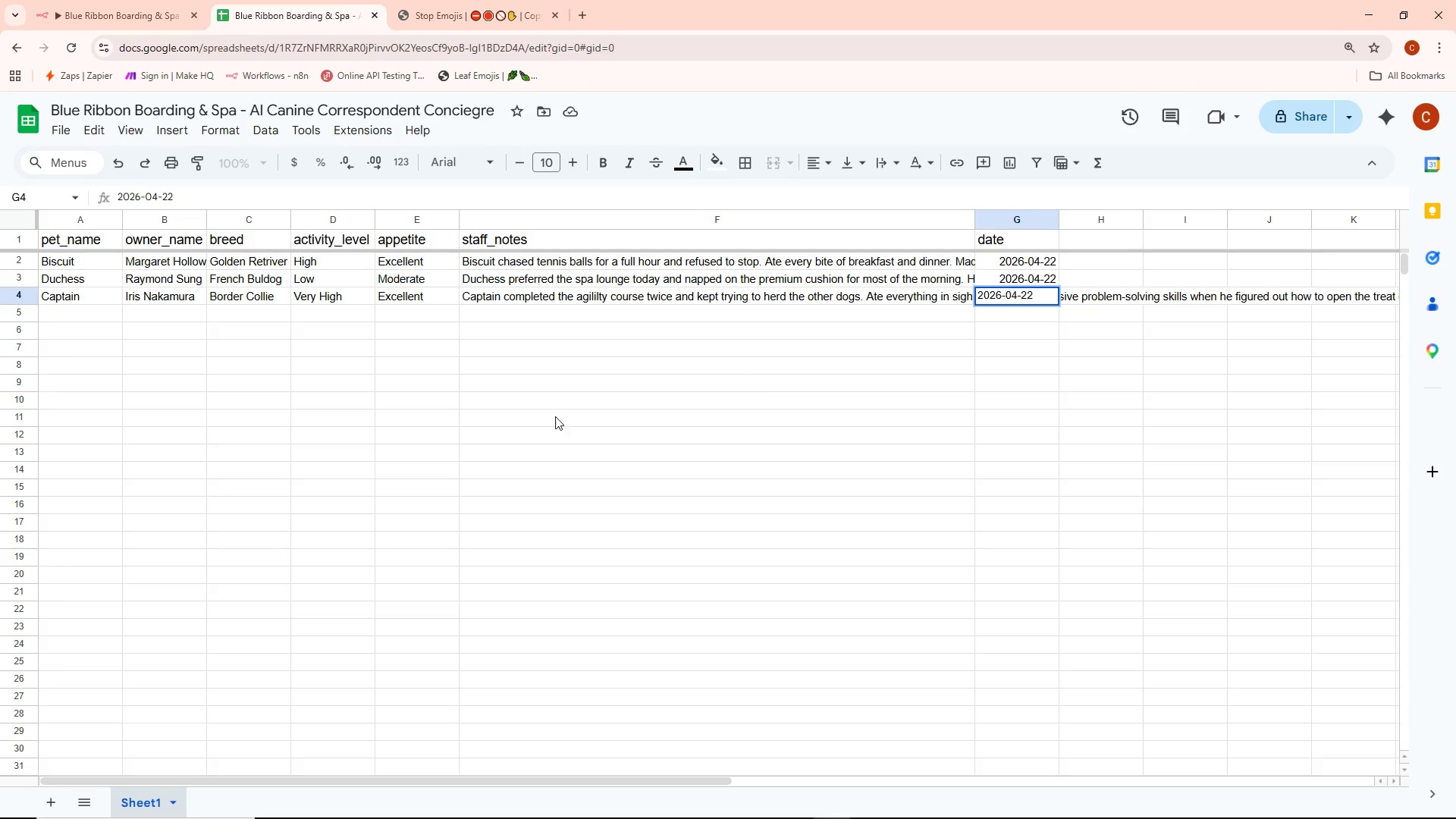 
left_click_drag(start_coordinate=[515, 419], to_coordinate=[510, 419])
 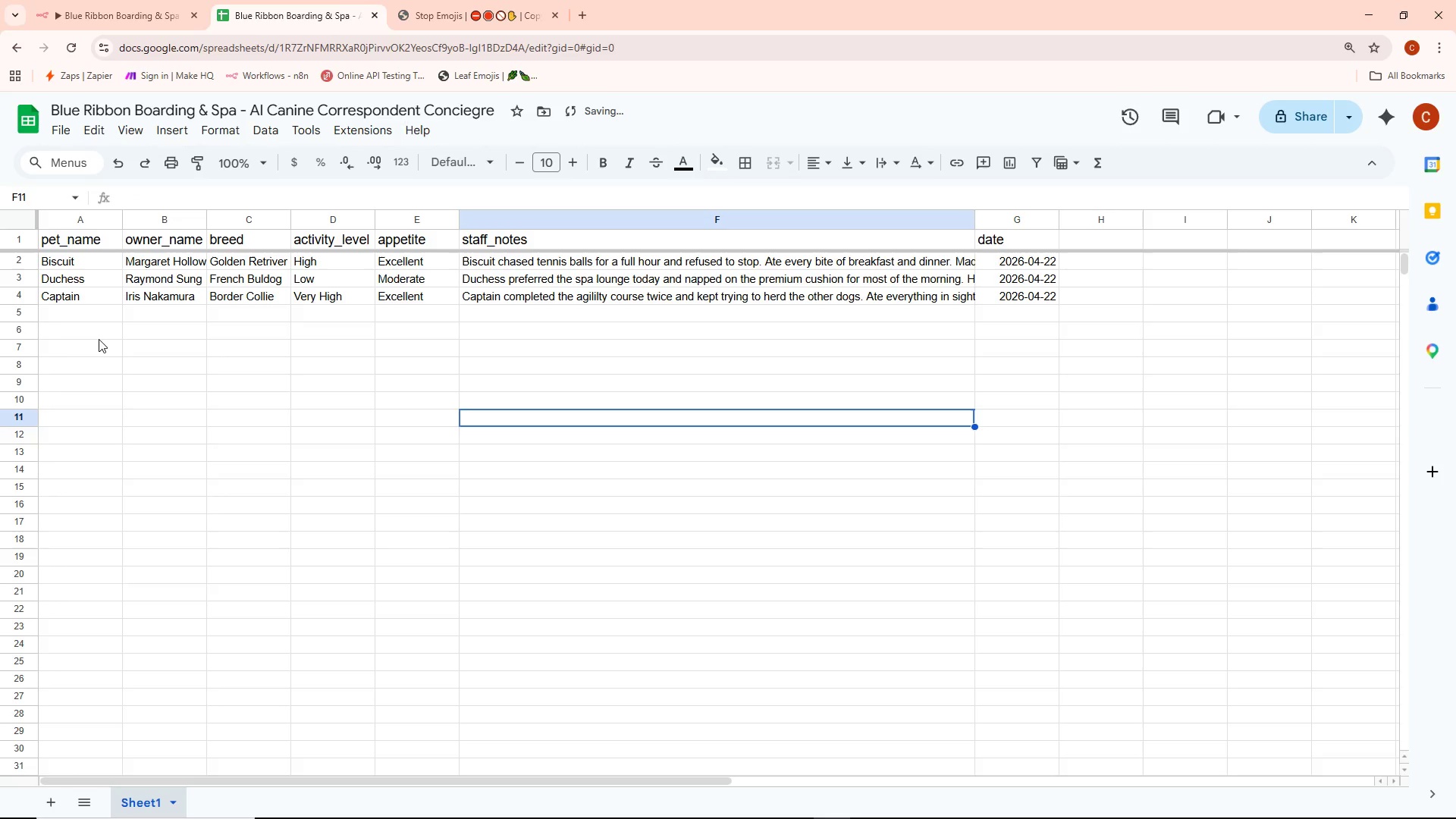 
left_click([36, 311])
 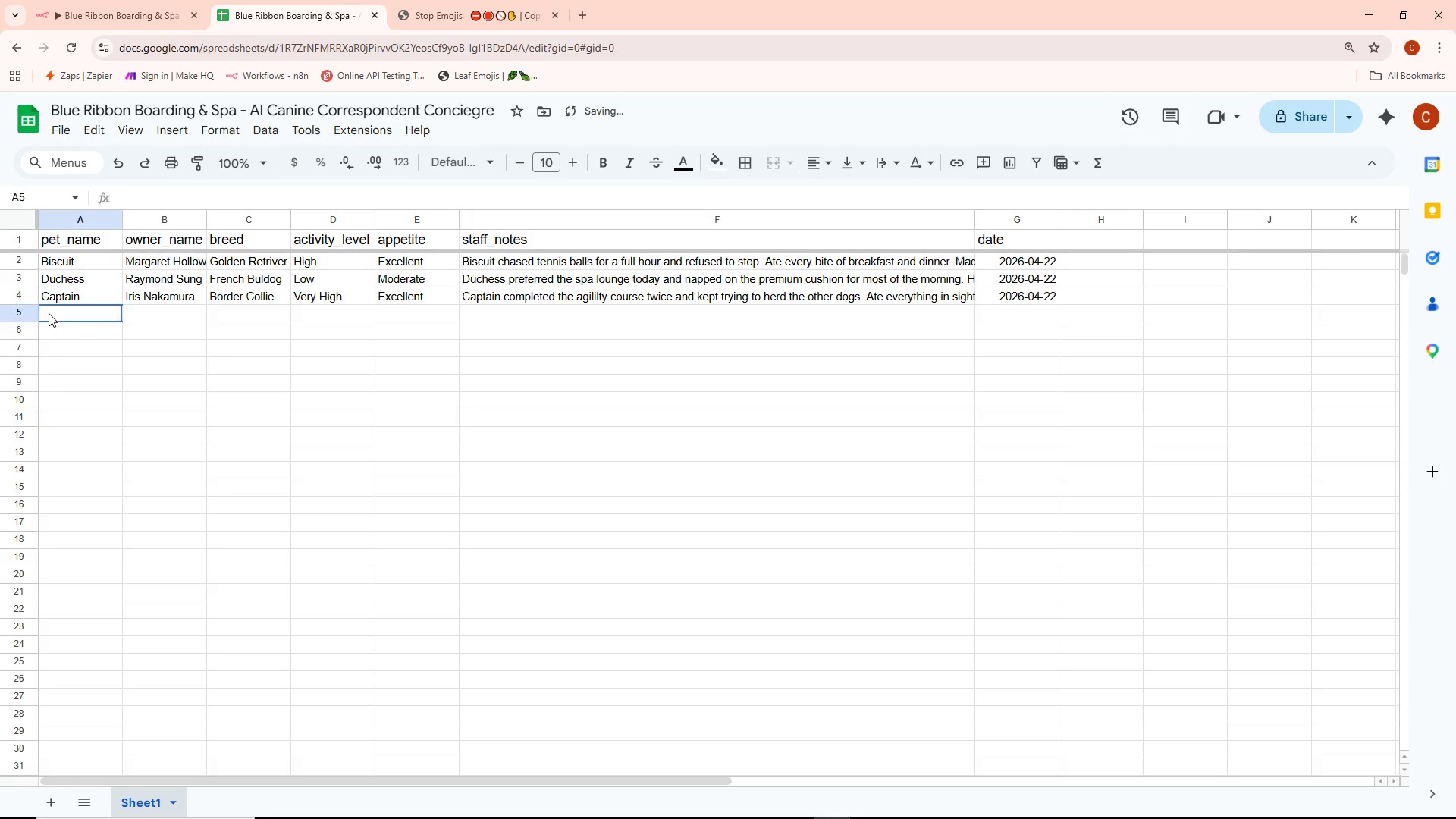 
double_click([49, 312])
 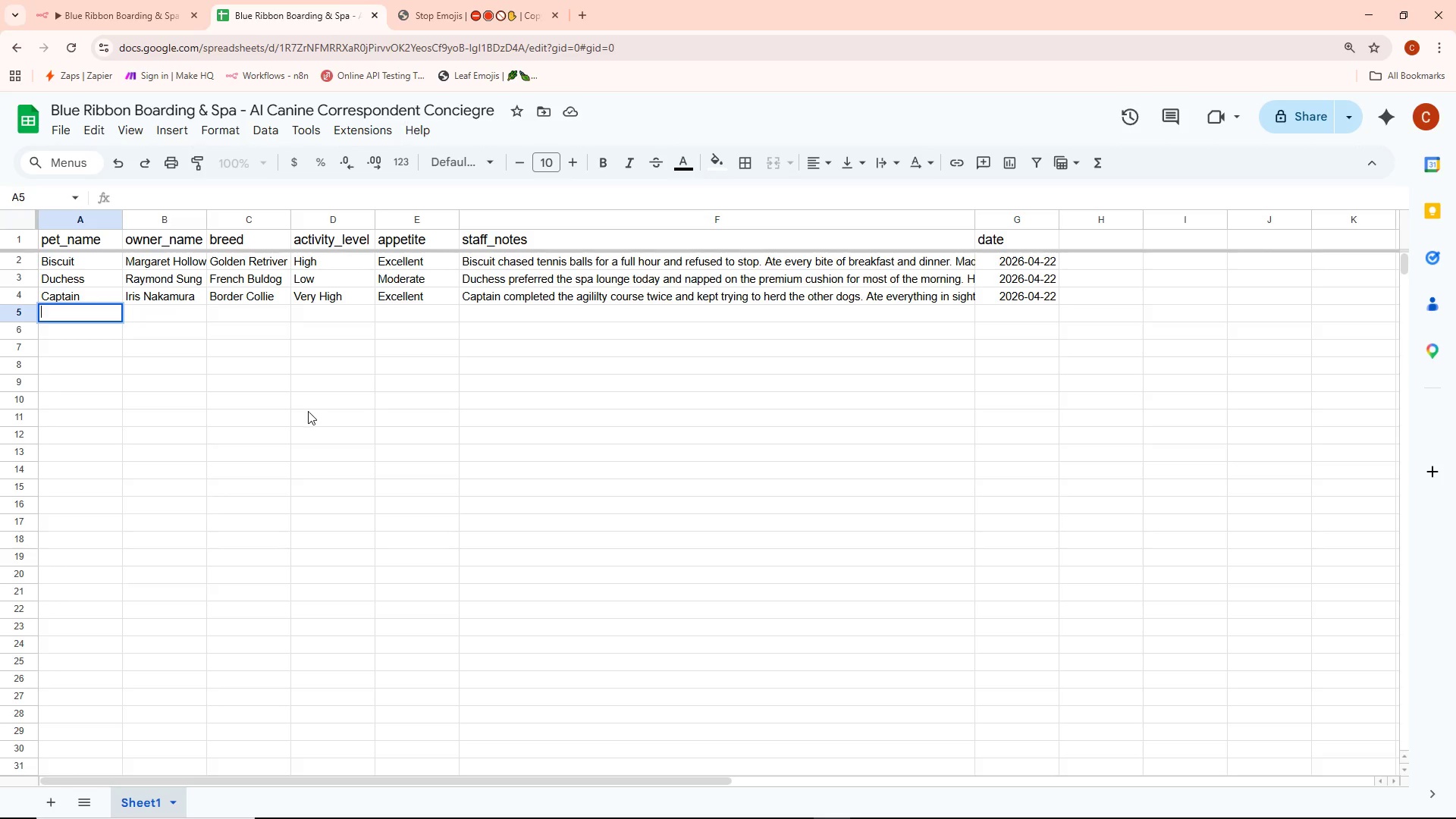 
wait(11.61)
 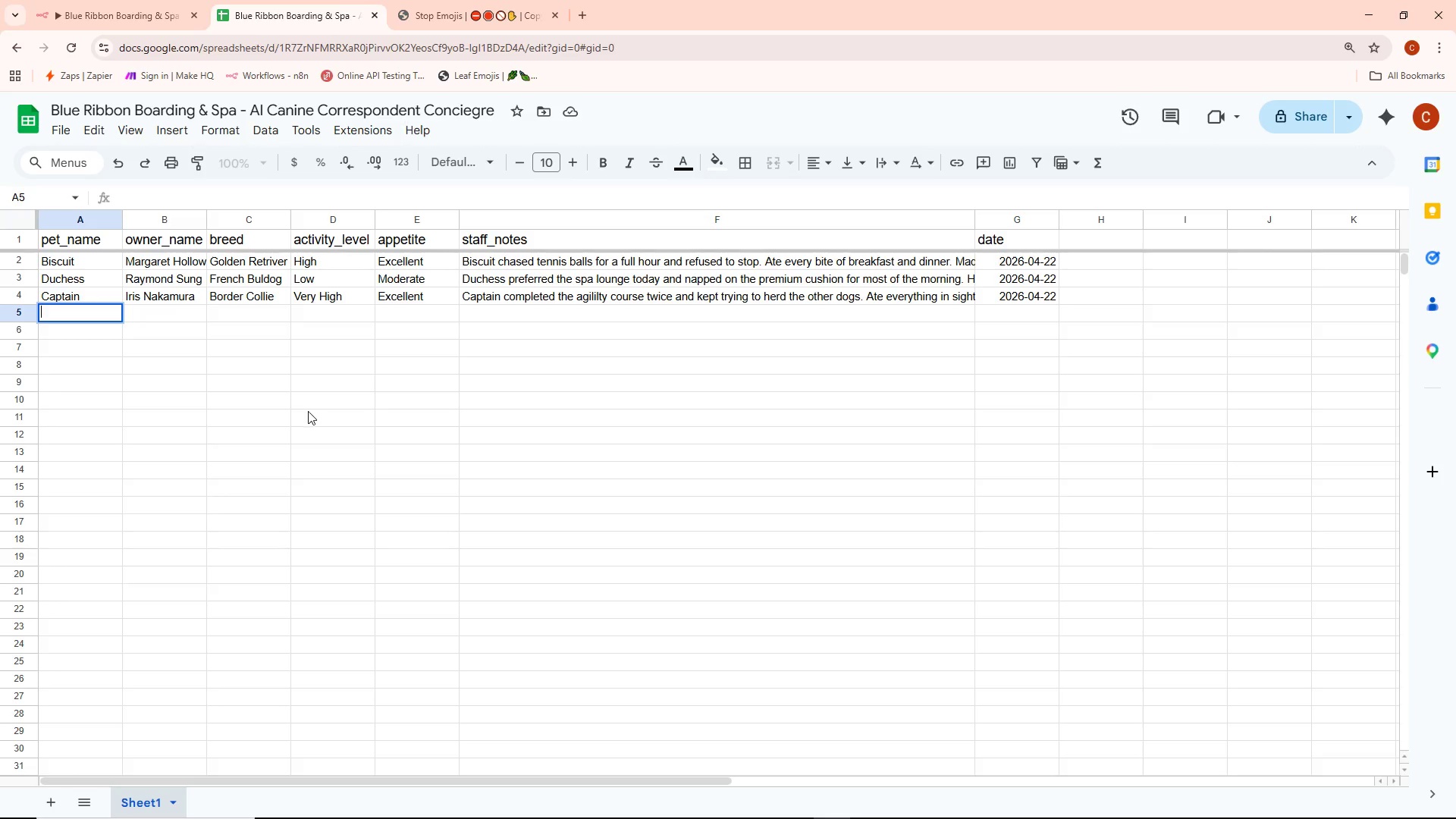 
type(Mochi)
 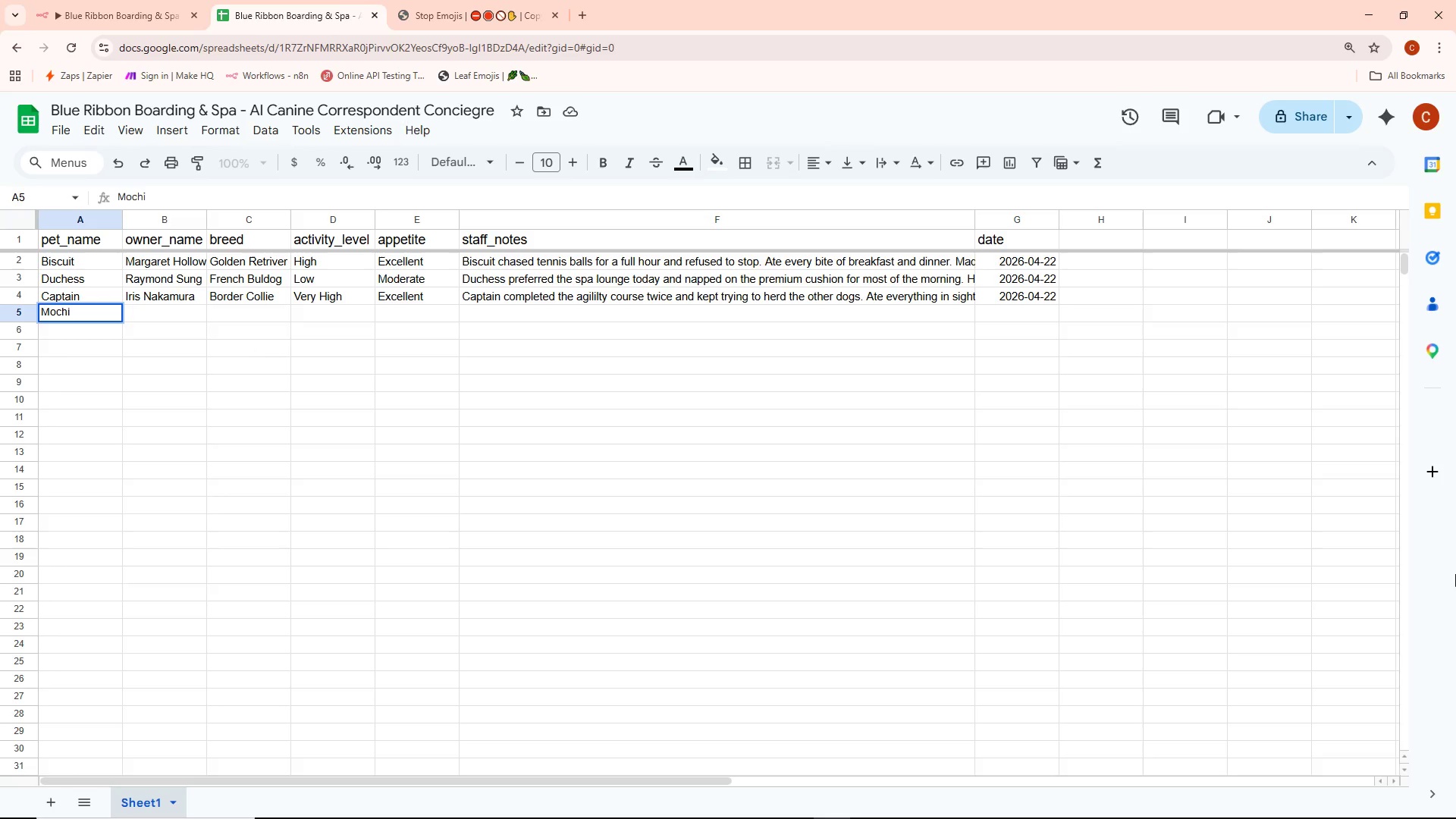 
key(Enter)
 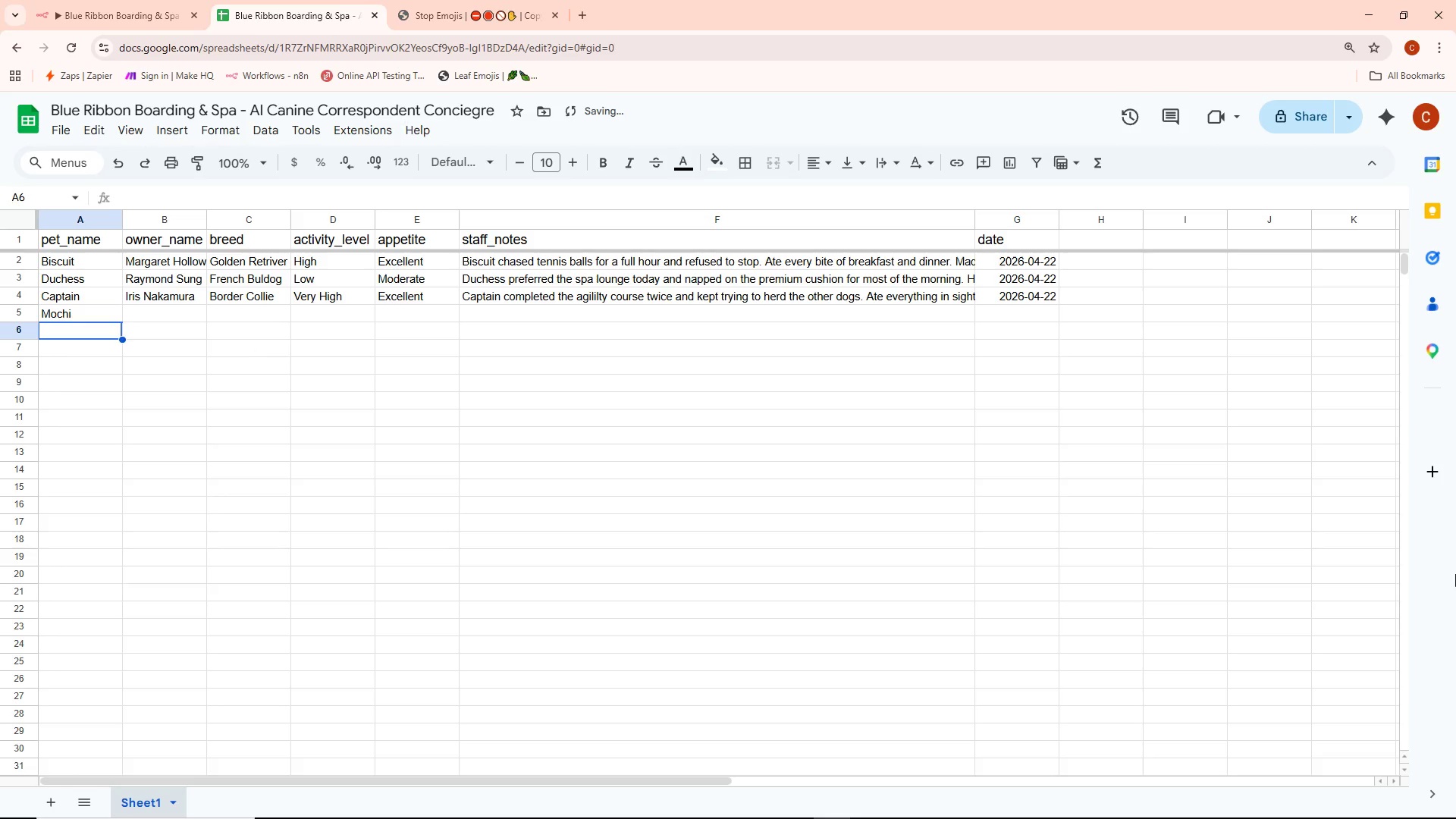 
key(ArrowRight)
 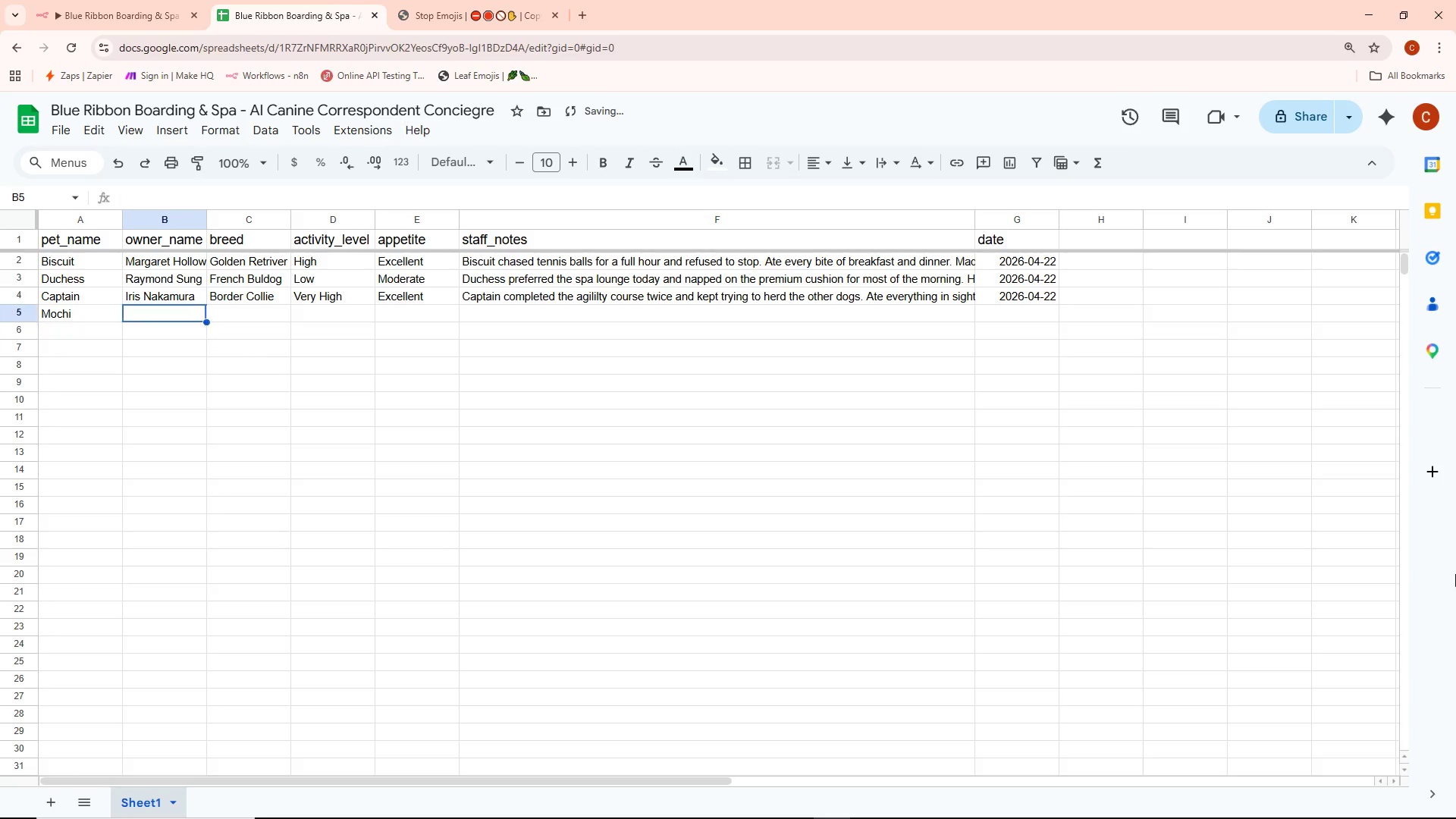 
key(ArrowUp)
 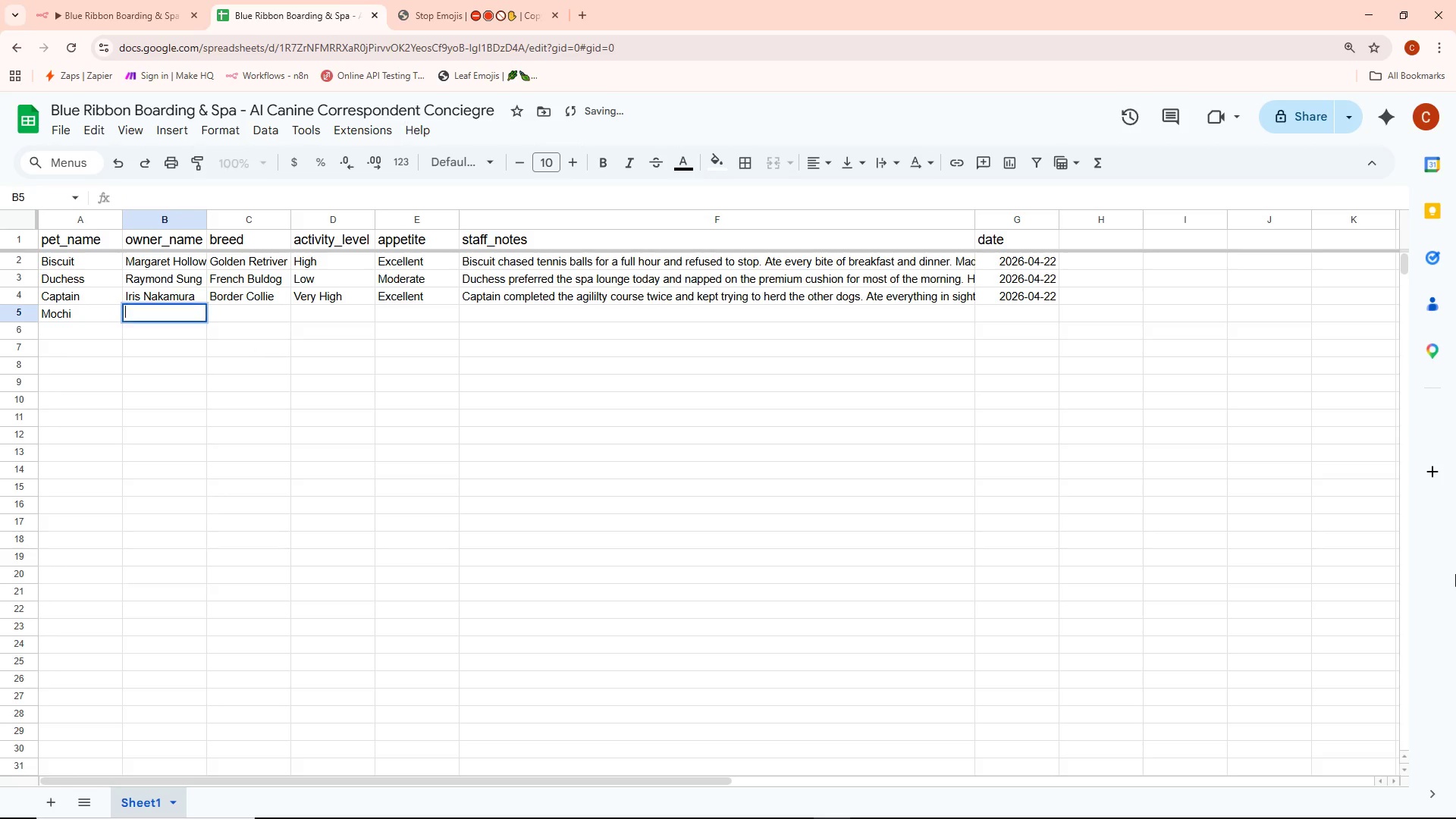 
key(Enter)
 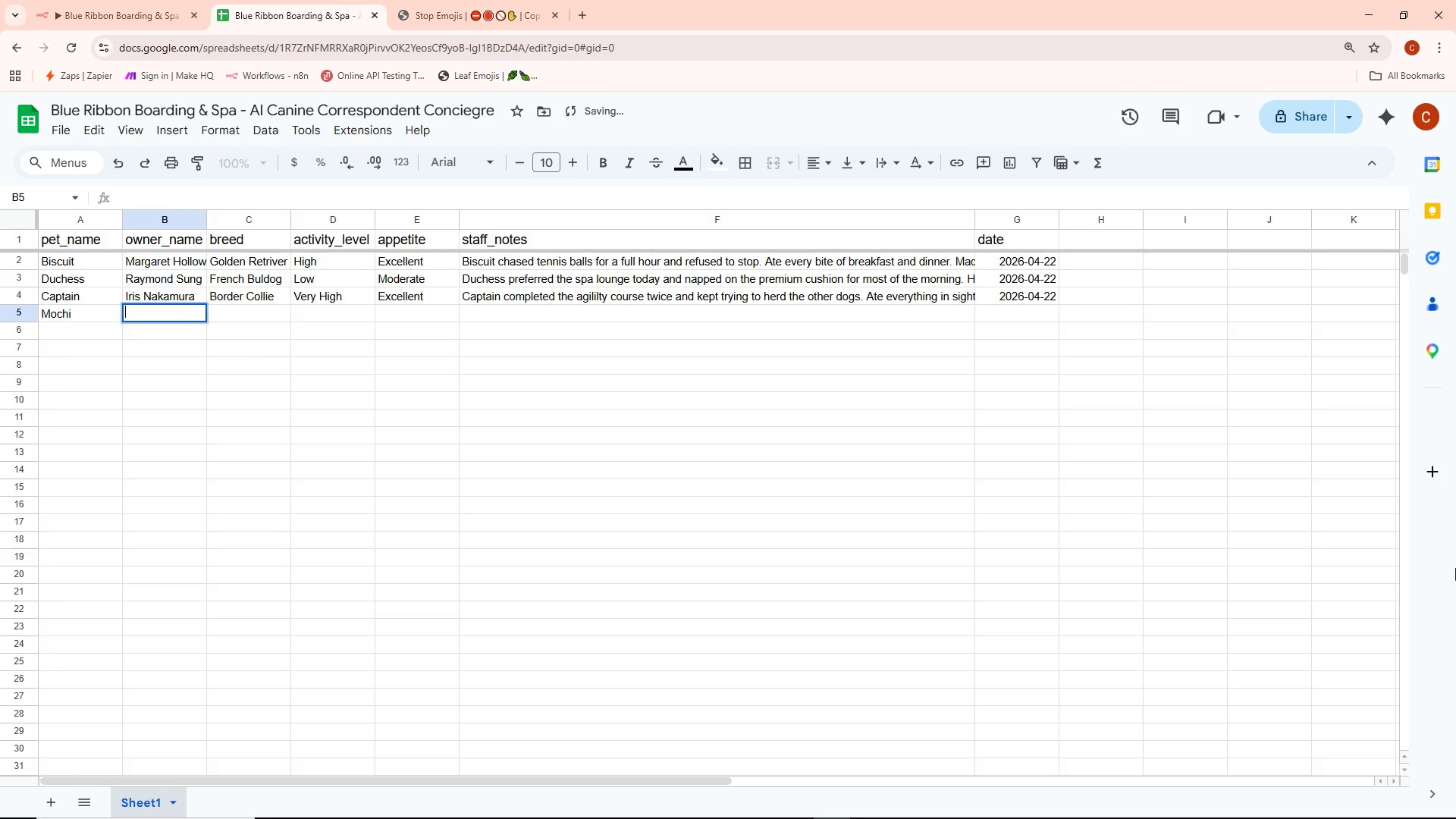 
type(Victor Okafir)
key(Backspace)
key(Backspace)
type(or)
 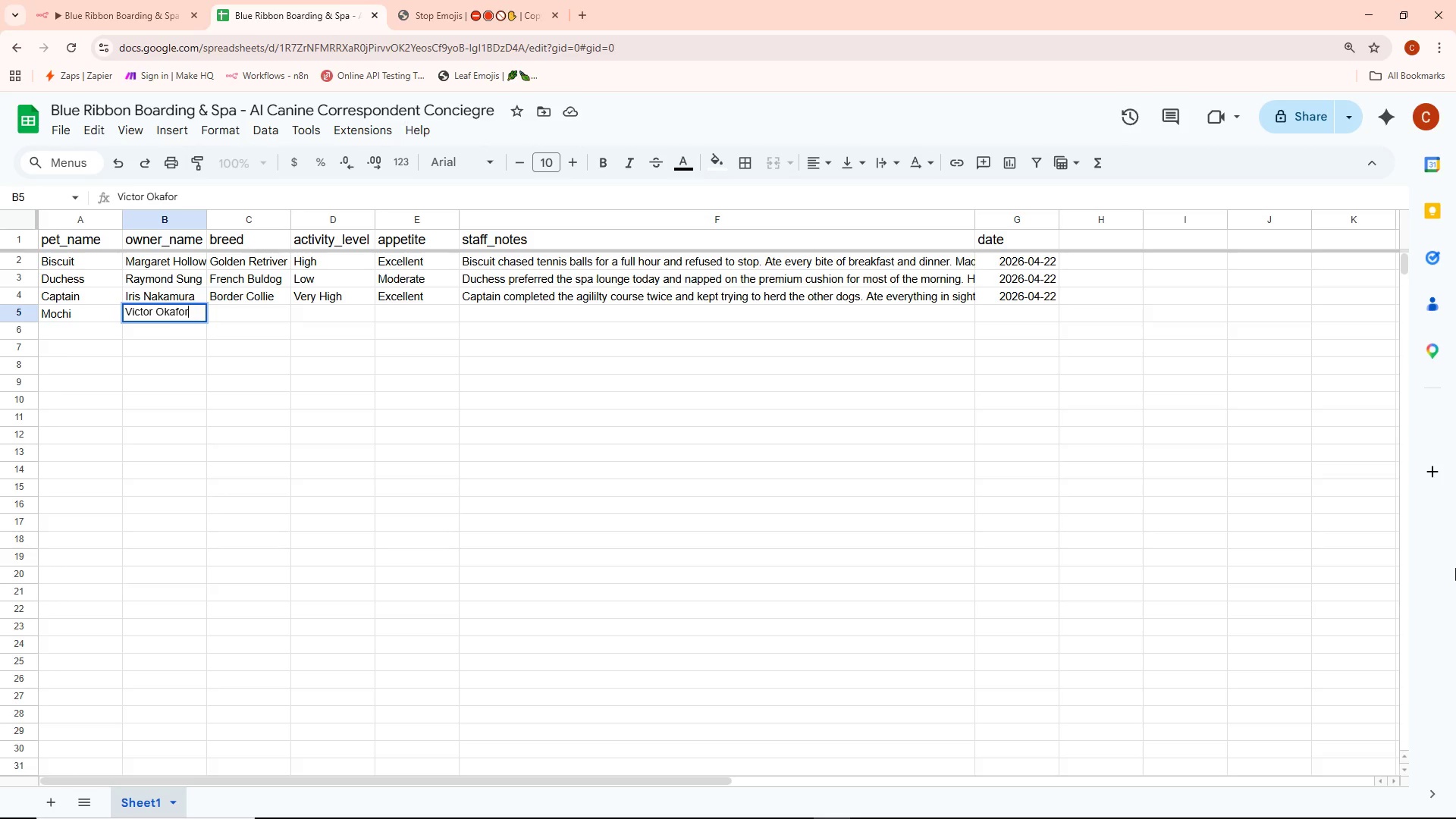 
key(Enter)
 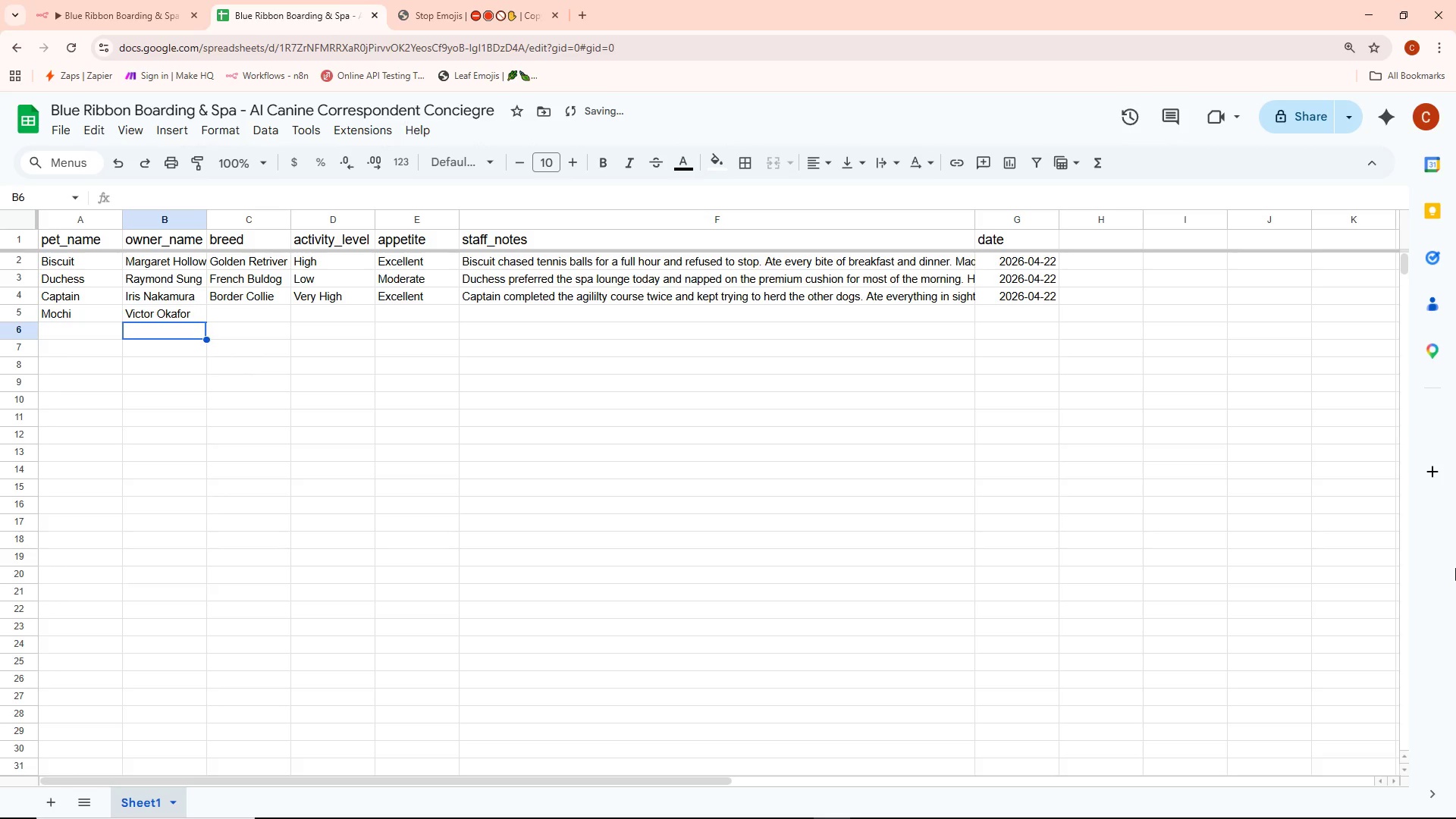 
key(ArrowRight)
 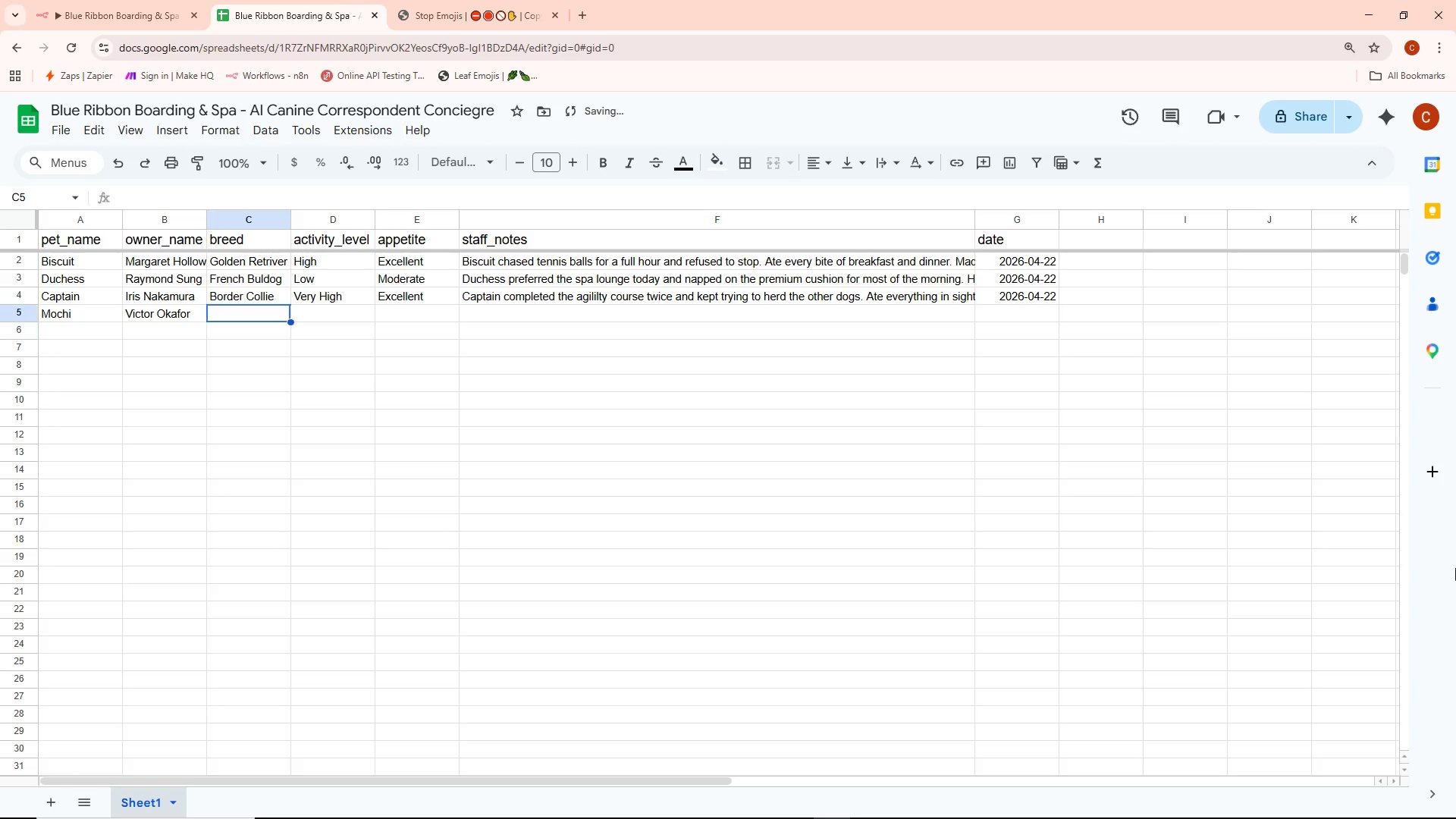 
key(ArrowUp)
 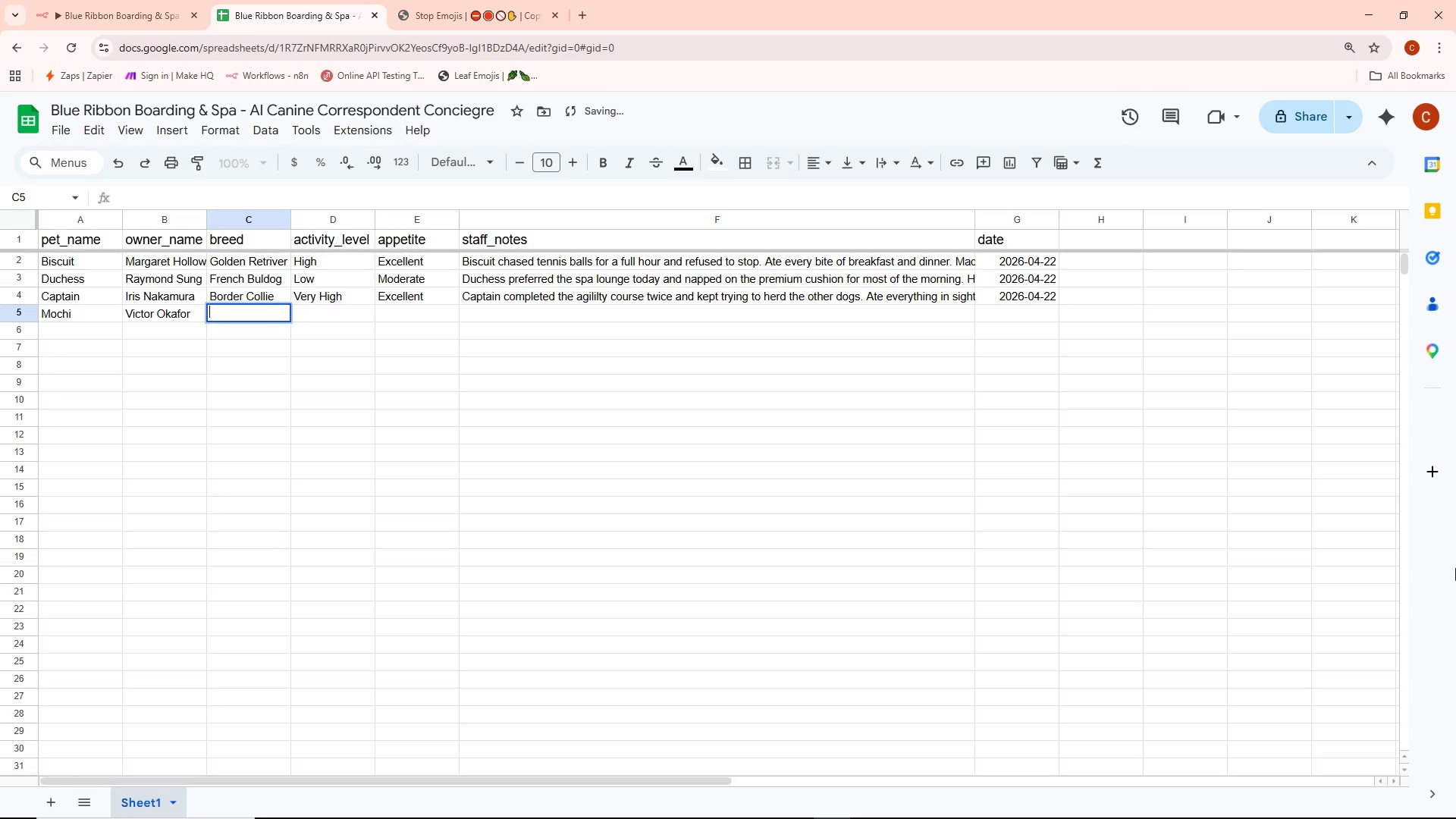 
key(Enter)
 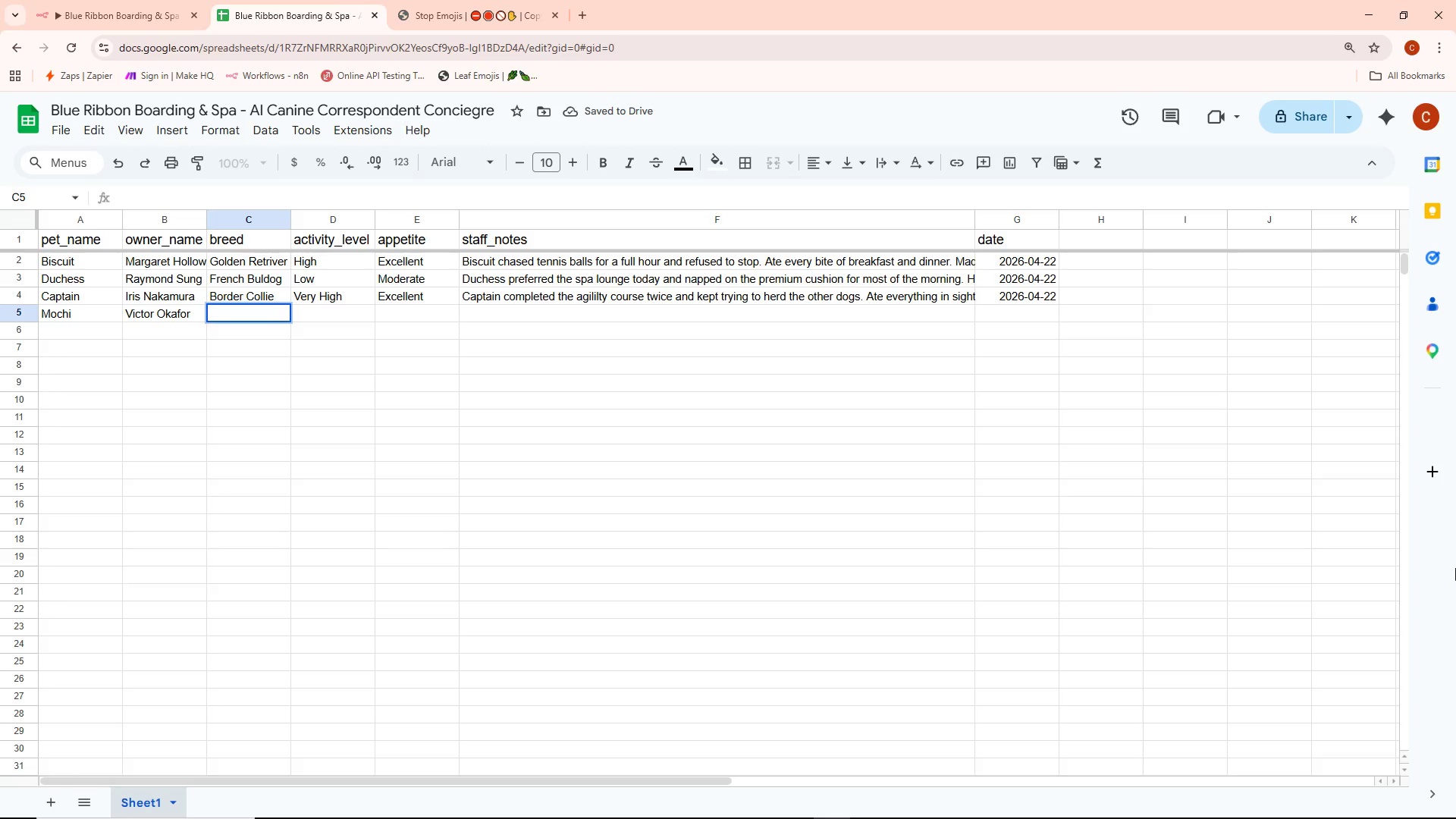 
type(Shit)
 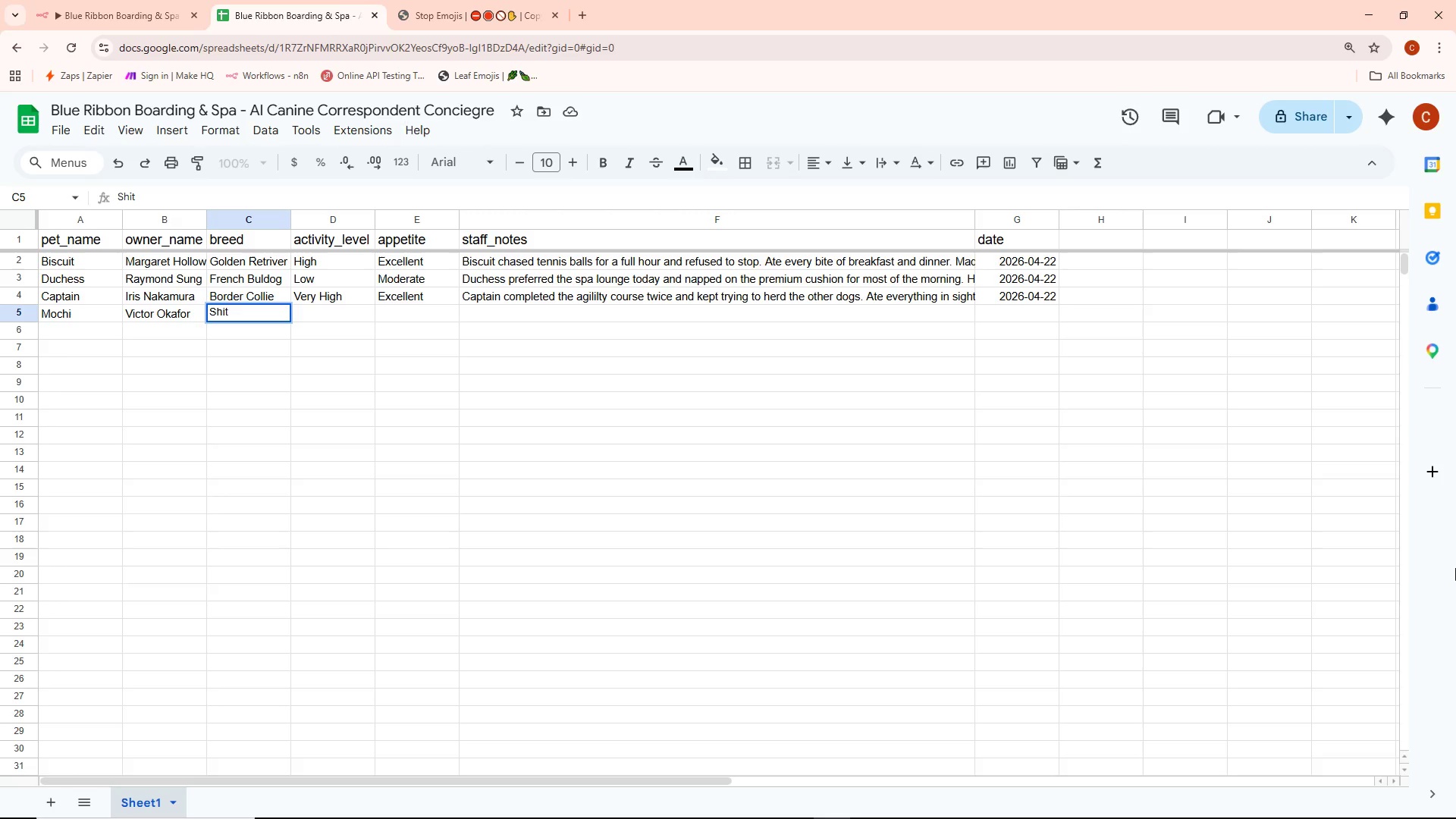 
key(Backspace)
type(Tzu)
 